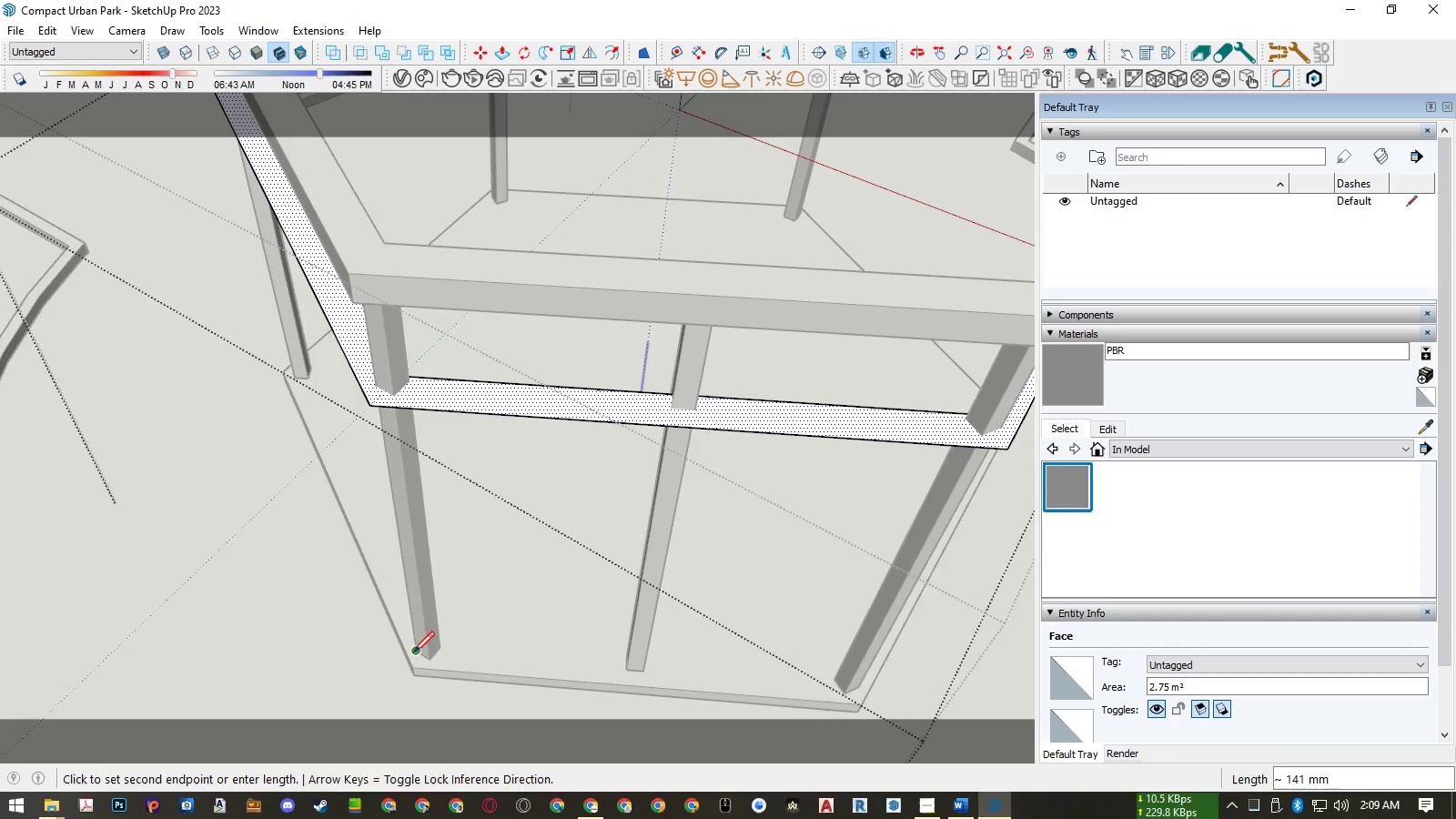 
key(Space)
 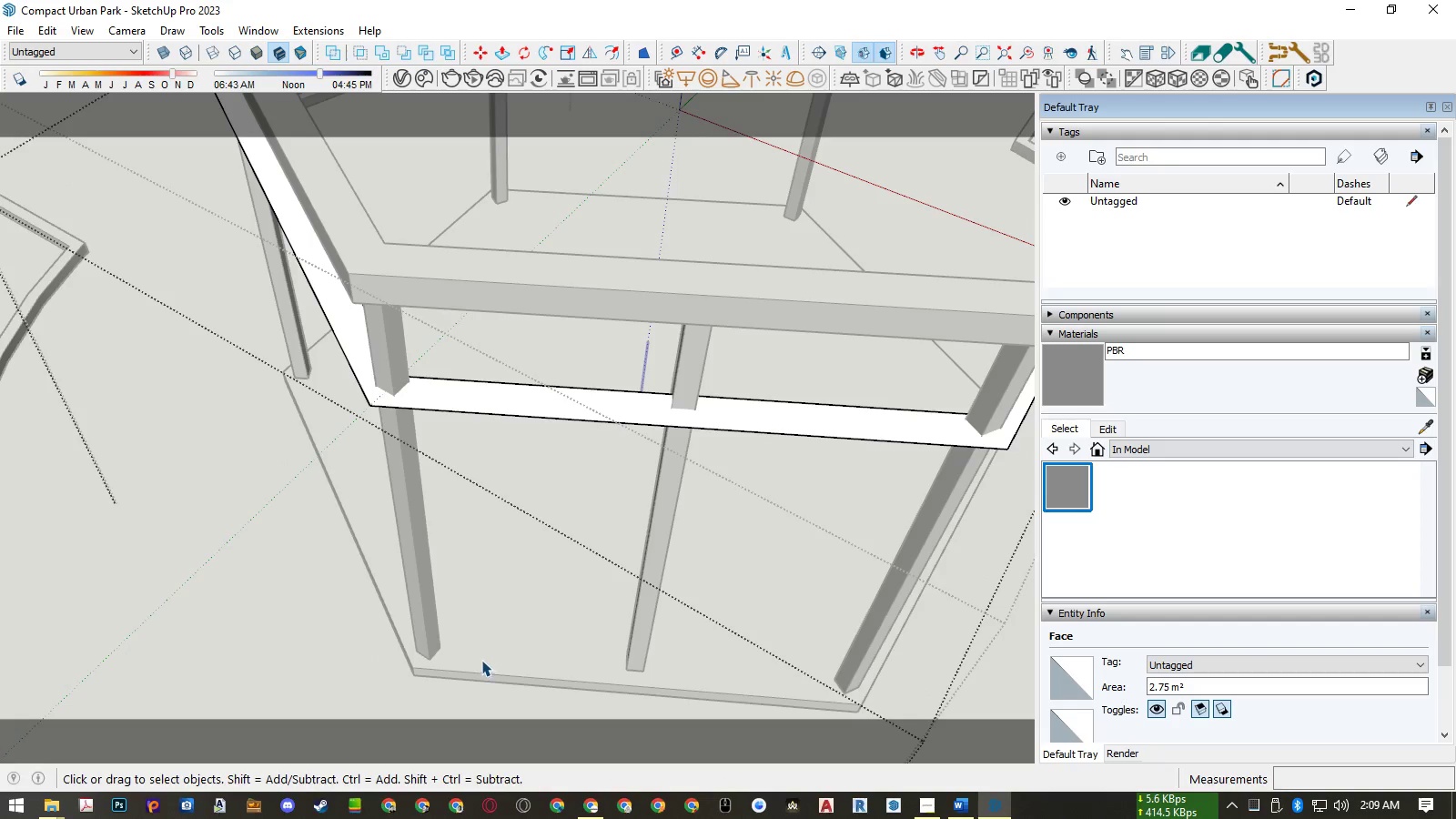 
key(M)
 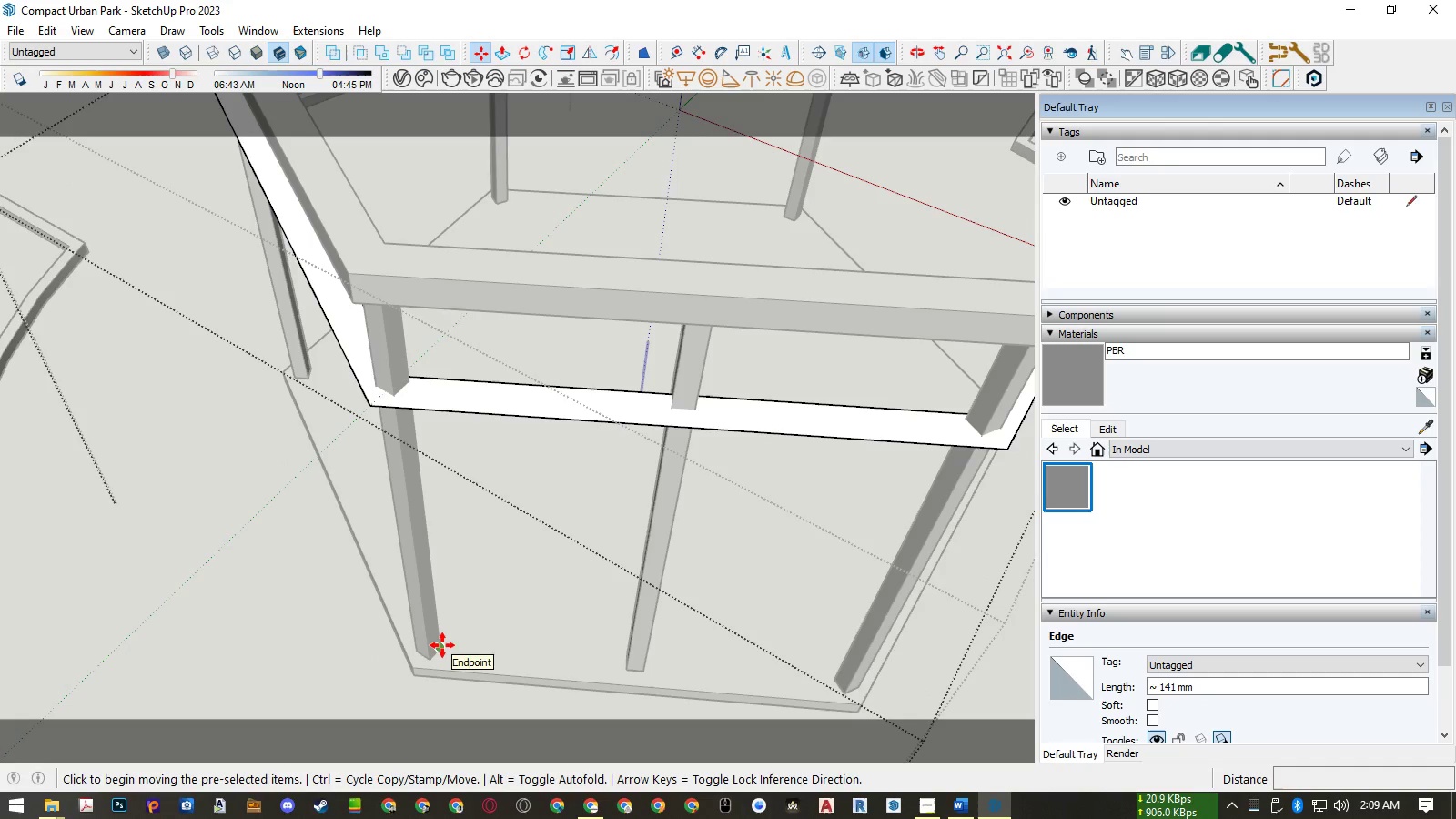 
left_click([442, 645])
 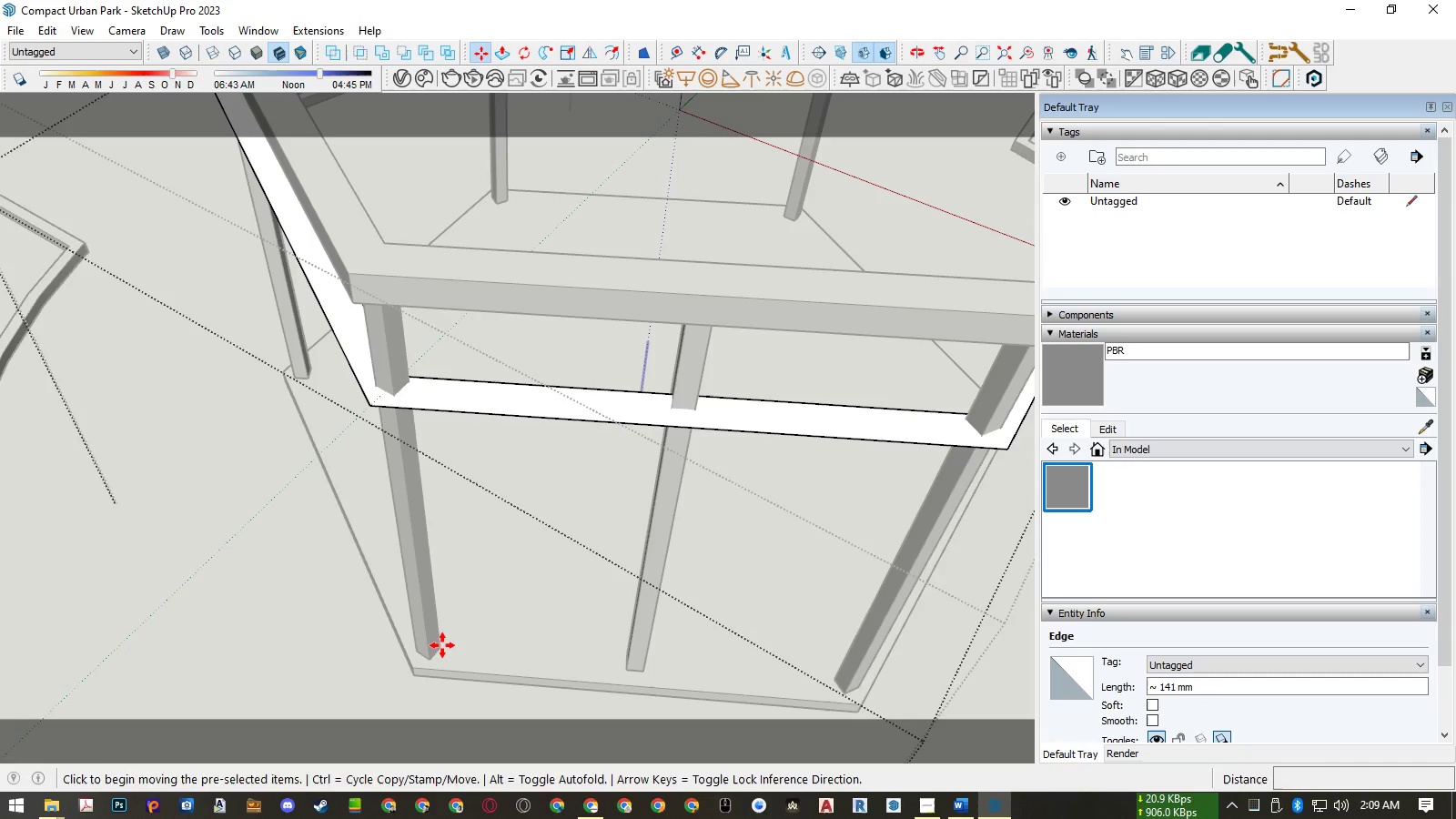 
key(ArrowUp)
 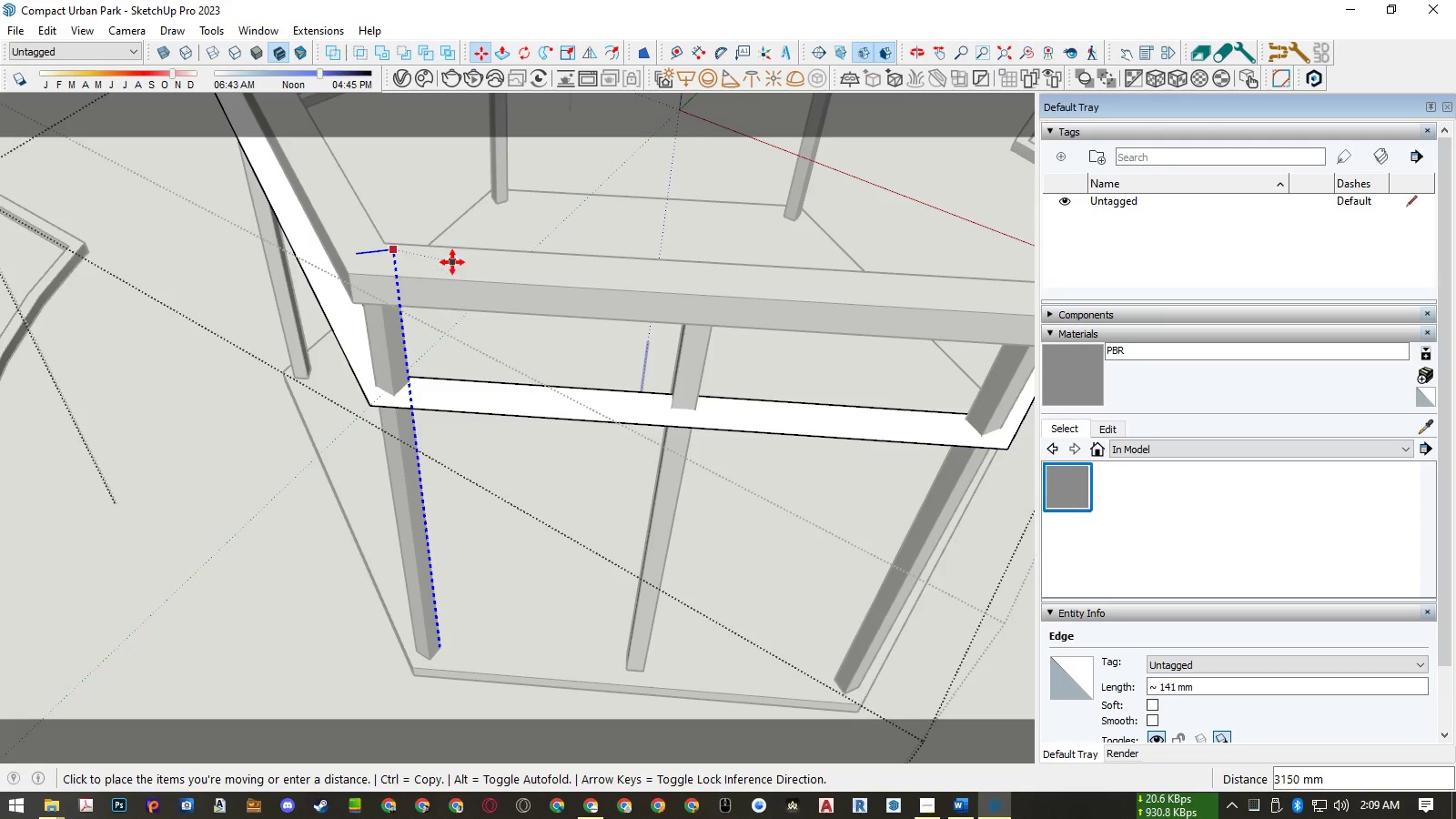 
left_click([452, 262])
 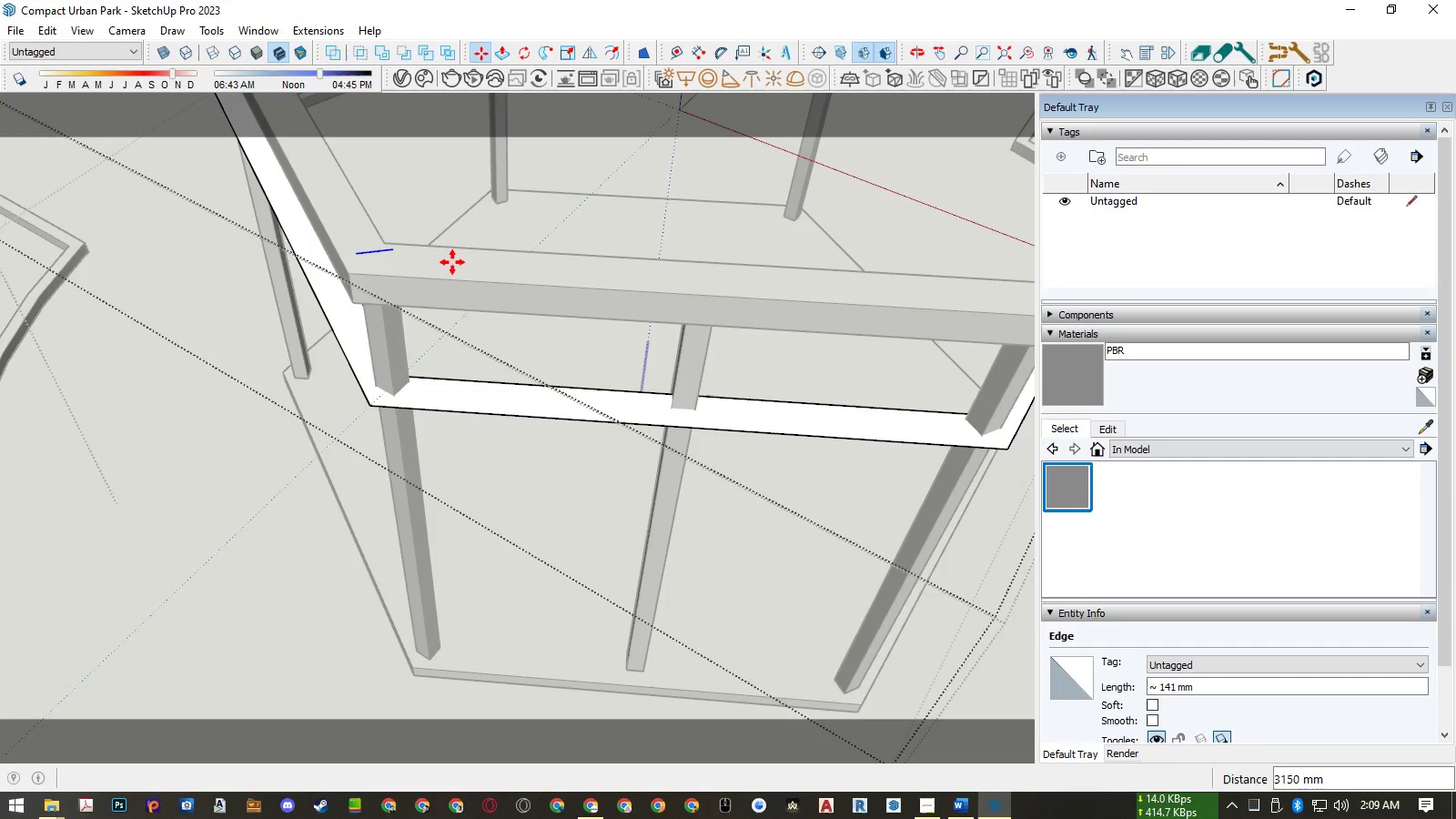 
key(Space)
 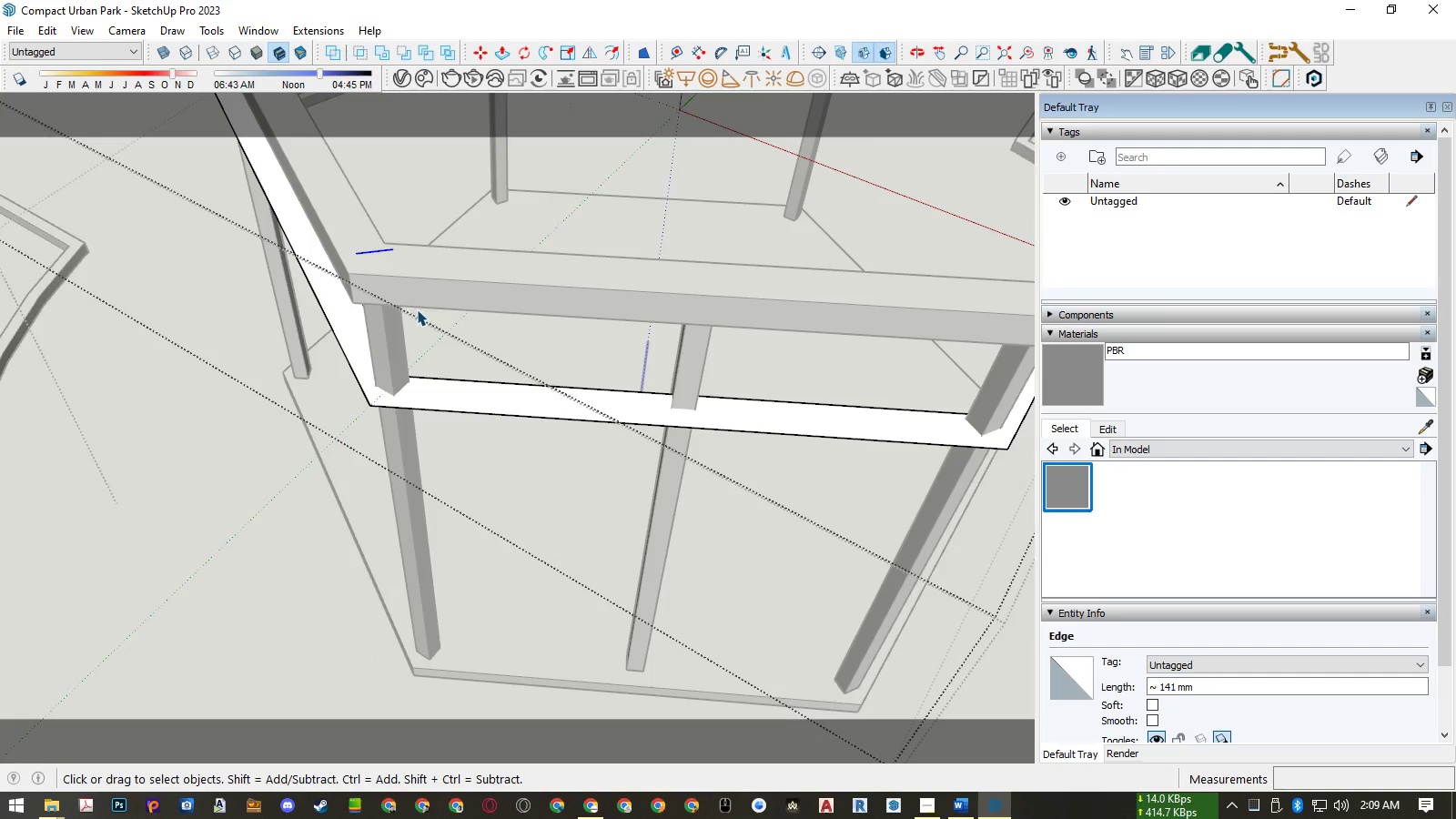 
scroll: coordinate [417, 309], scroll_direction: up, amount: 2.0
 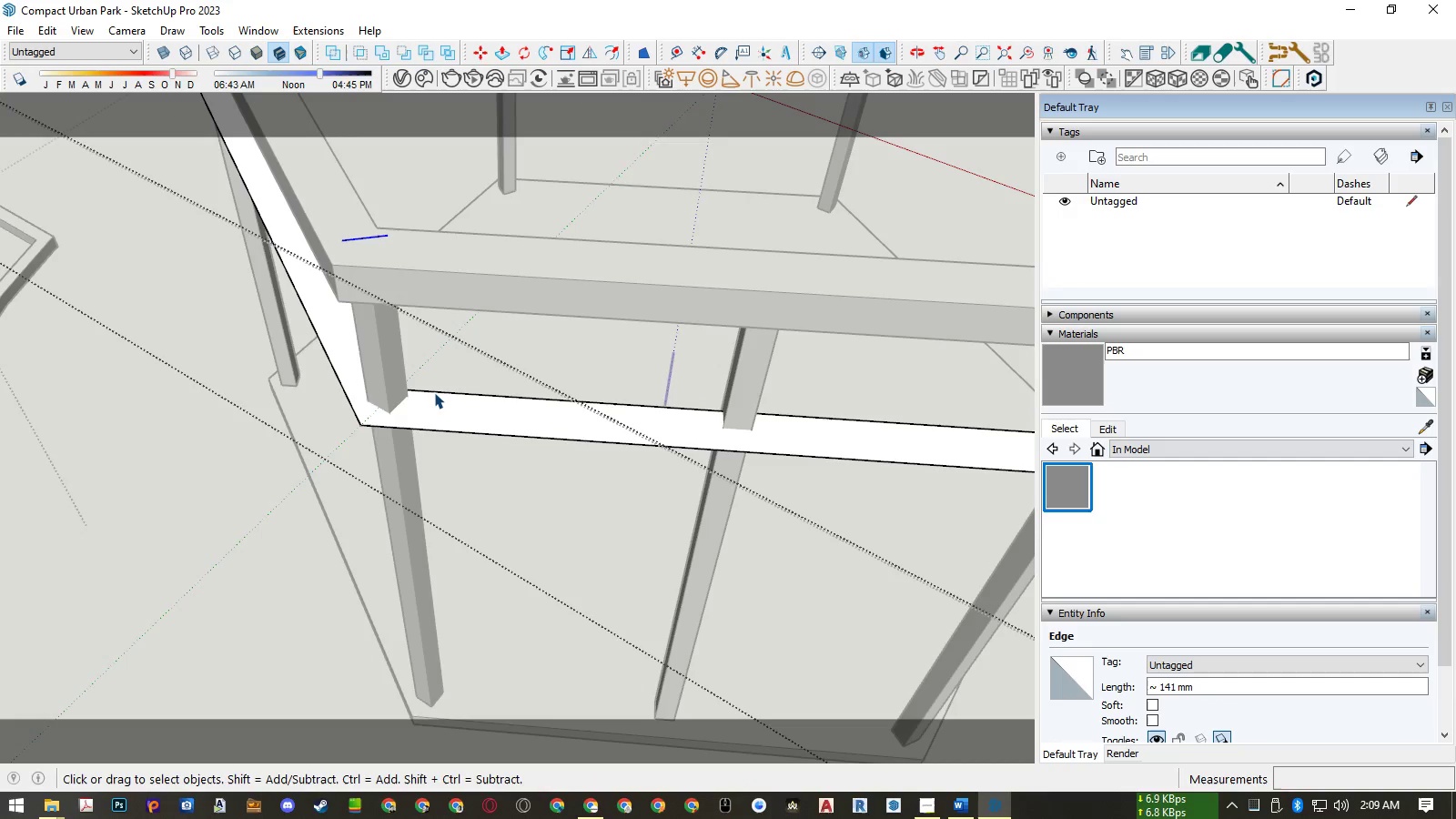 
left_click([435, 392])
 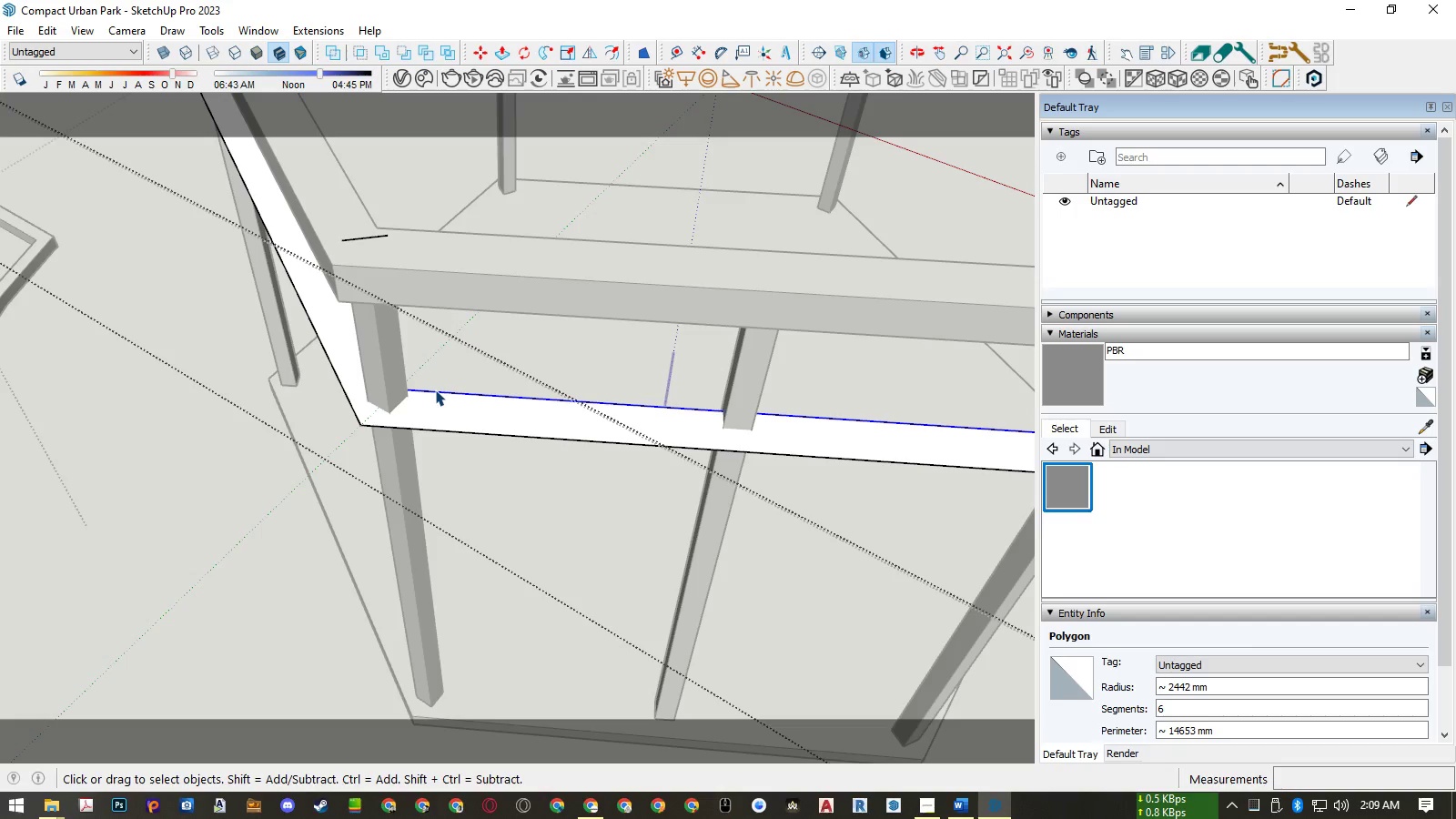 
wait(5.26)
 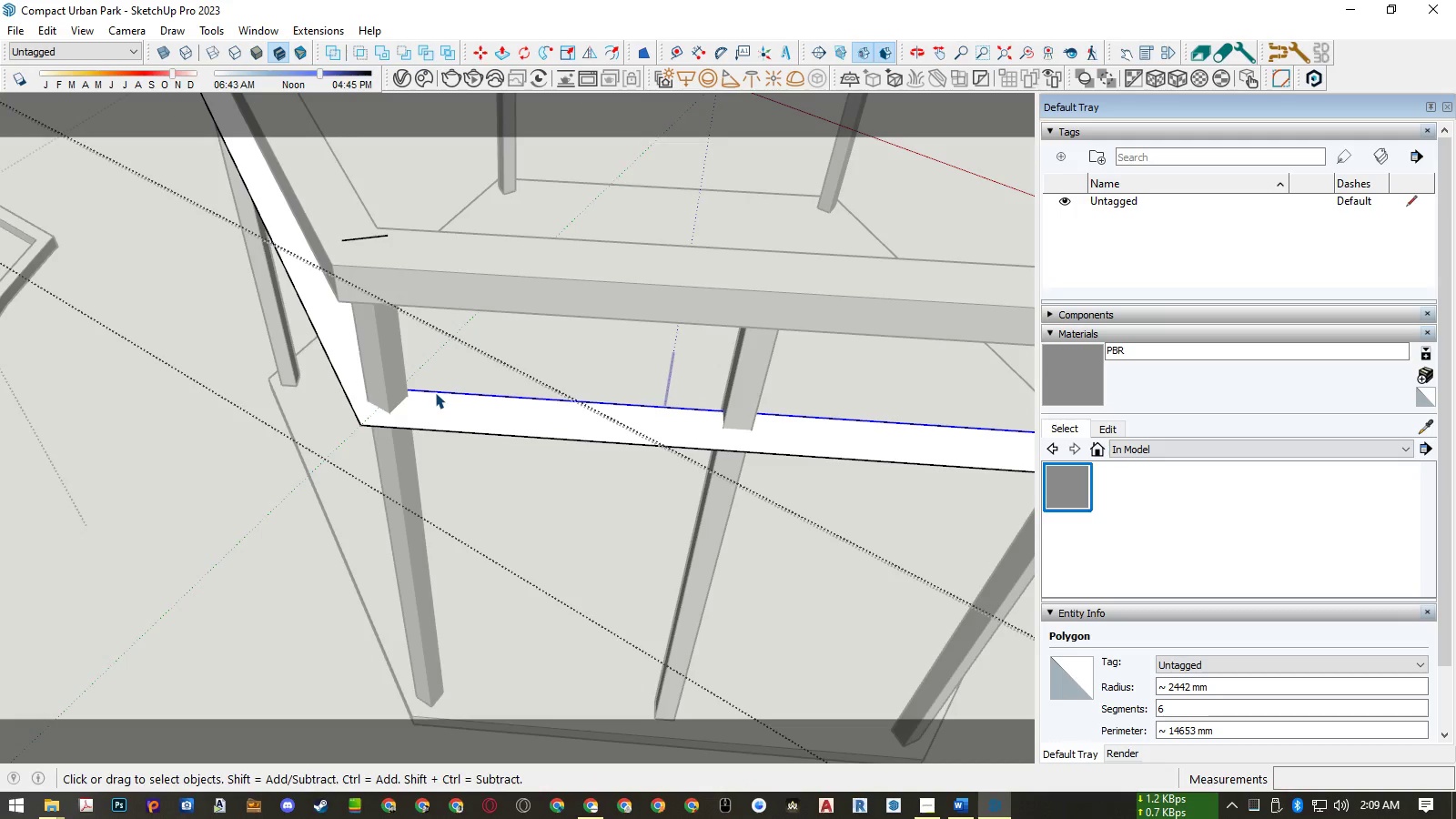 
key(F)
 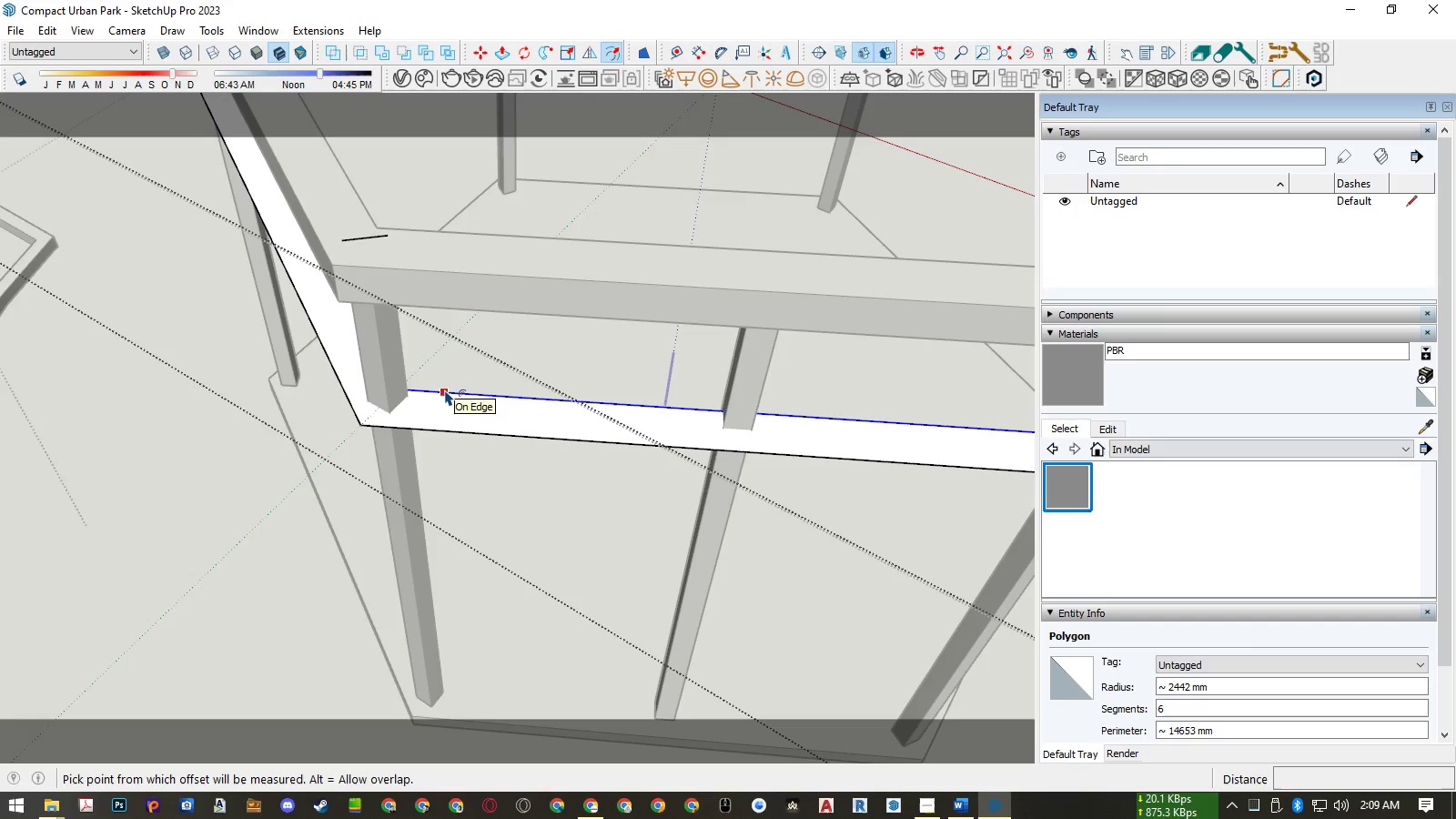 
left_click([445, 389])
 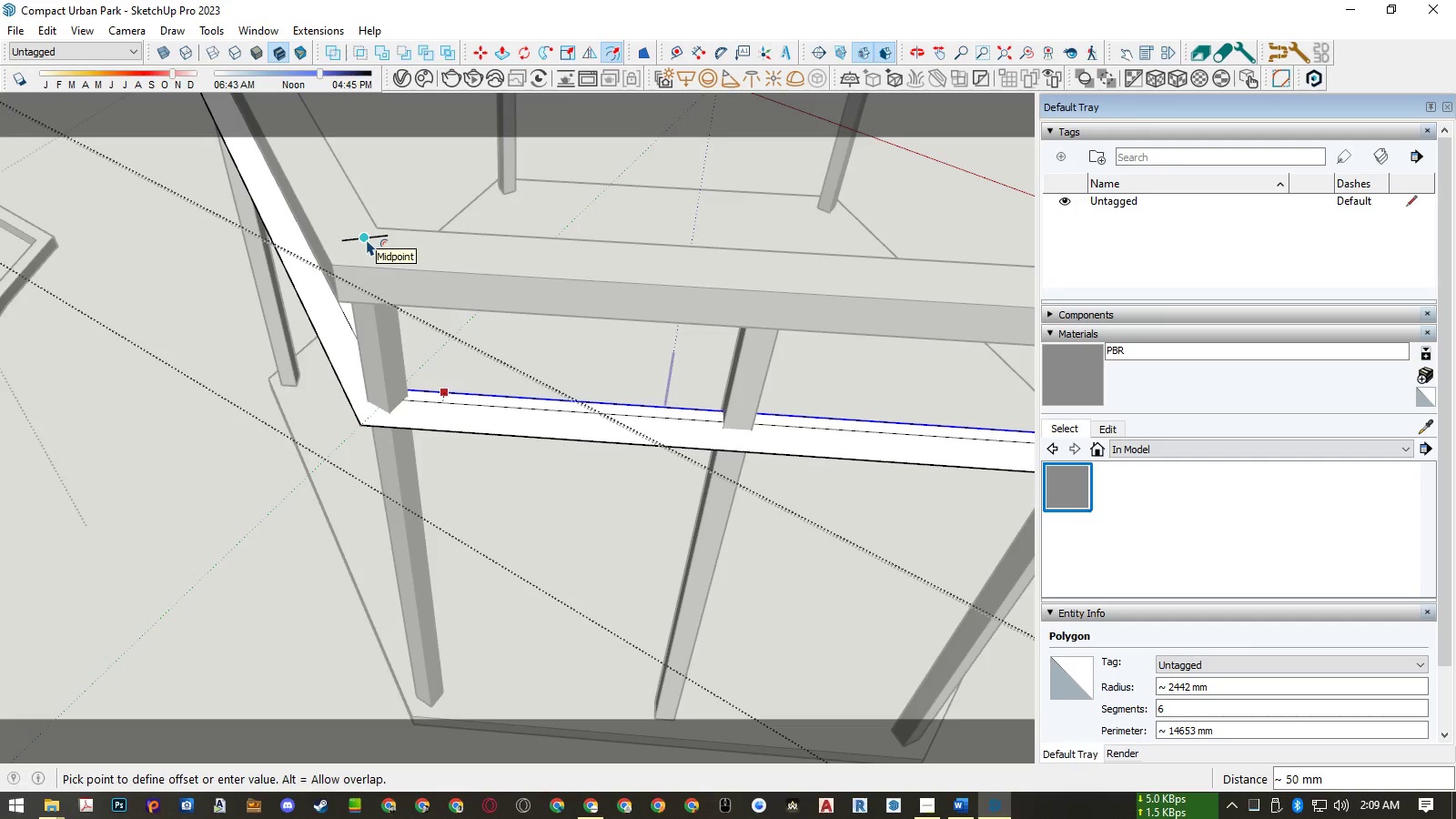 
left_click([367, 239])
 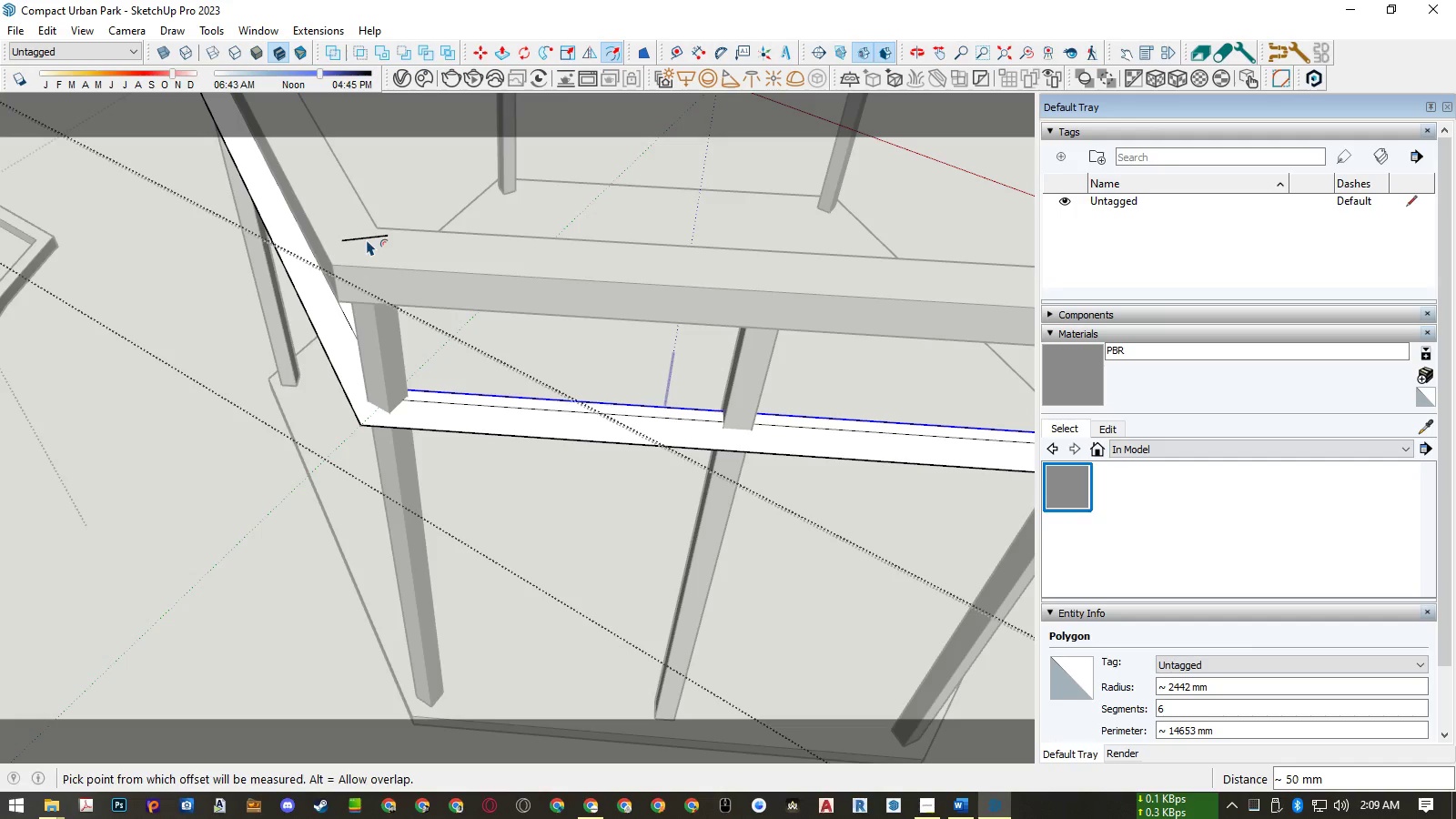 
key(Space)
 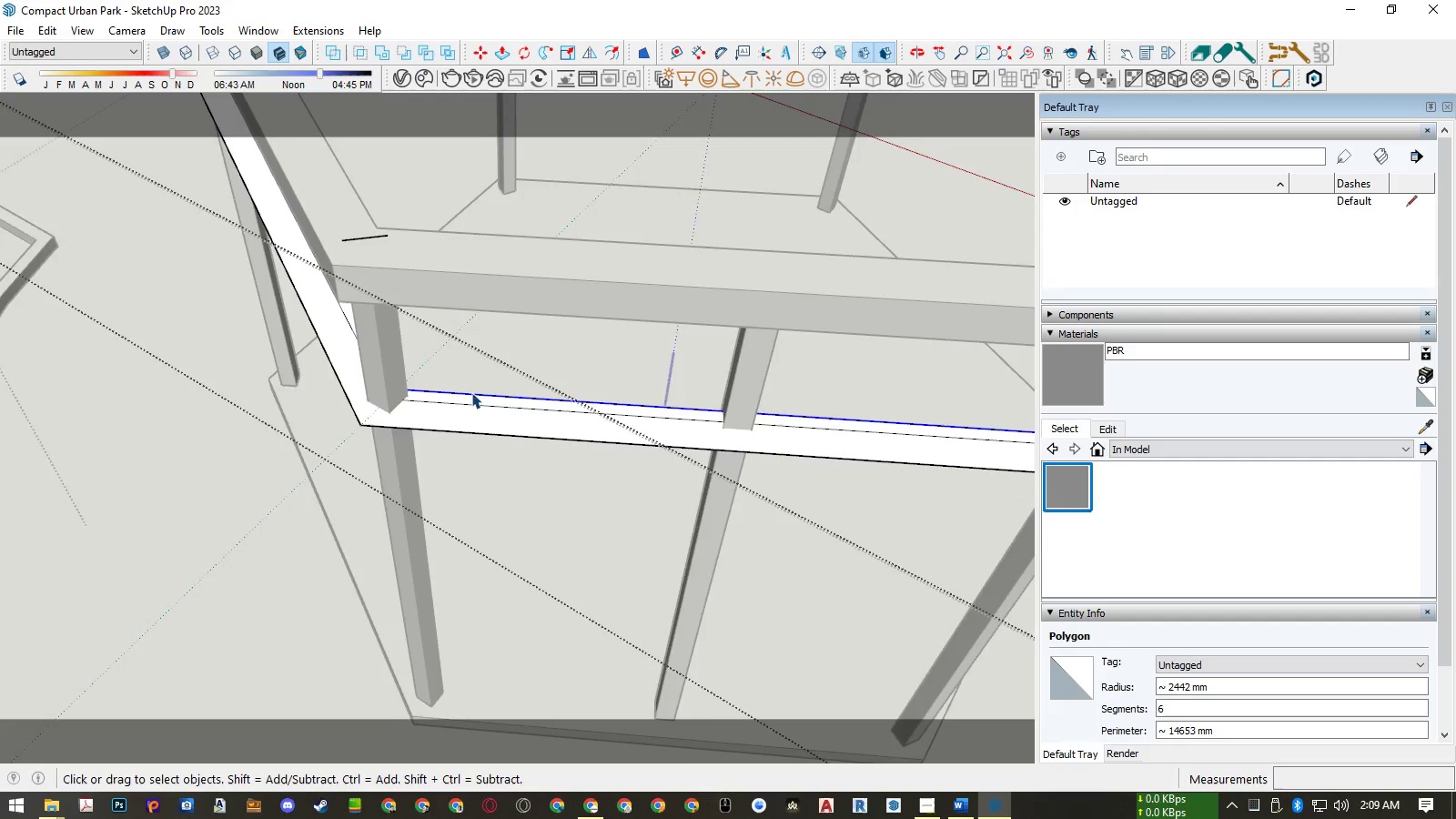 
scroll: coordinate [468, 390], scroll_direction: up, amount: 3.0
 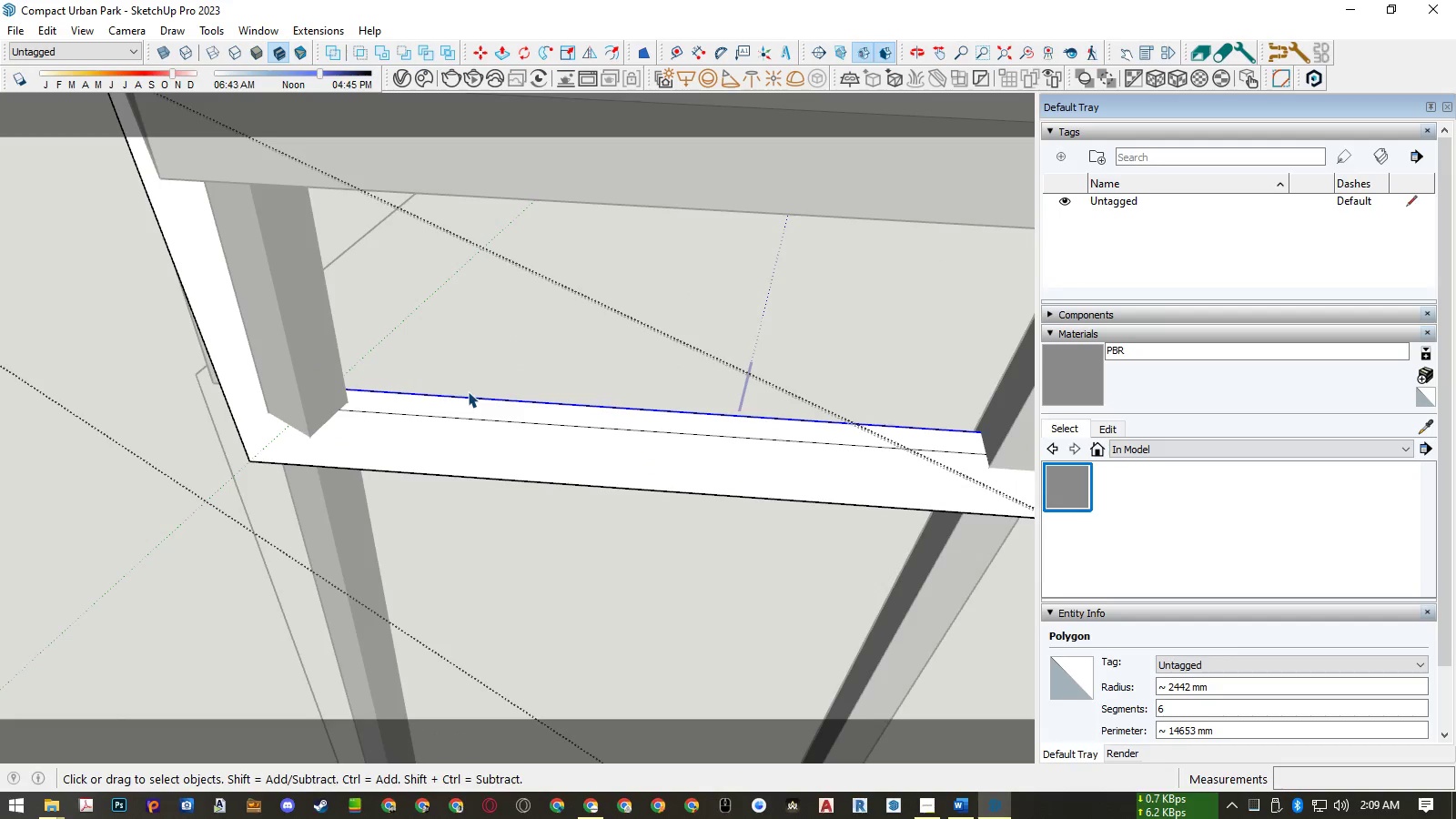 
key(Delete)
 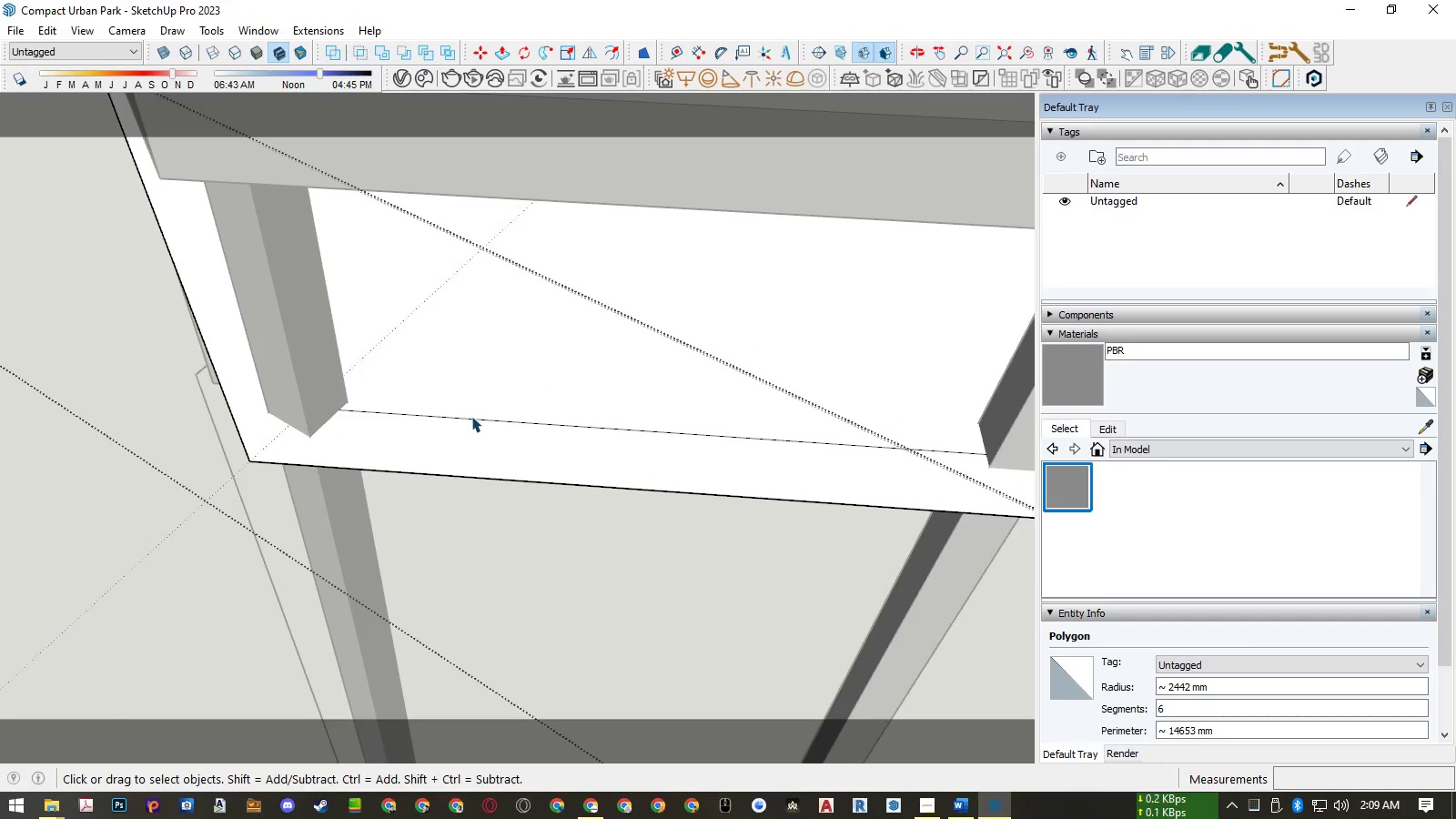 
scroll: coordinate [473, 420], scroll_direction: down, amount: 7.0
 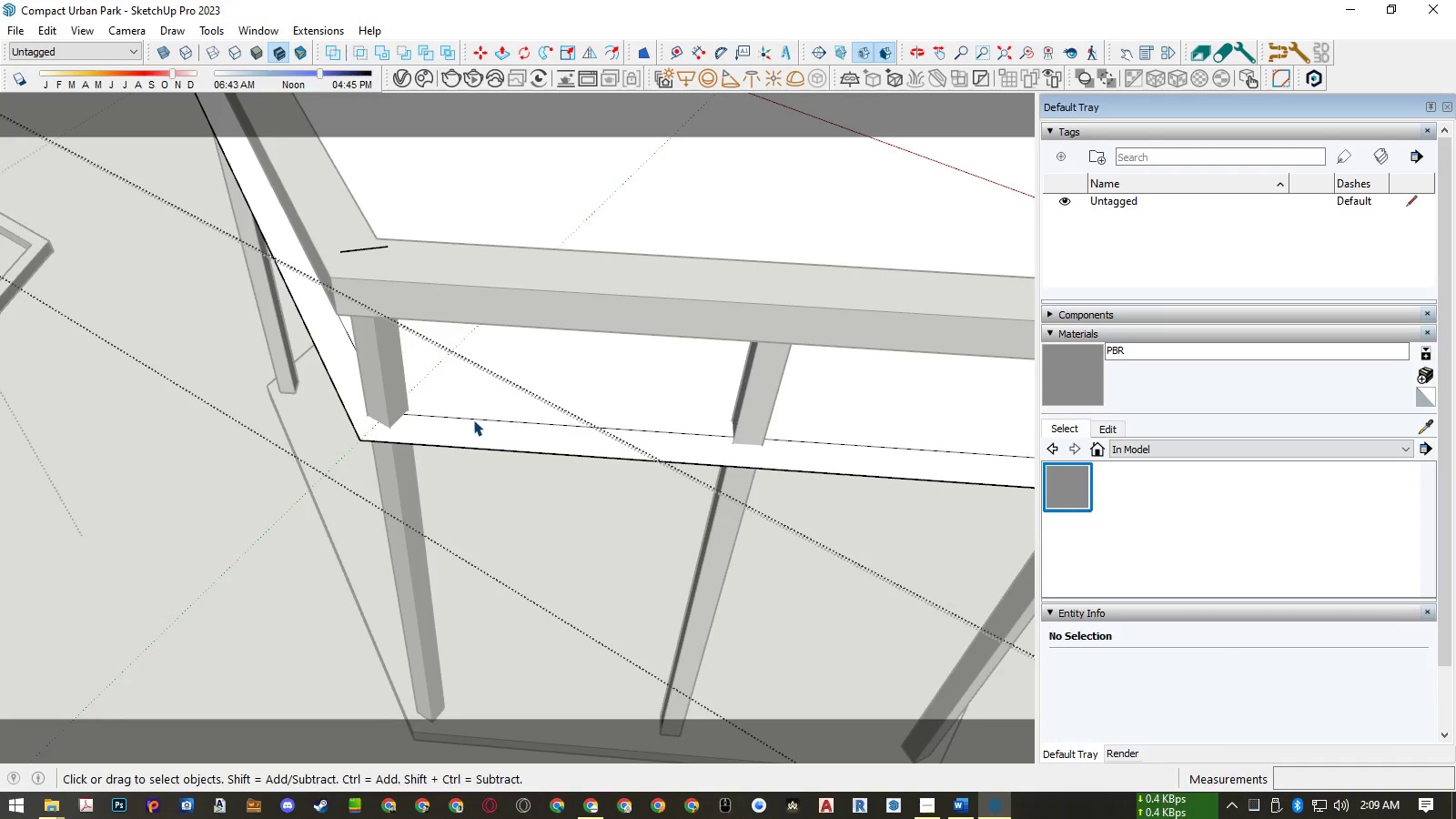 
left_click([473, 420])
 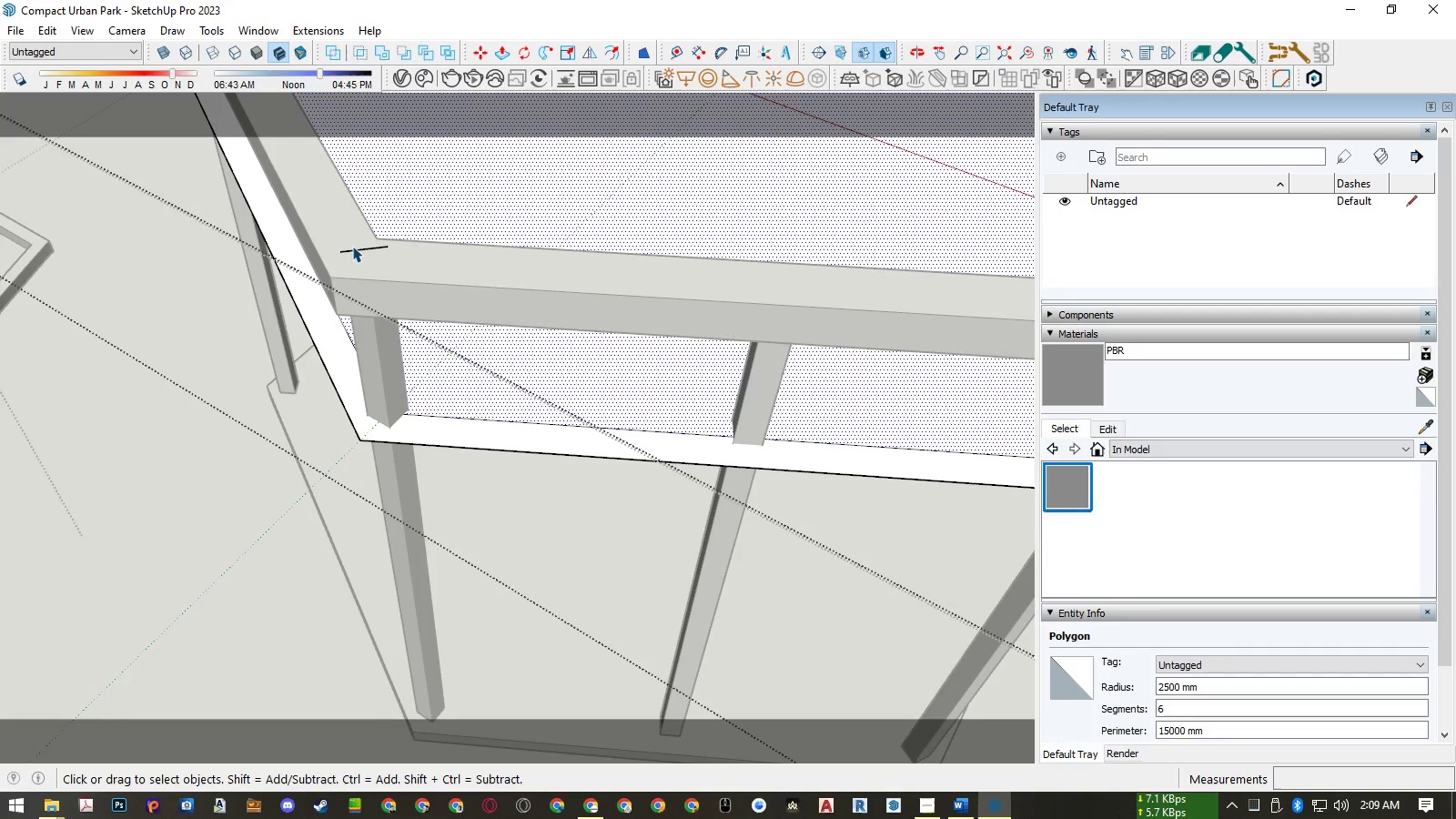 
double_click([356, 248])
 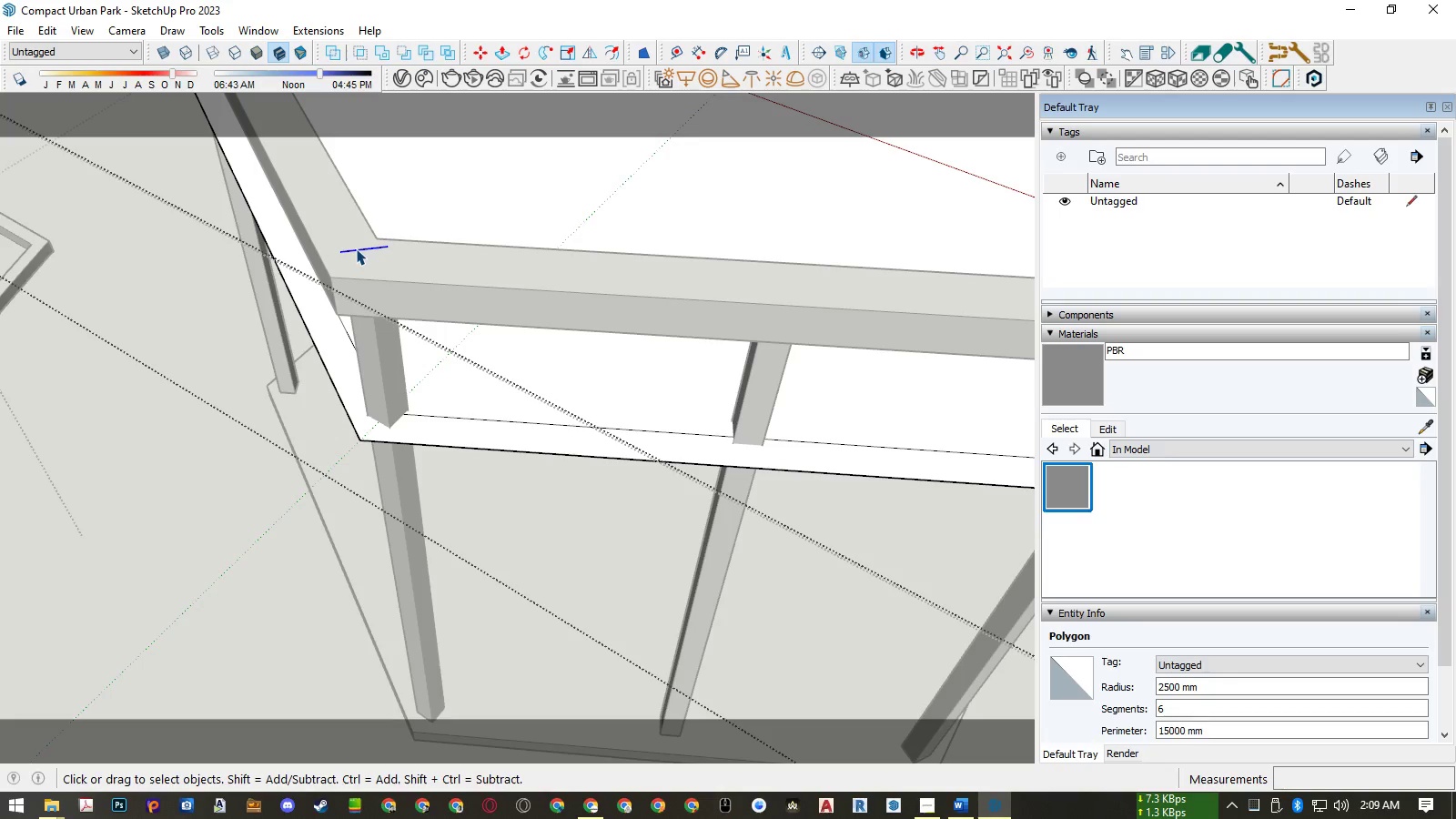 
key(Delete)
 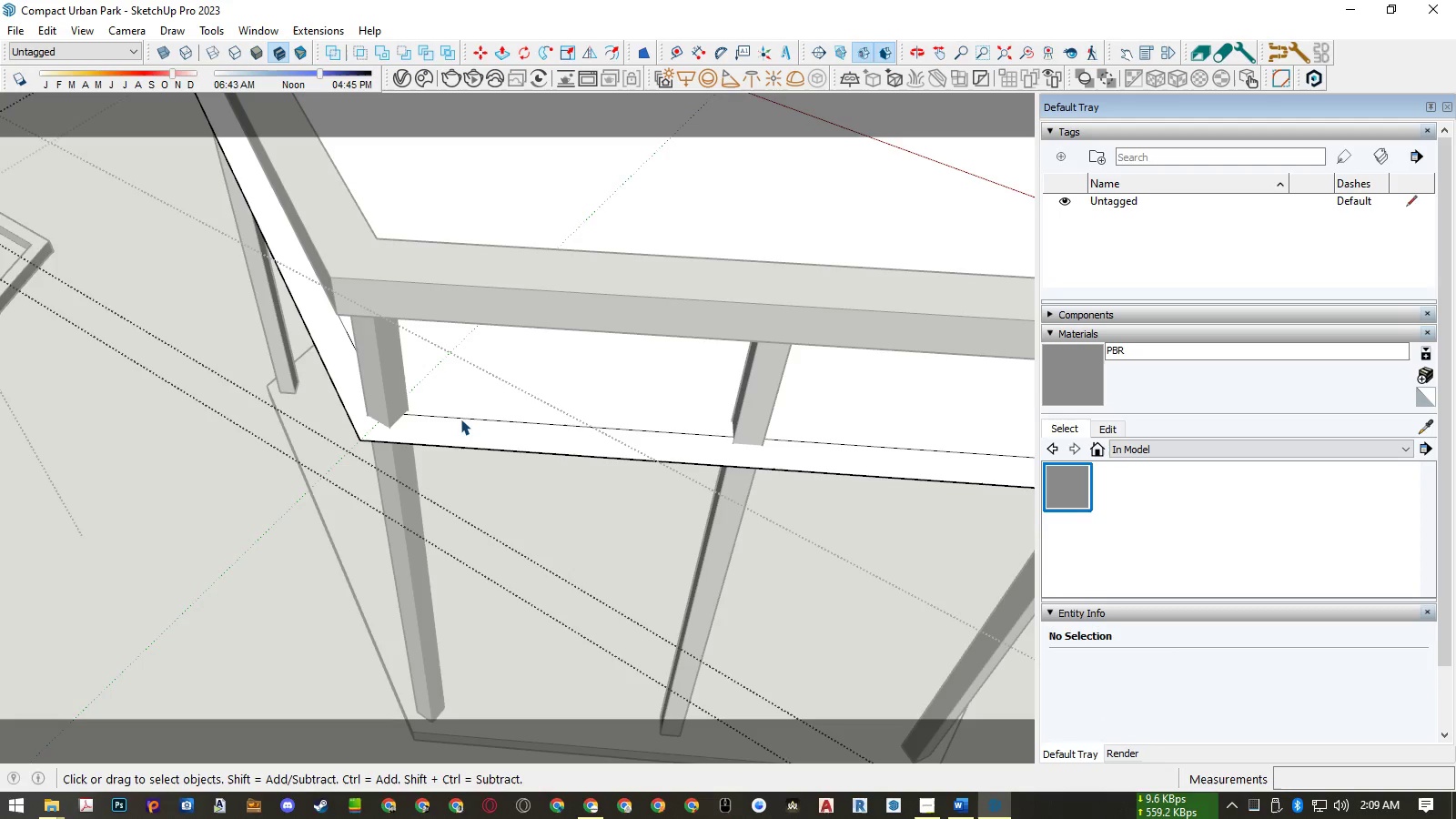 
left_click([460, 419])
 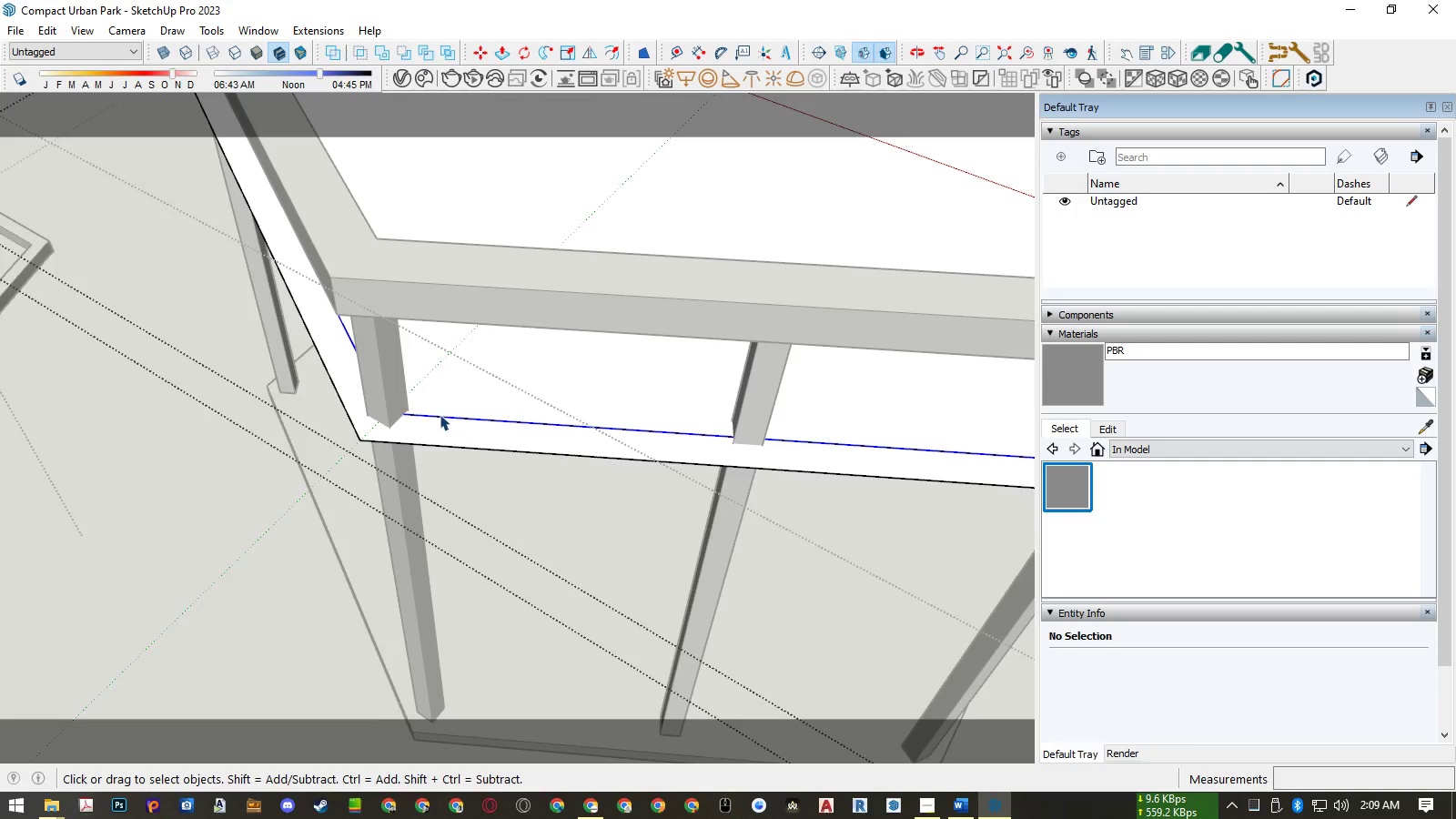 
scroll: coordinate [440, 413], scroll_direction: up, amount: 8.0
 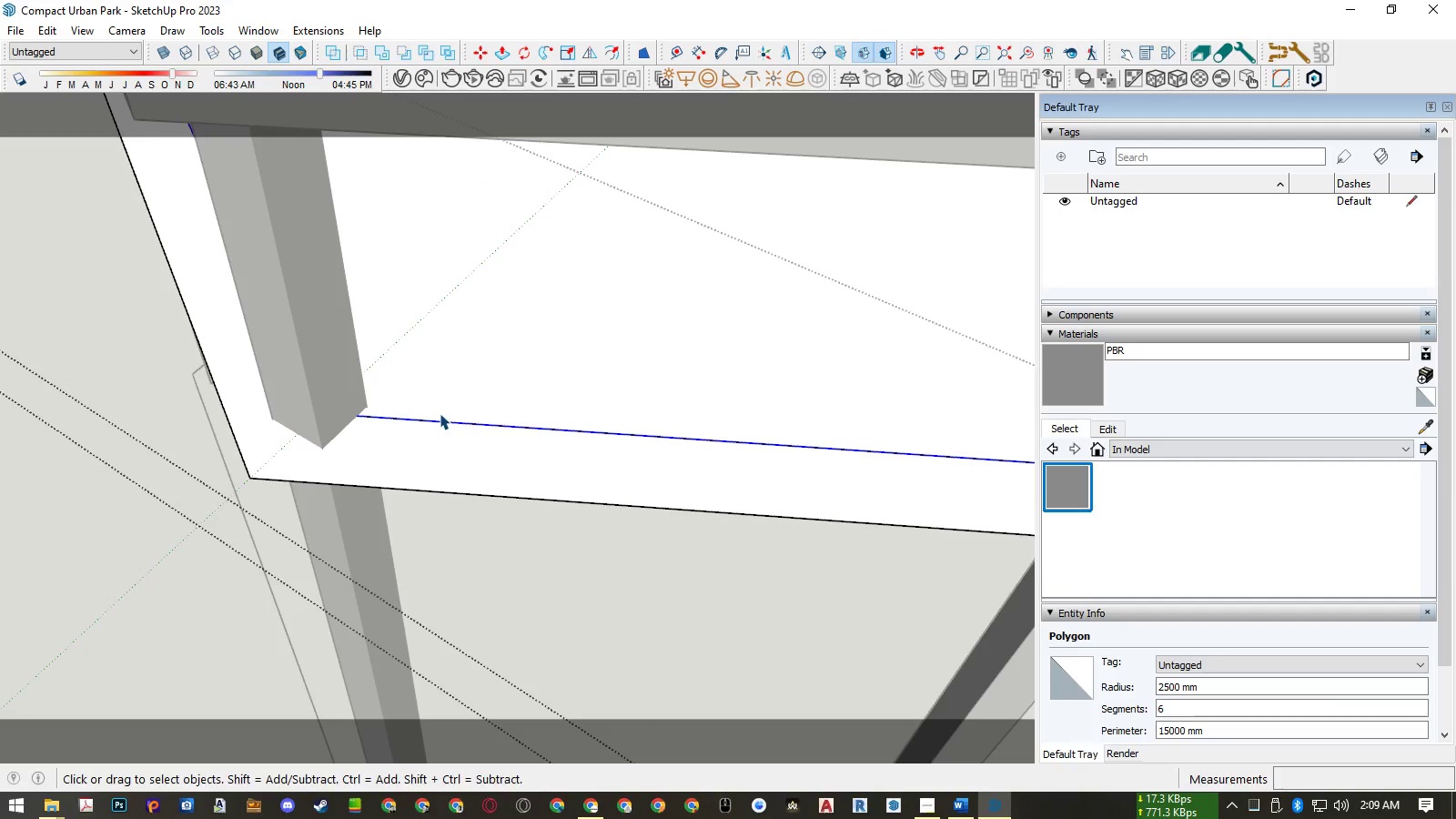 
key(F)
 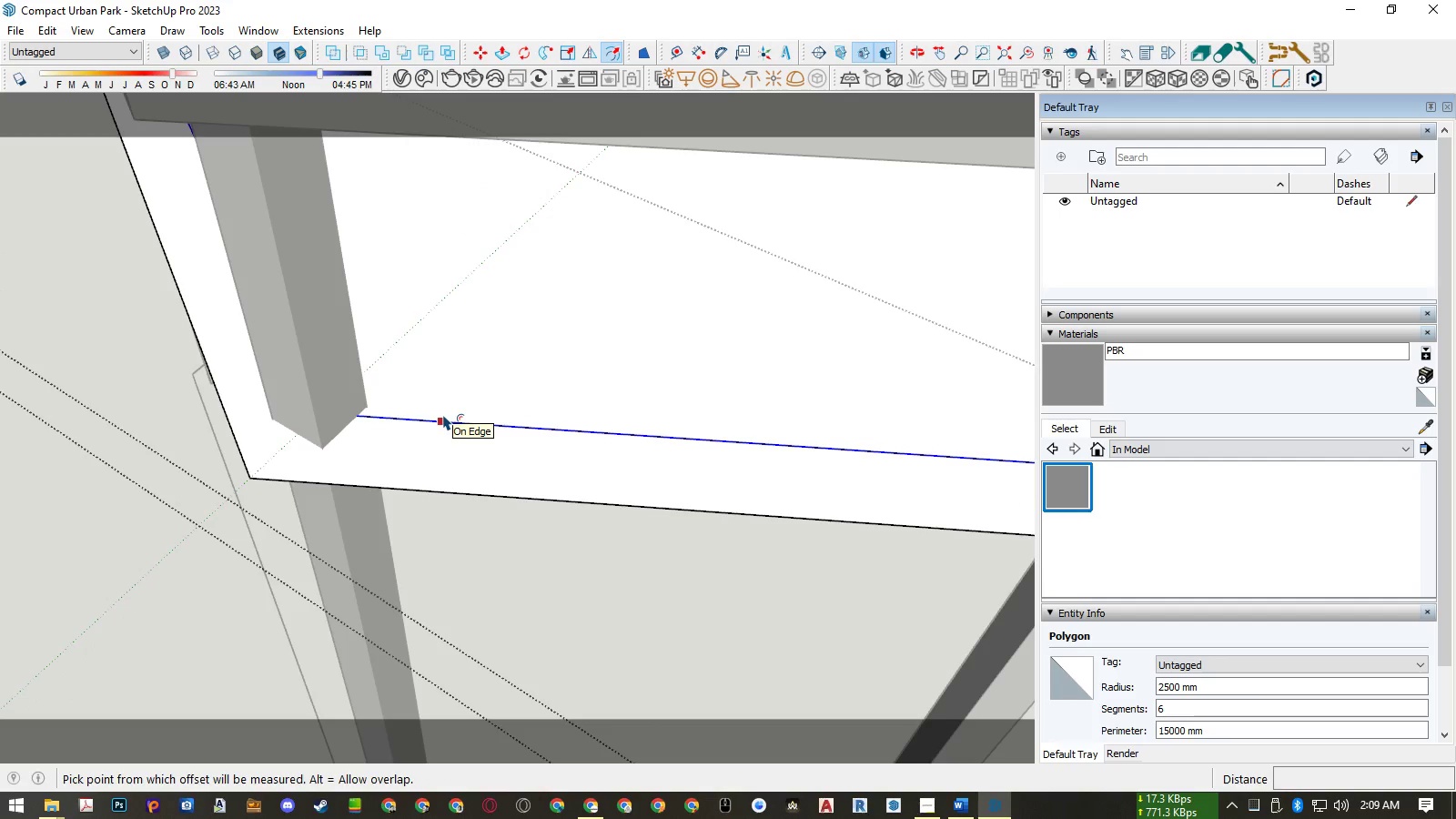 
left_click([443, 414])
 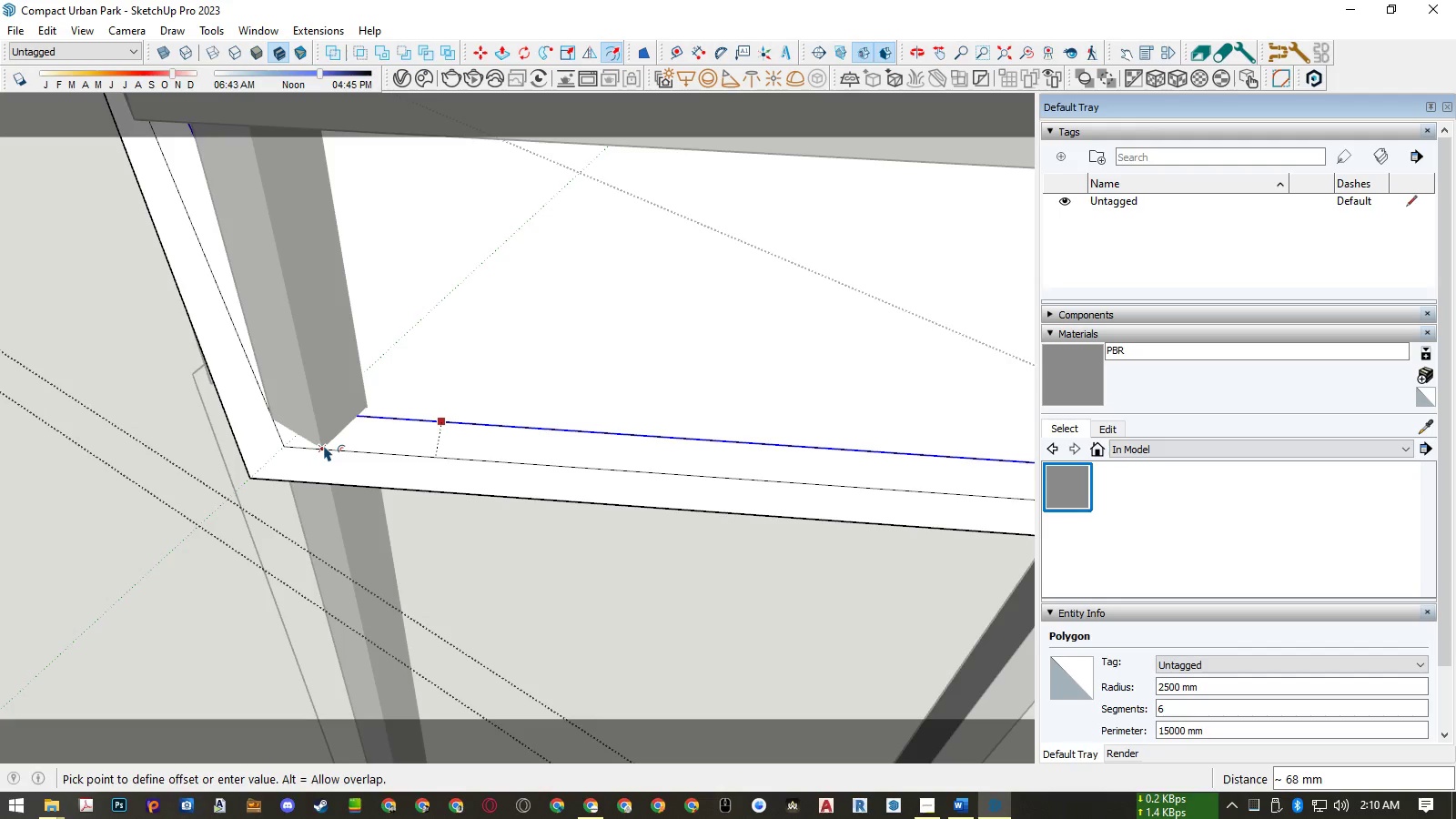 
wait(13.01)
 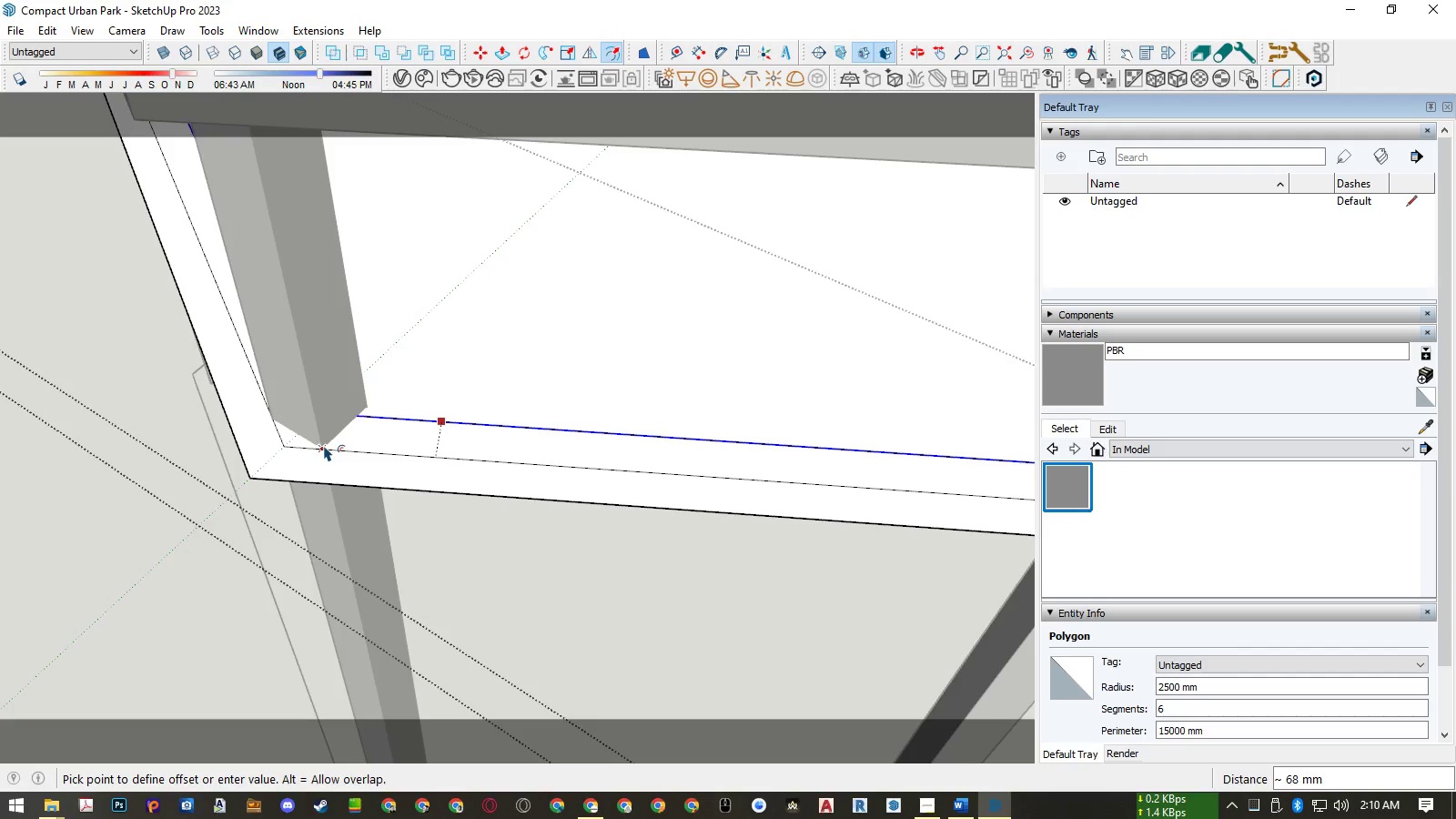 
key(Numpad3)
 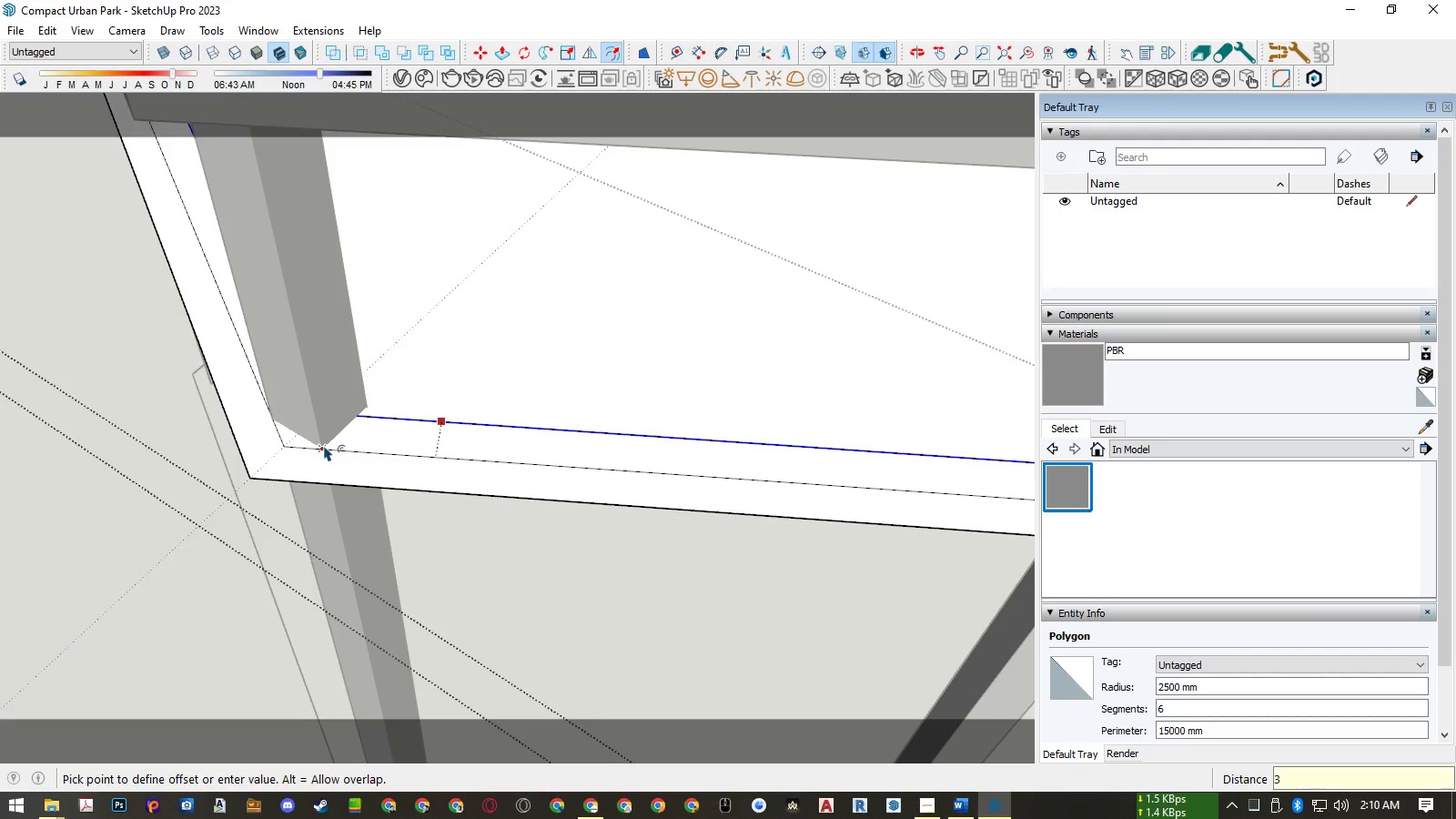 
key(Numpad0)
 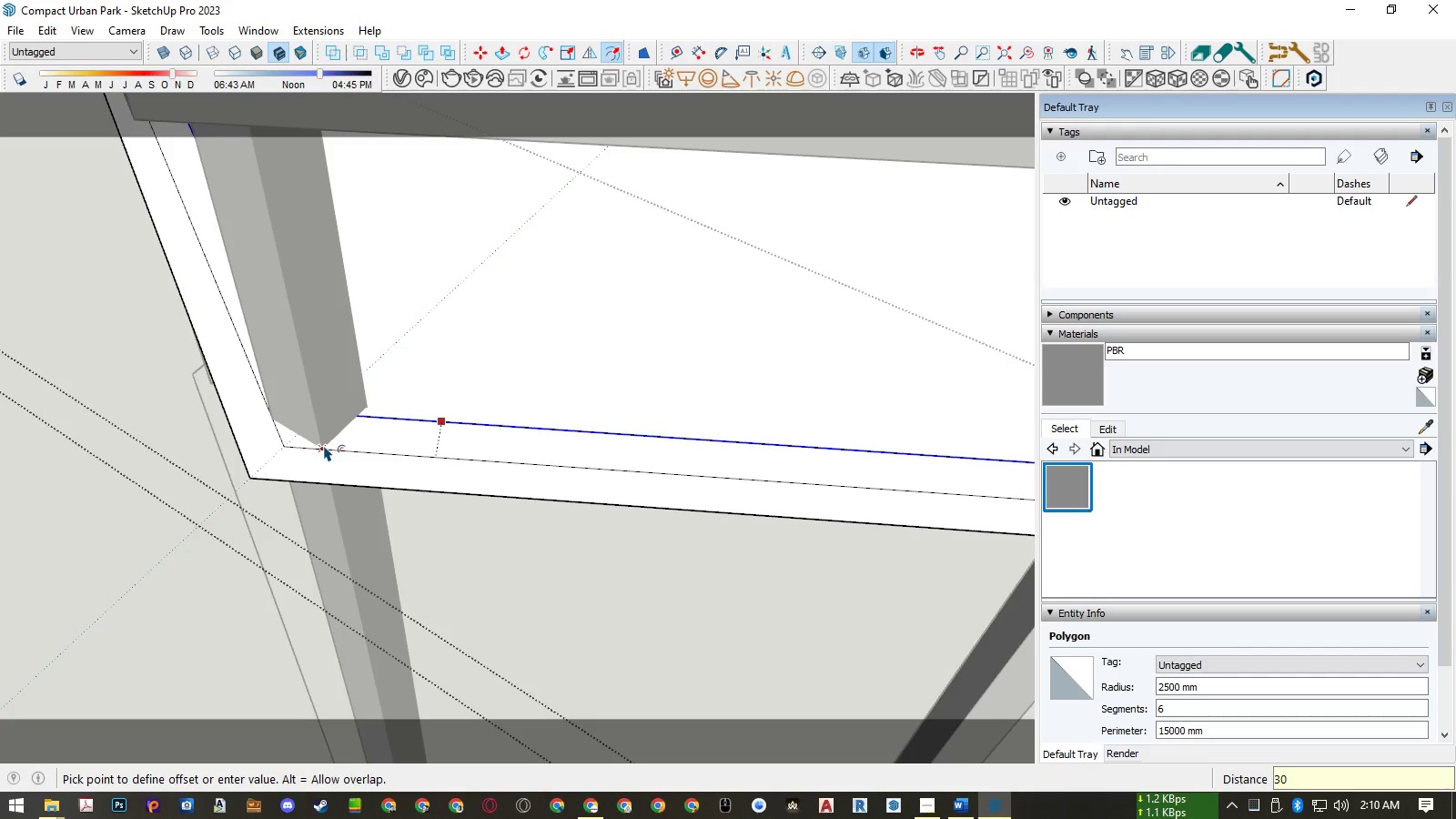 
key(NumpadEnter)
 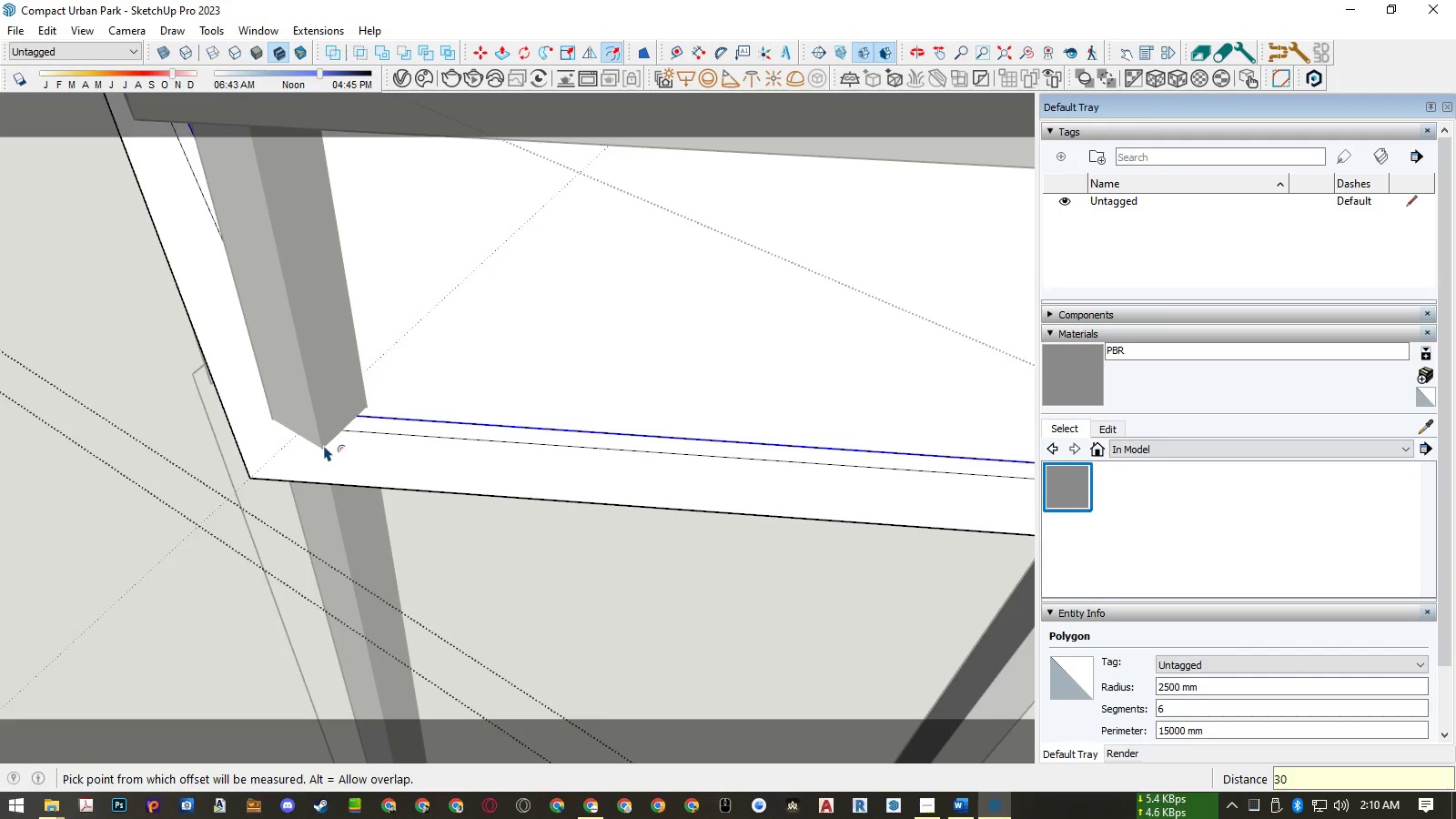 
key(Space)
 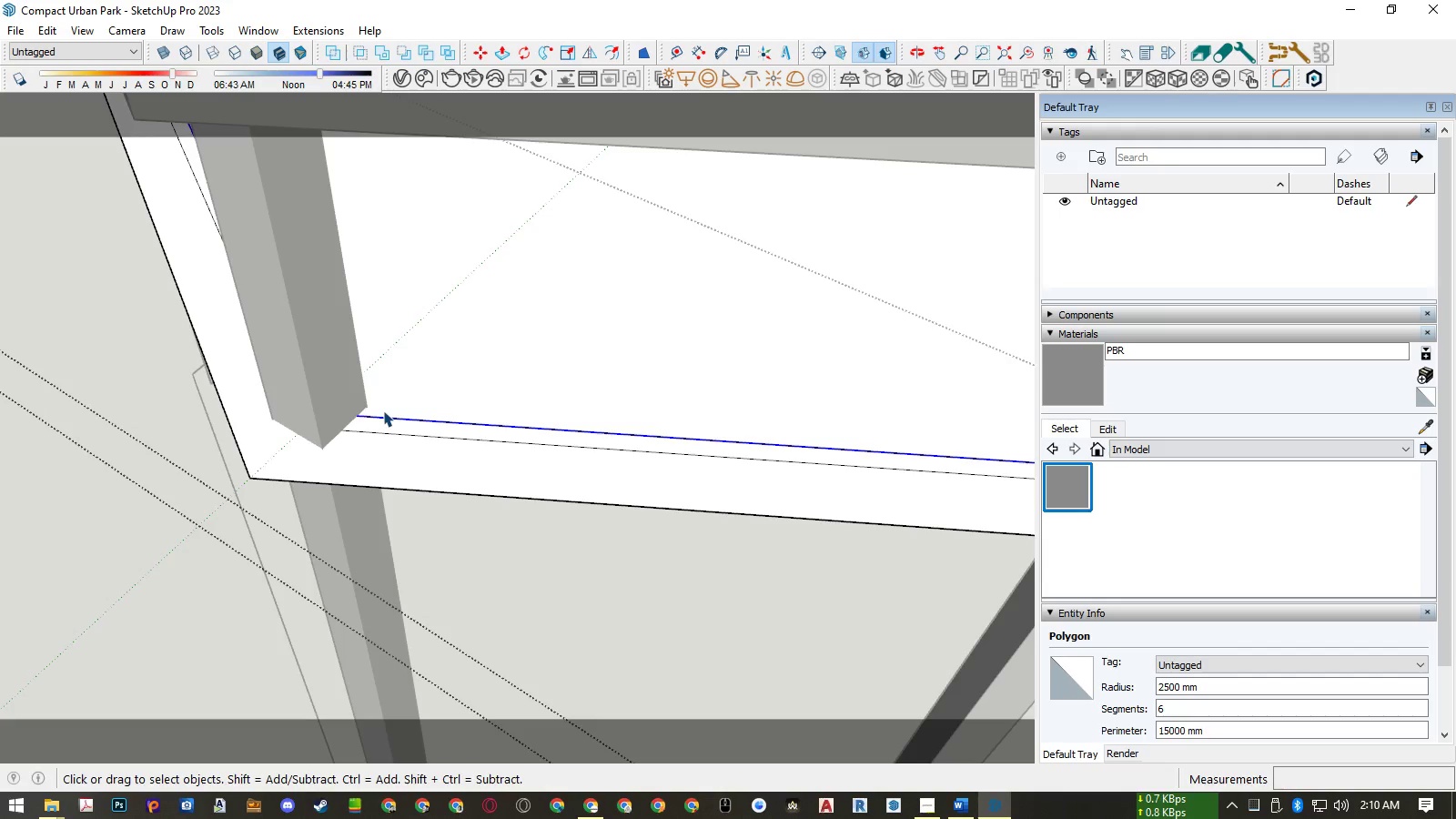 
key(F)
 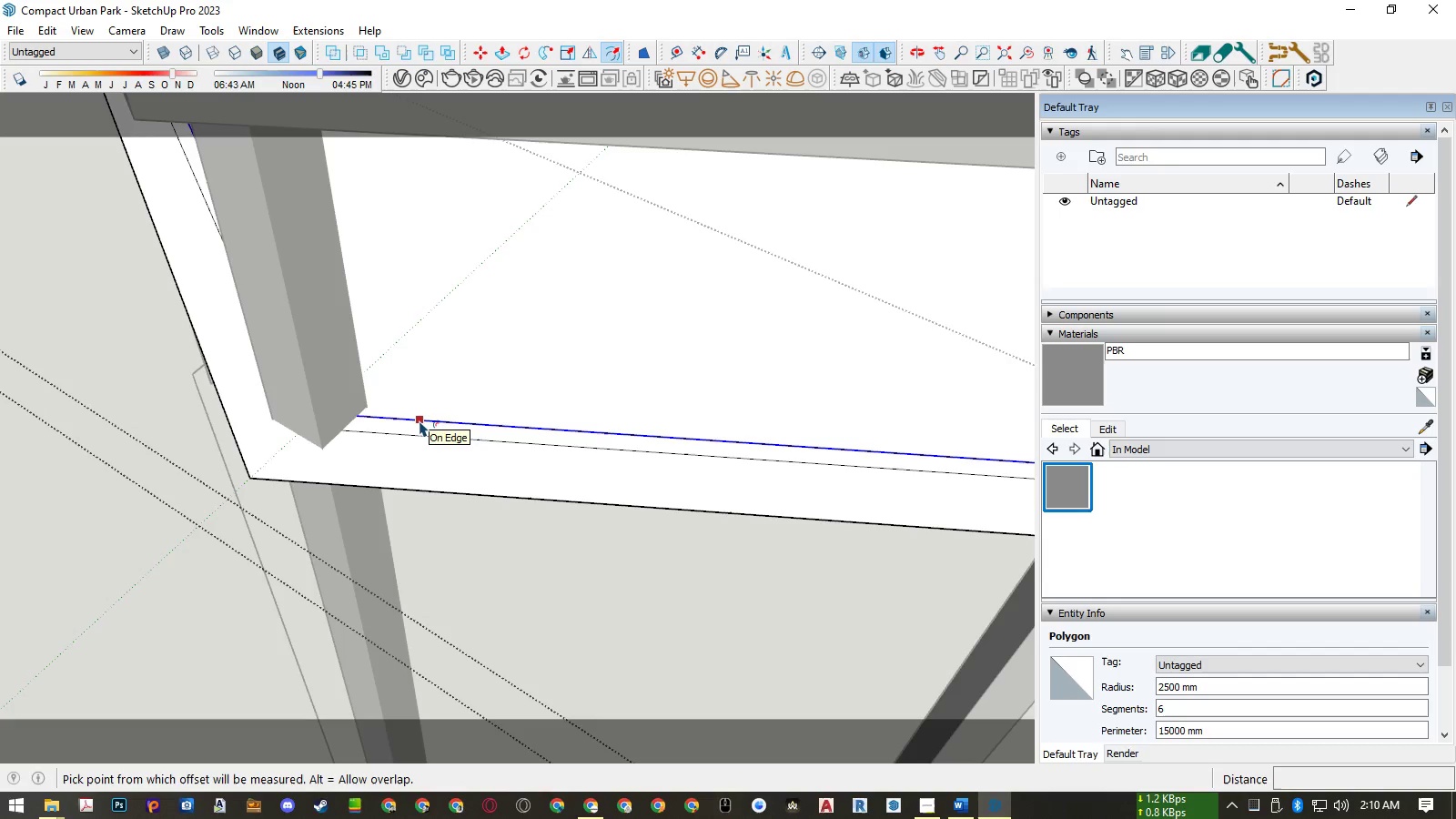 
left_click([420, 420])
 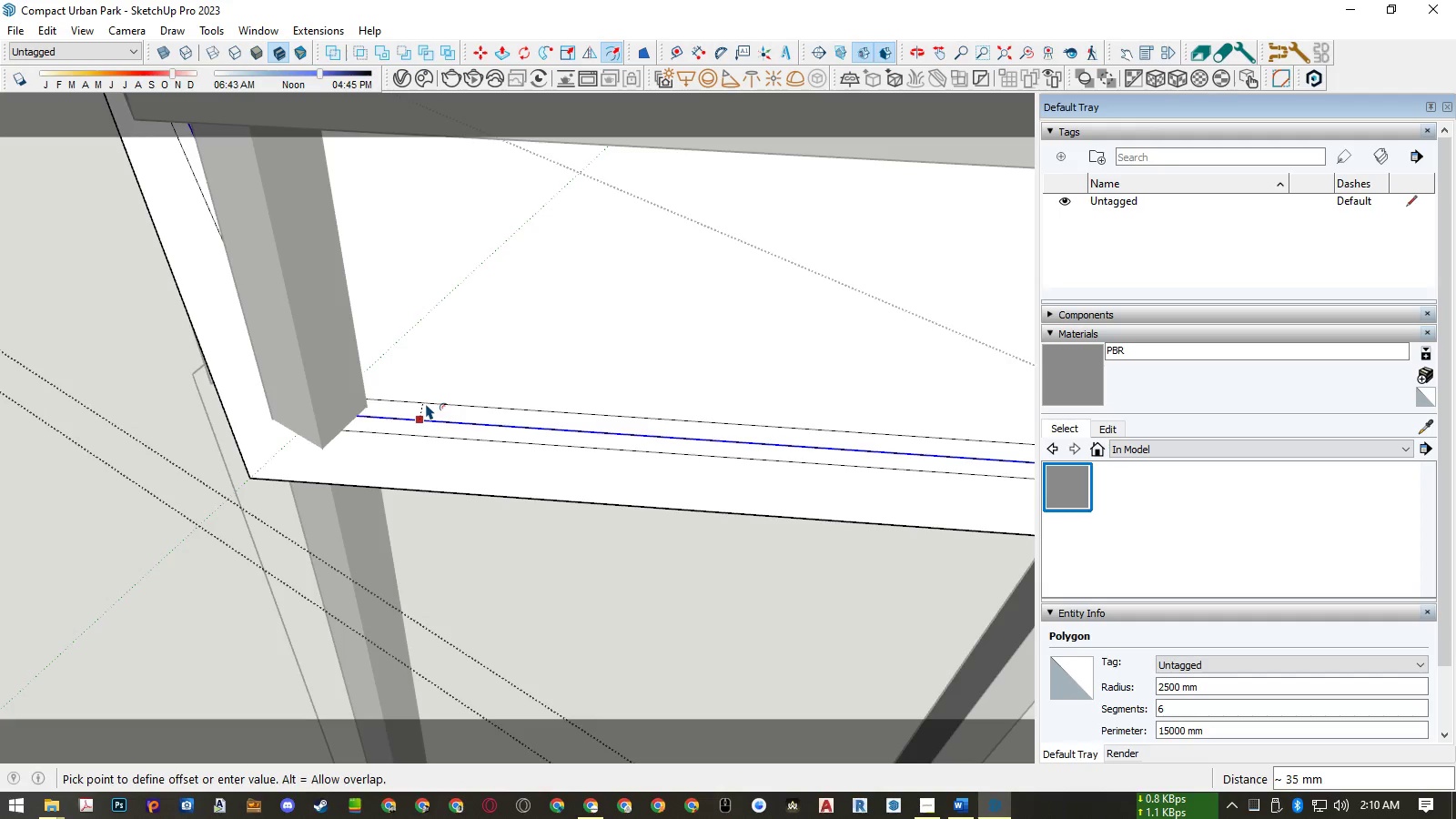 
key(Numpad3)
 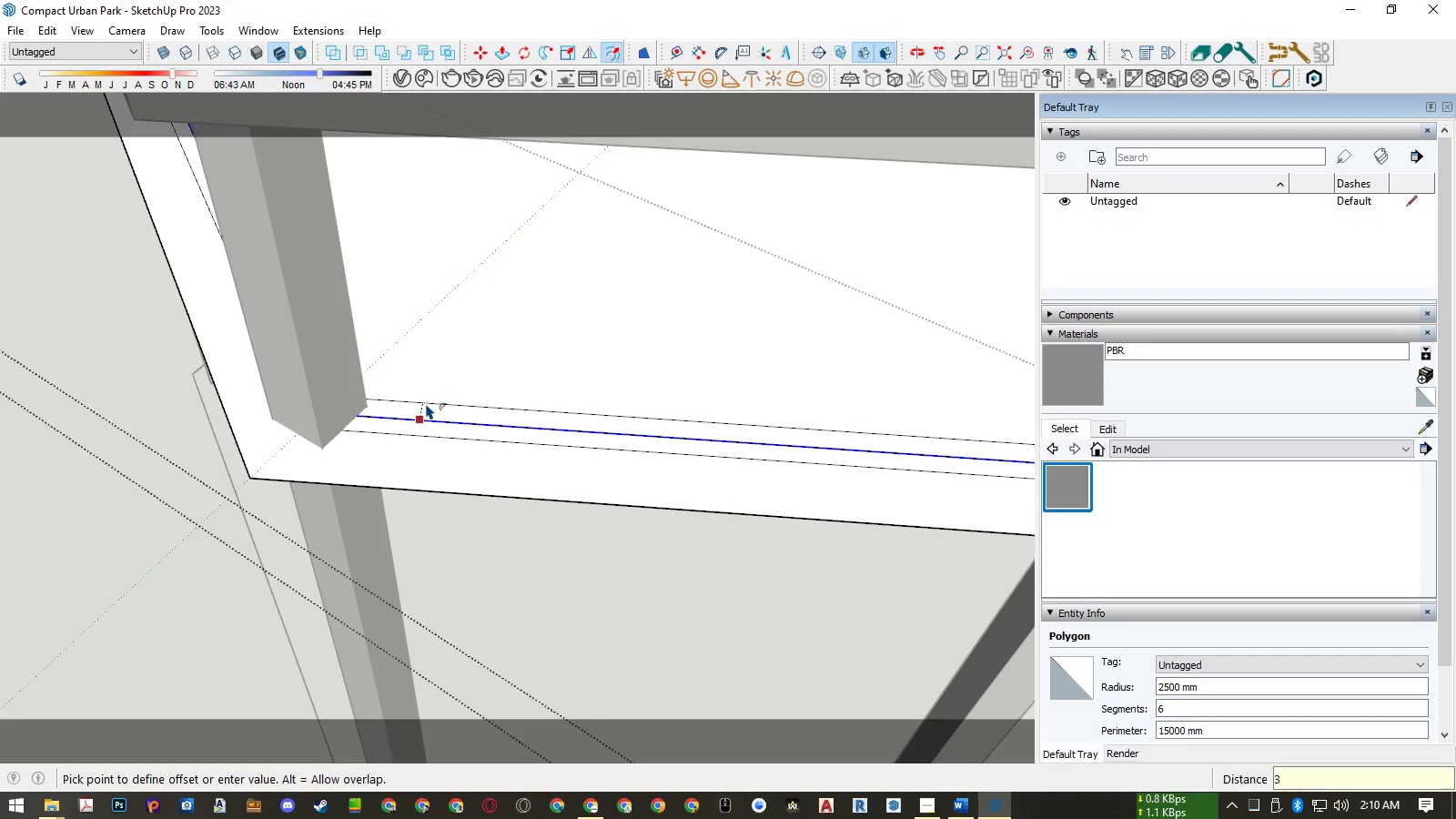 
key(Numpad0)
 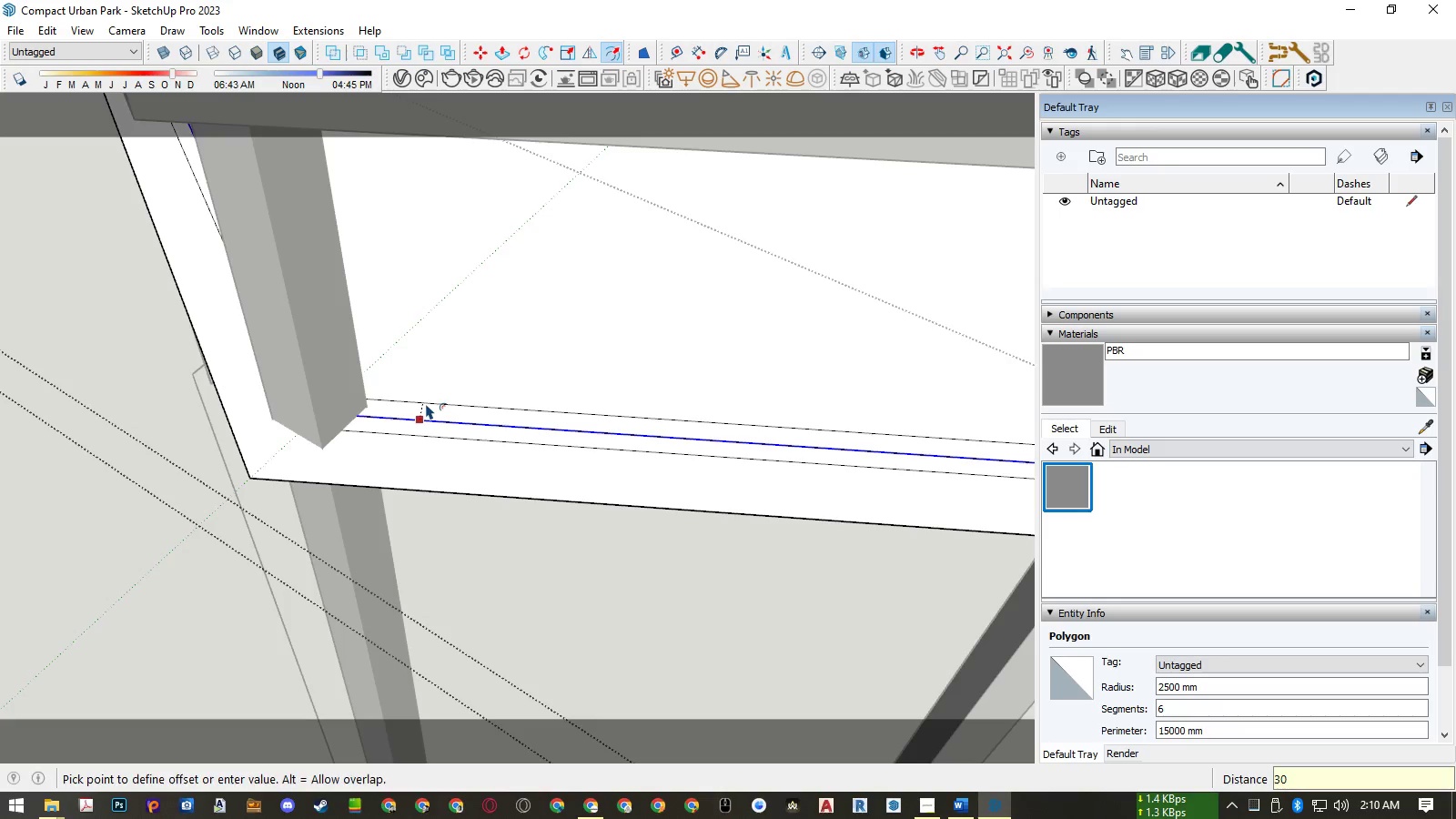 
key(NumpadEnter)
 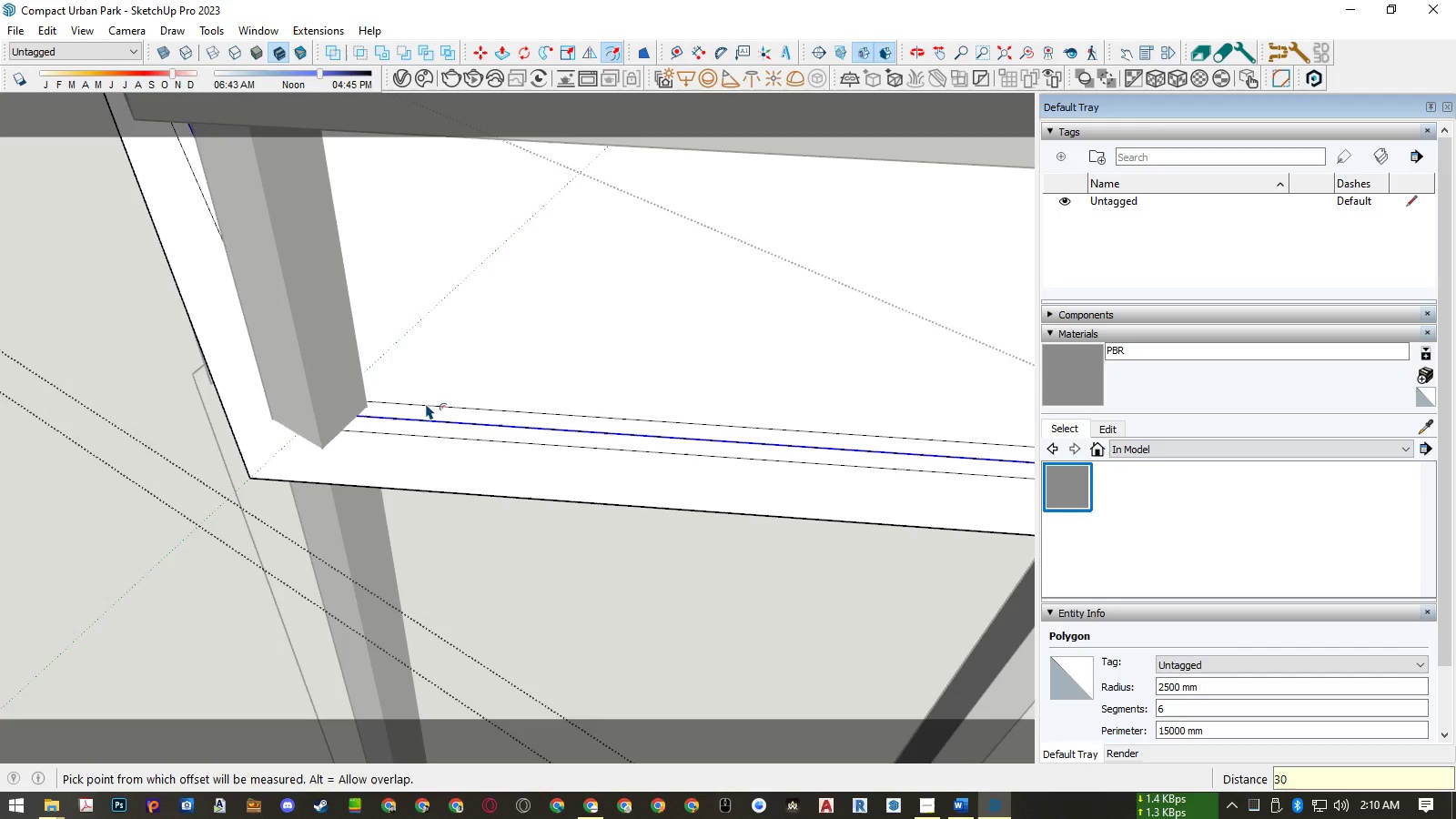 
key(Space)
 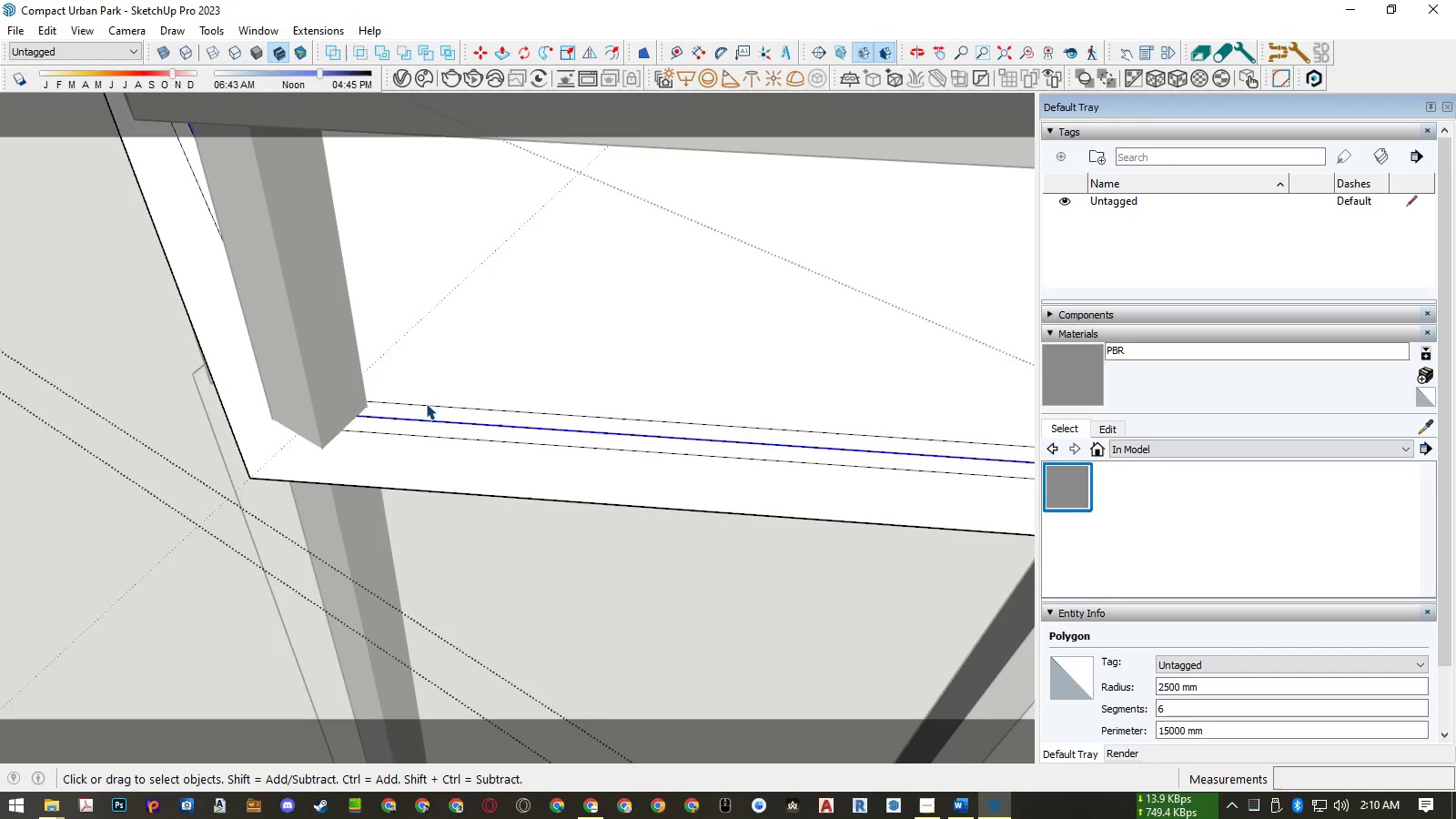 
key(Delete)
 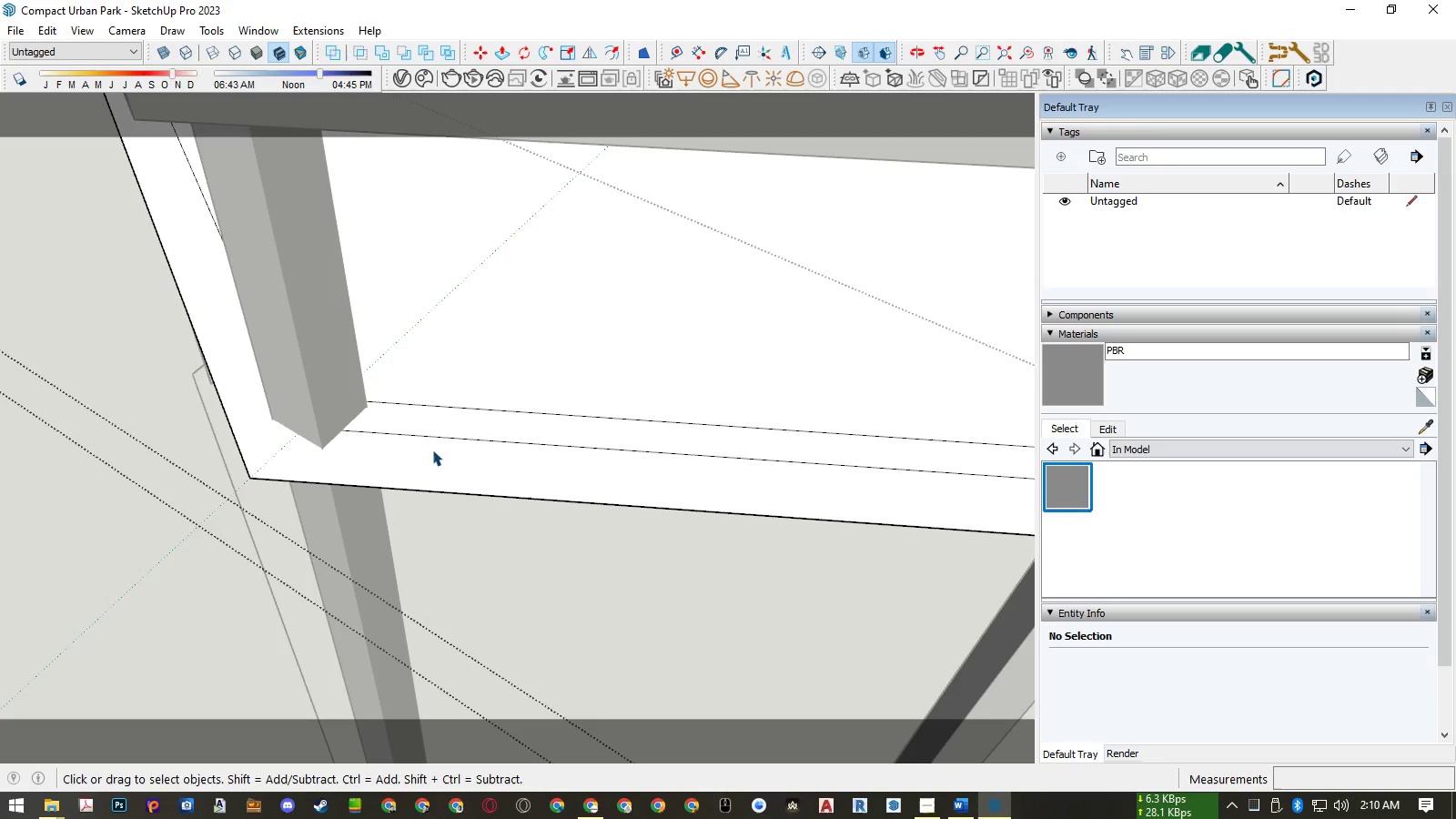 
key(E)
 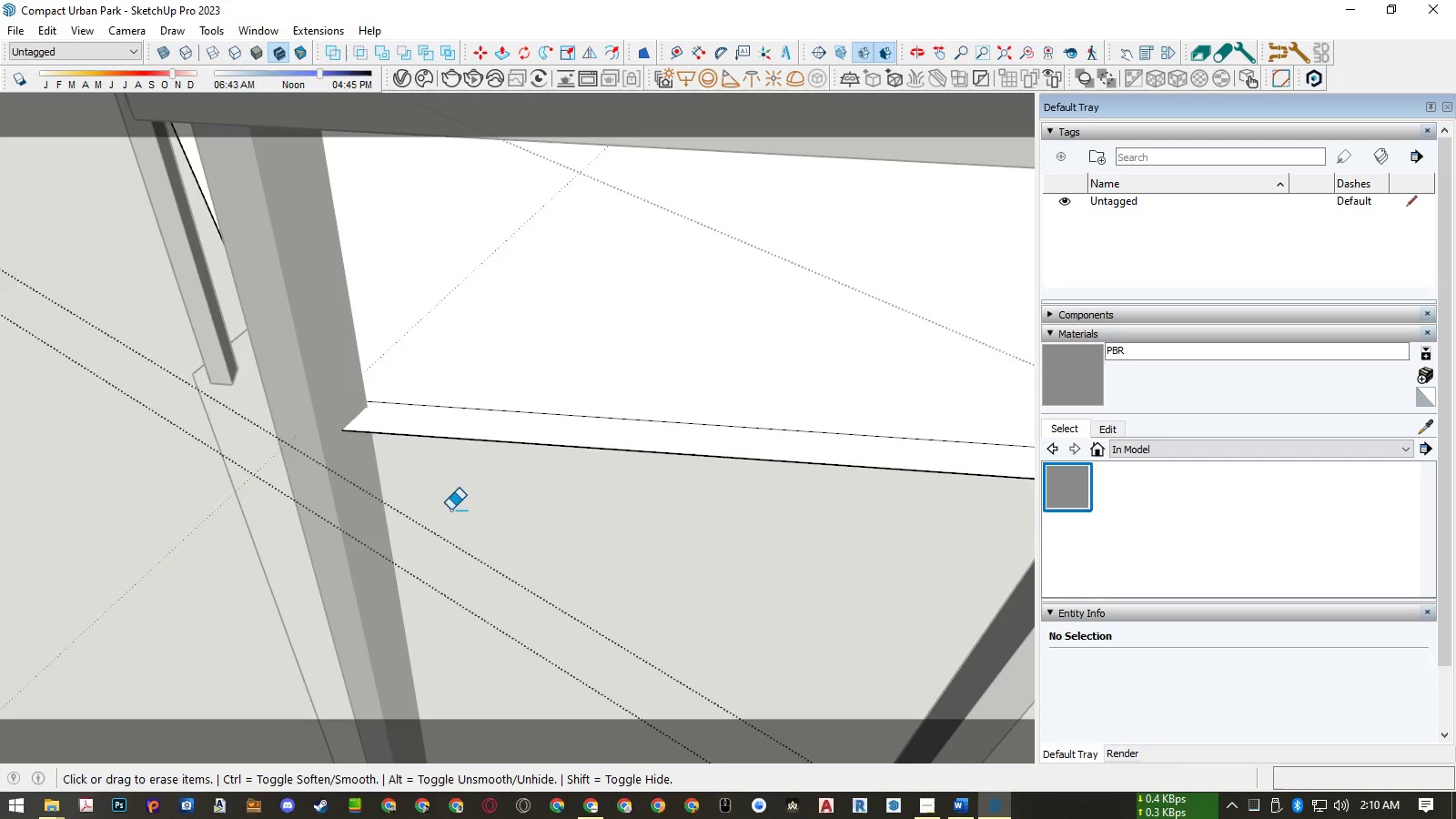 
key(Space)
 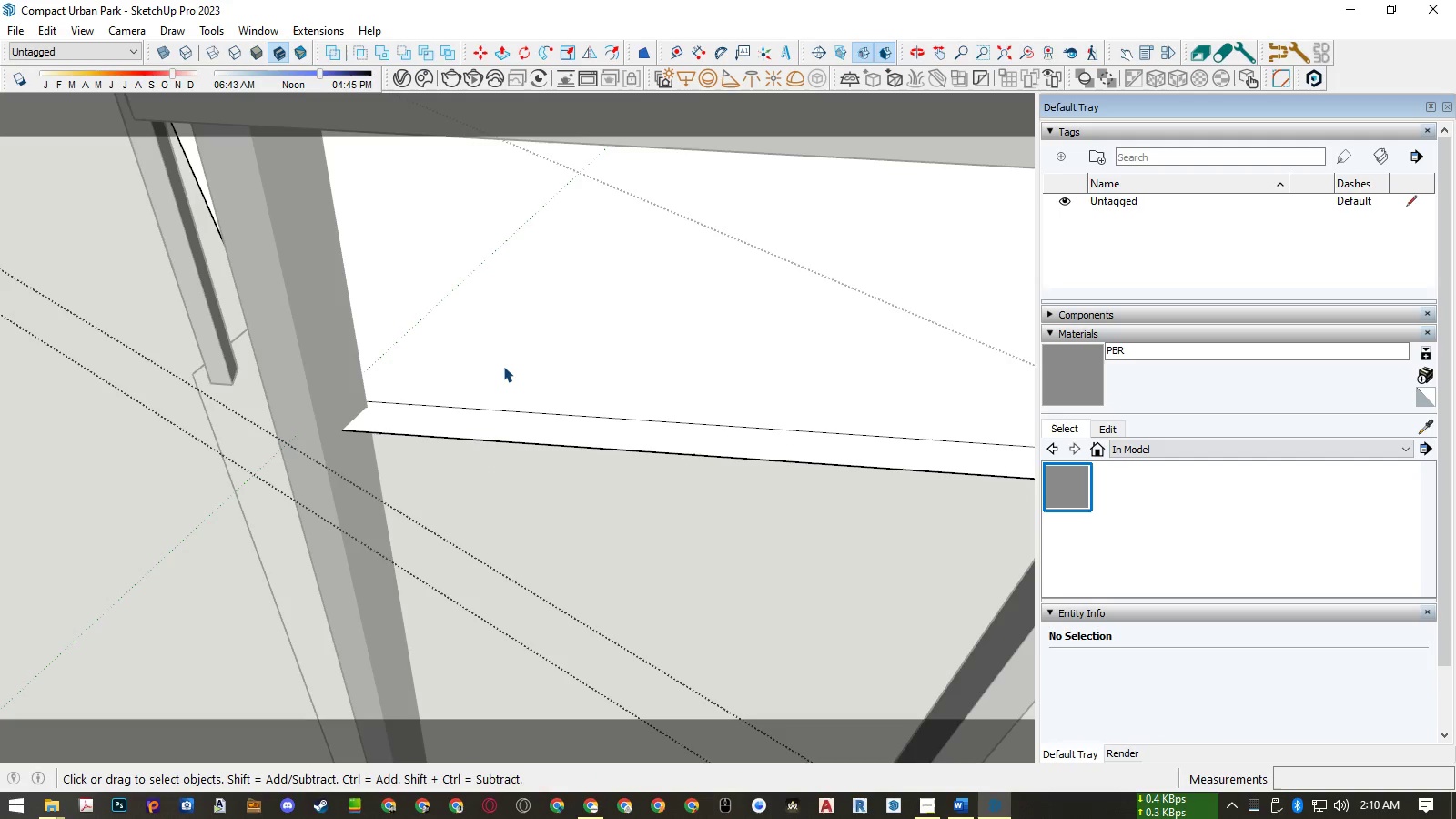 
left_click([504, 359])
 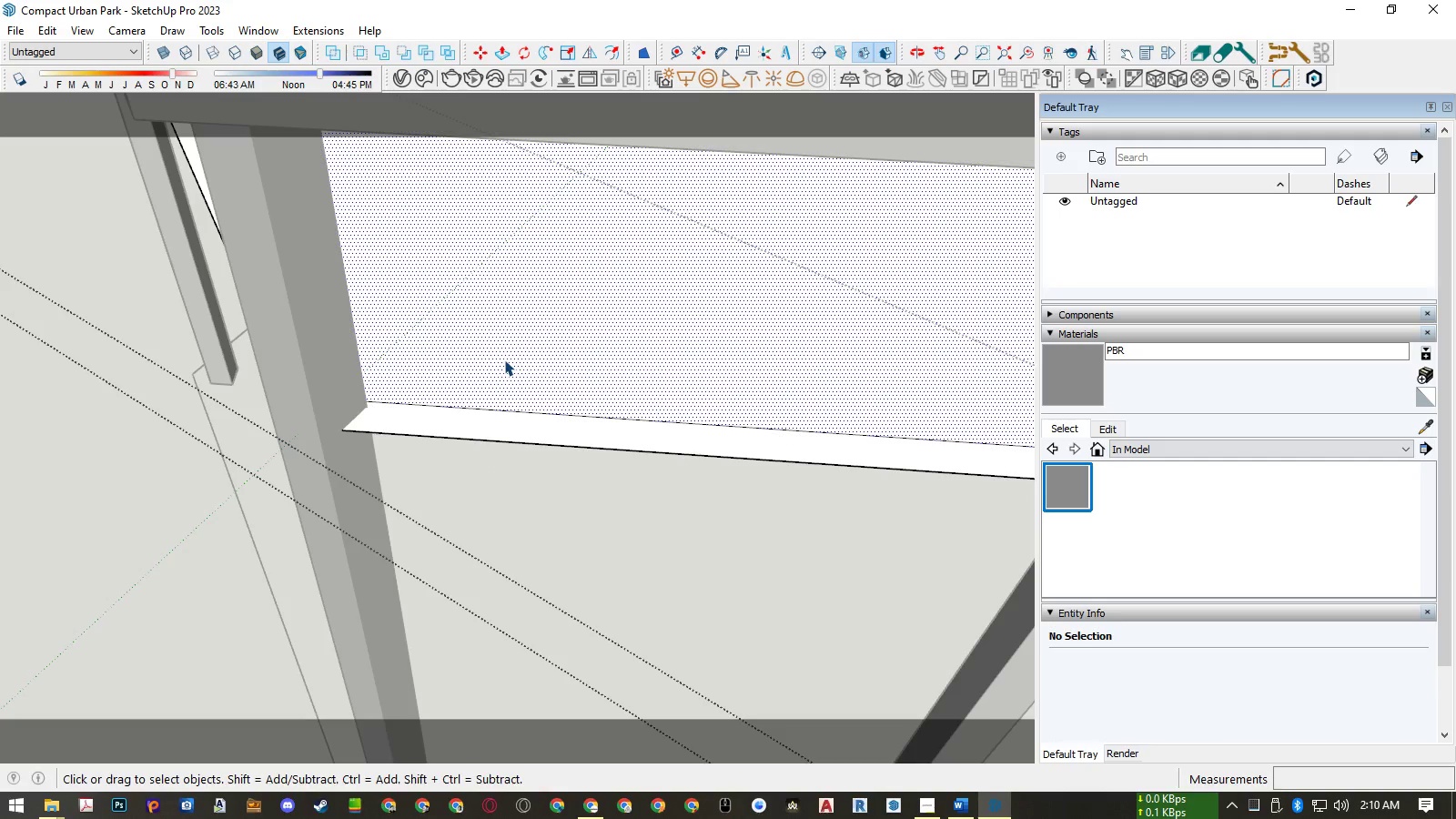 
key(Delete)
 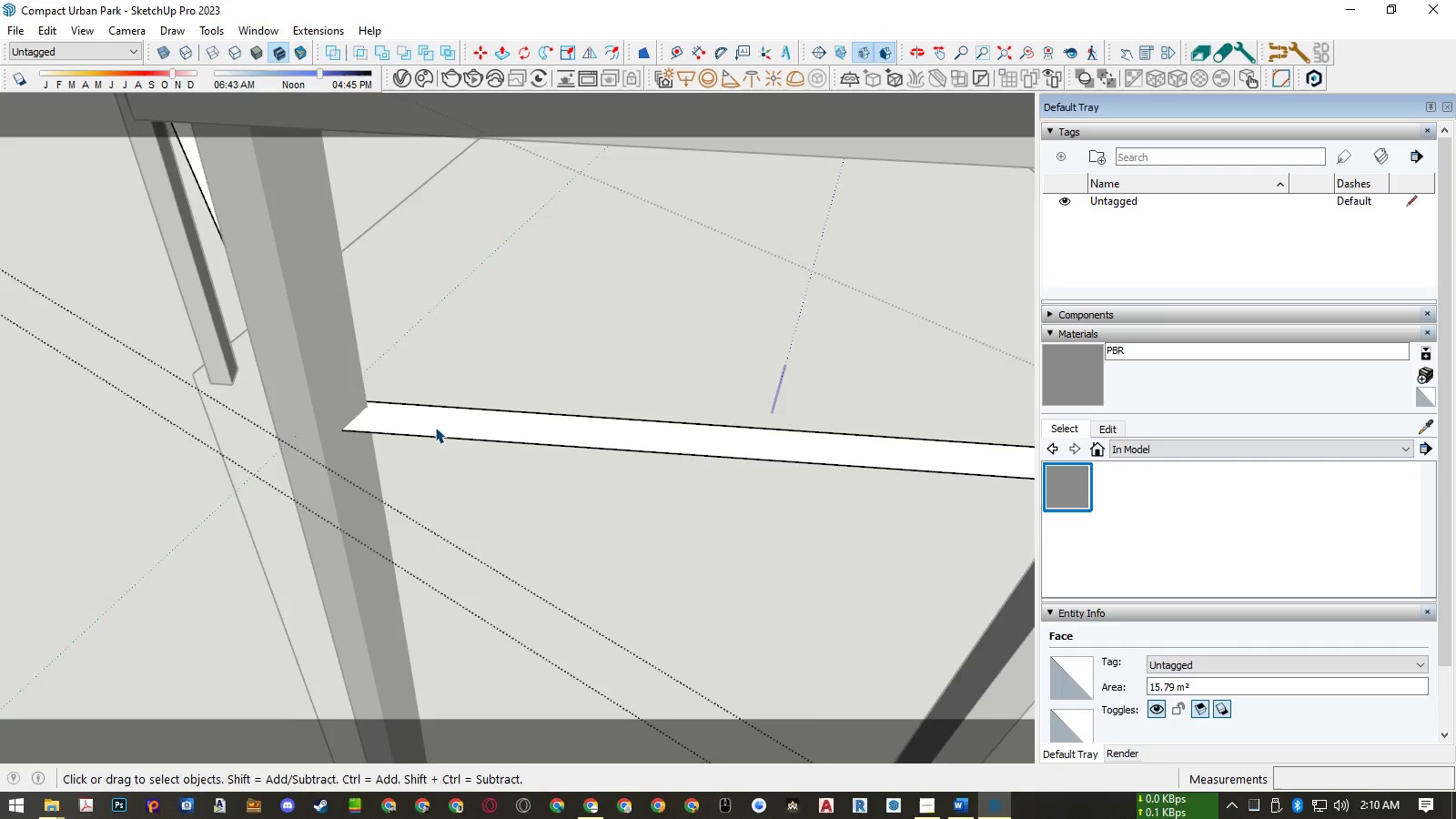 
scroll: coordinate [435, 427], scroll_direction: down, amount: 4.0
 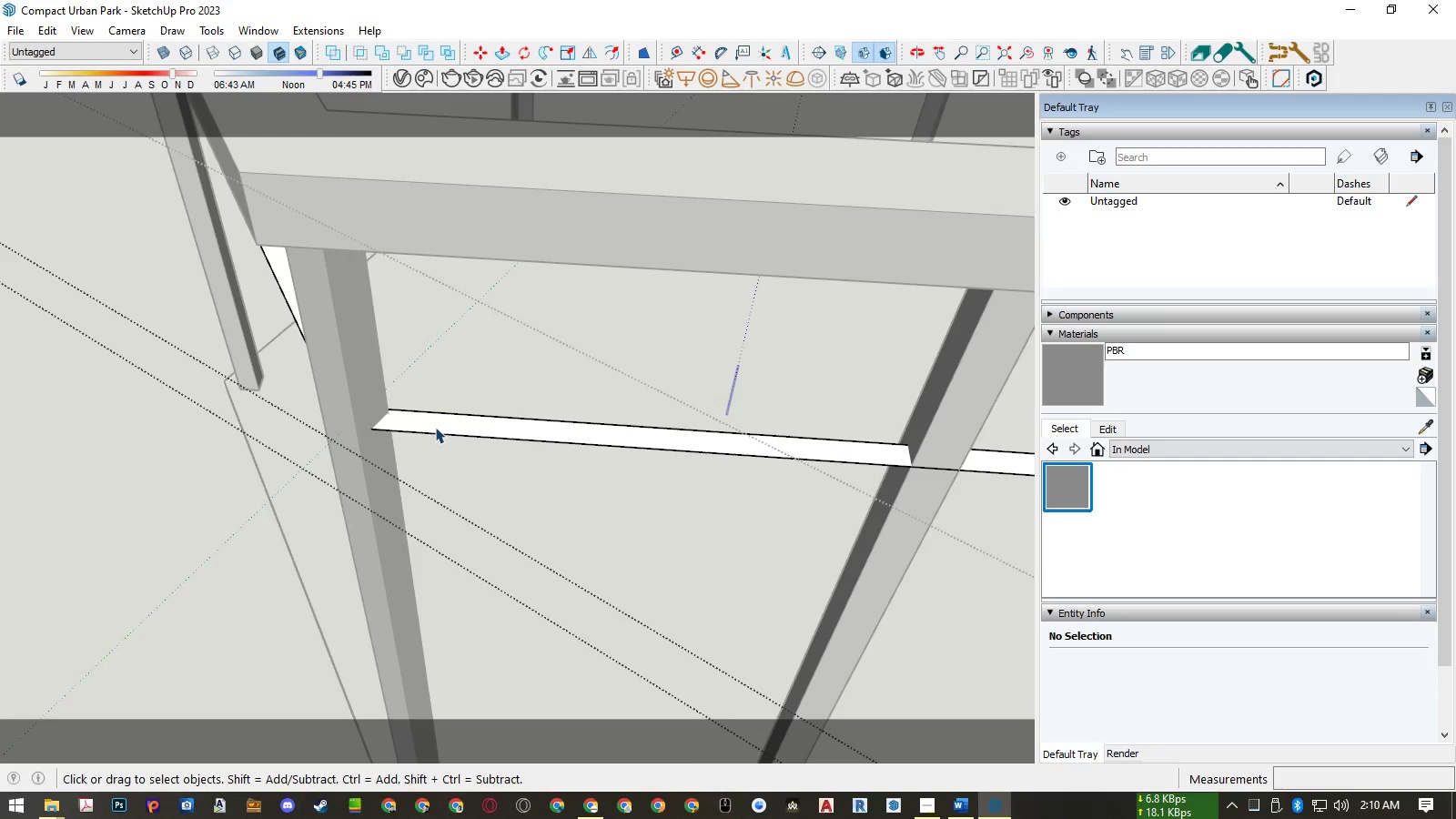 
key(P)
 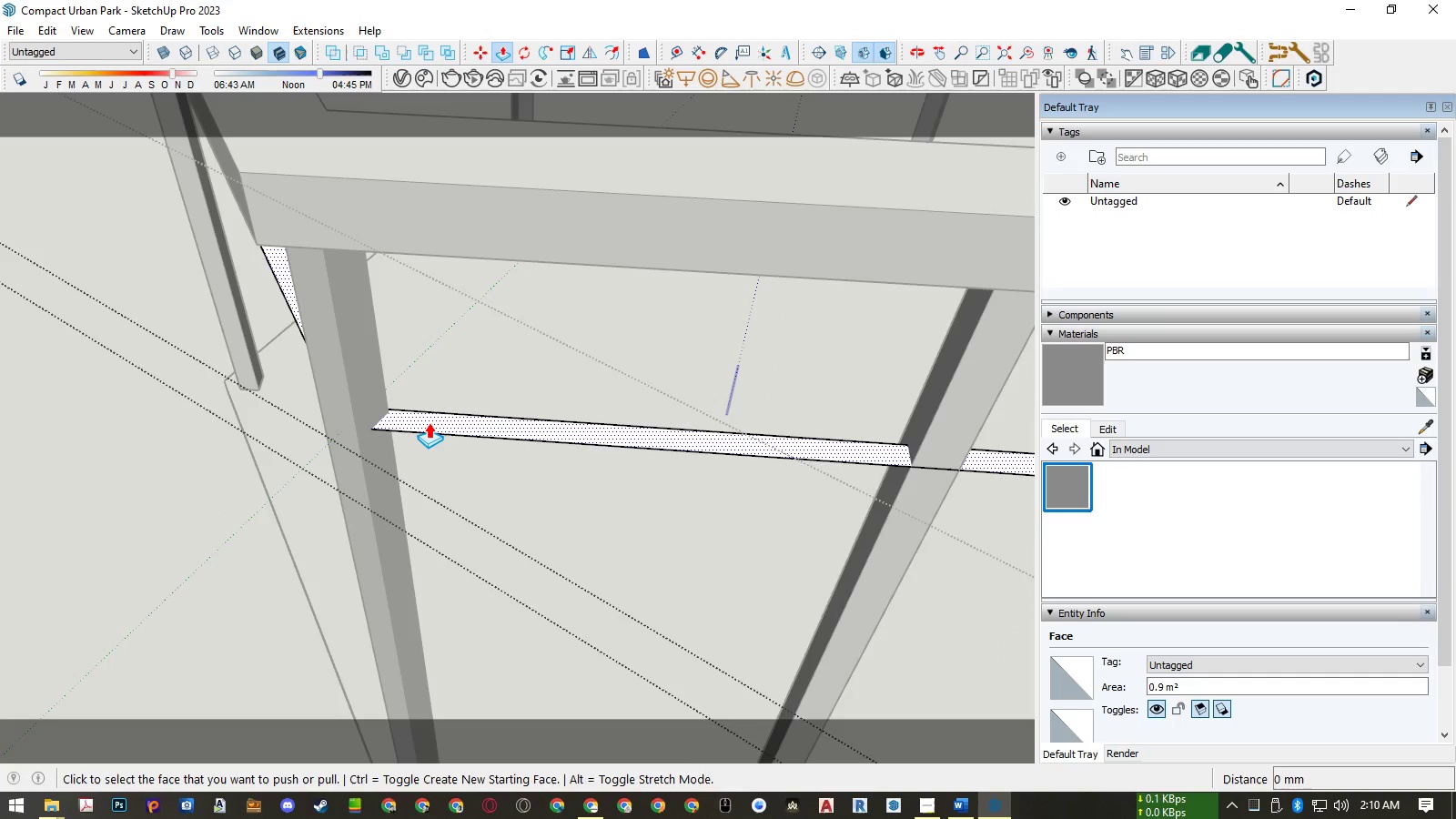 
key(Space)
 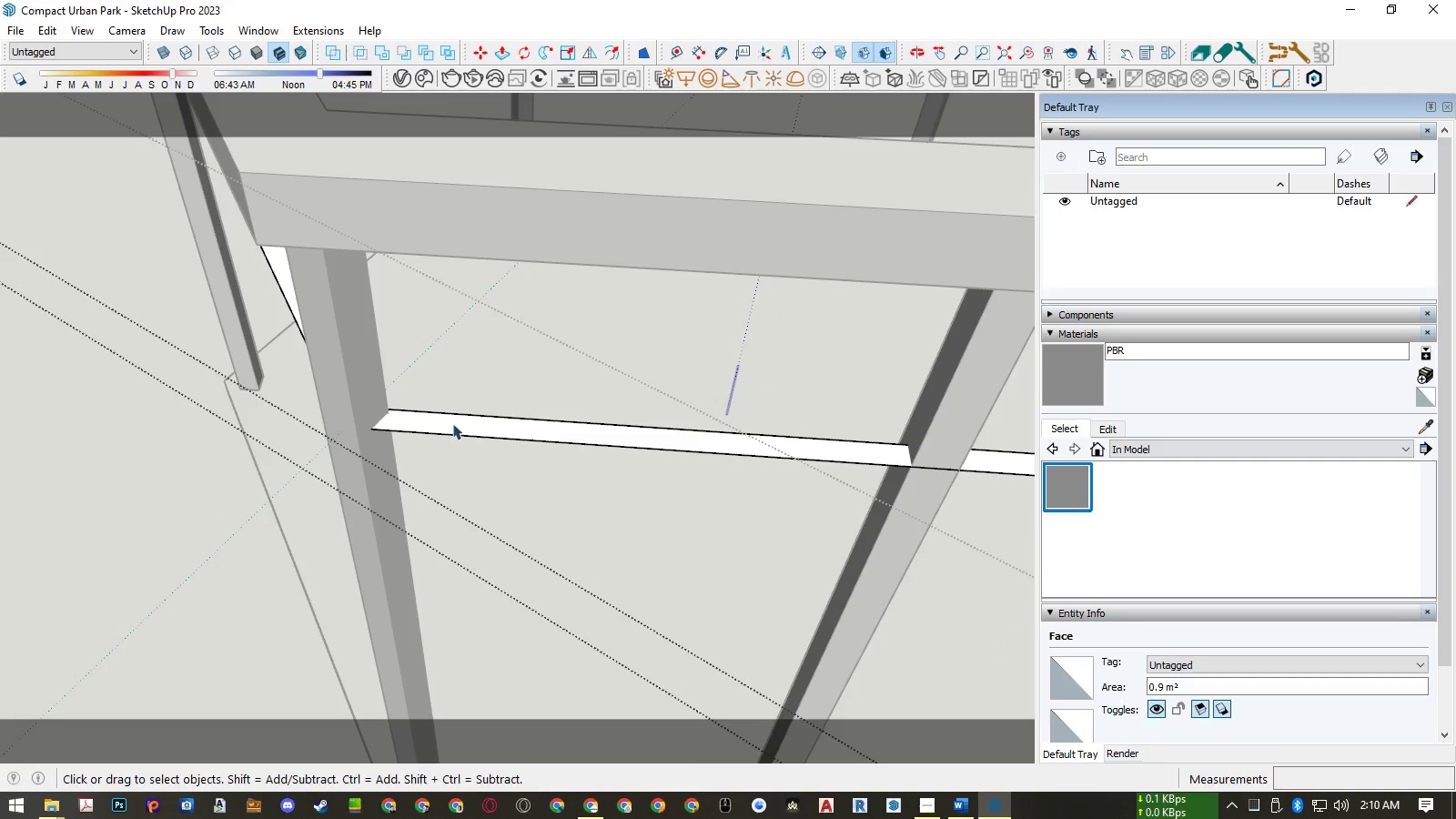 
key(L)
 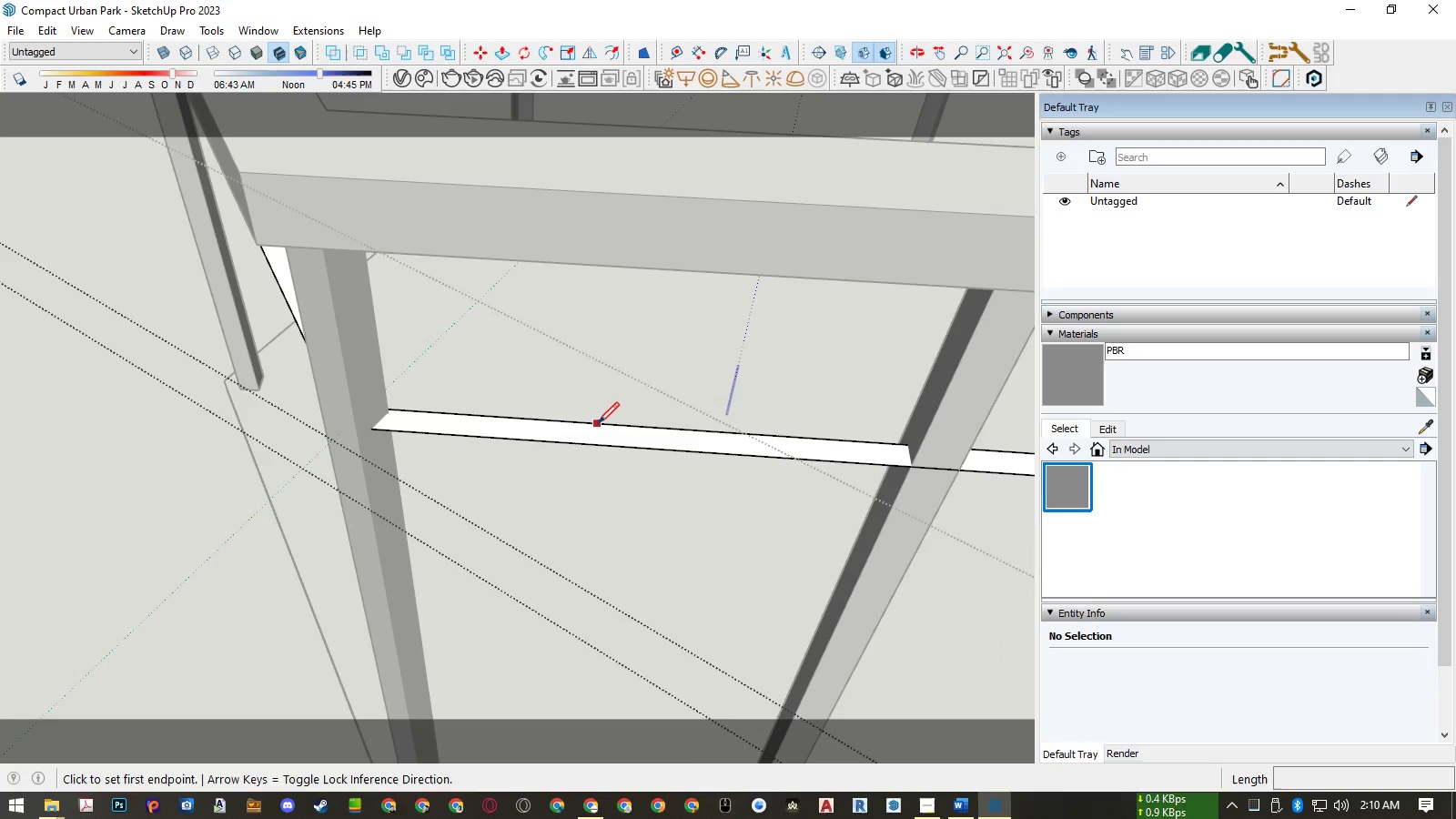 
left_click([598, 423])
 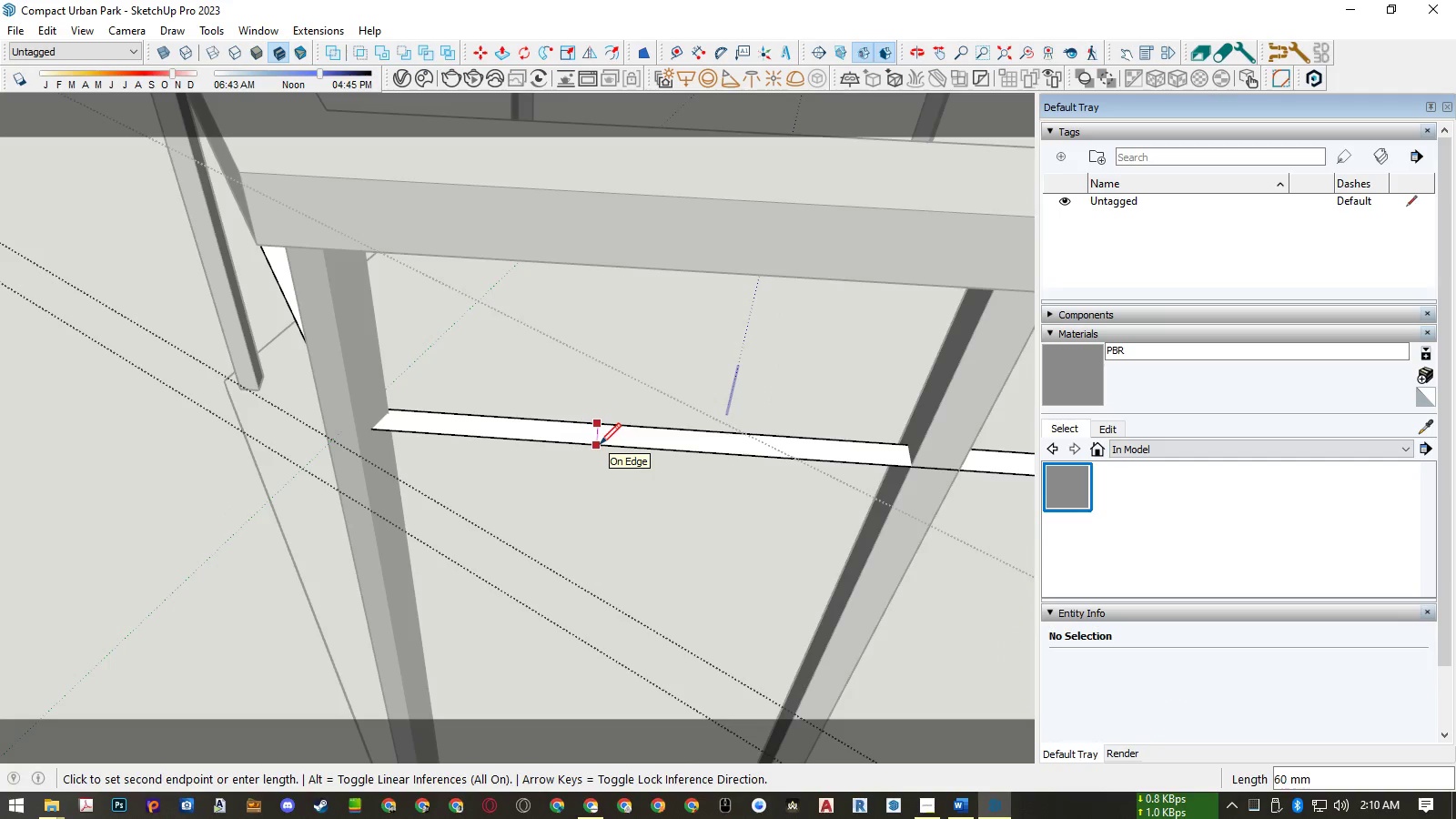 
key(Space)
 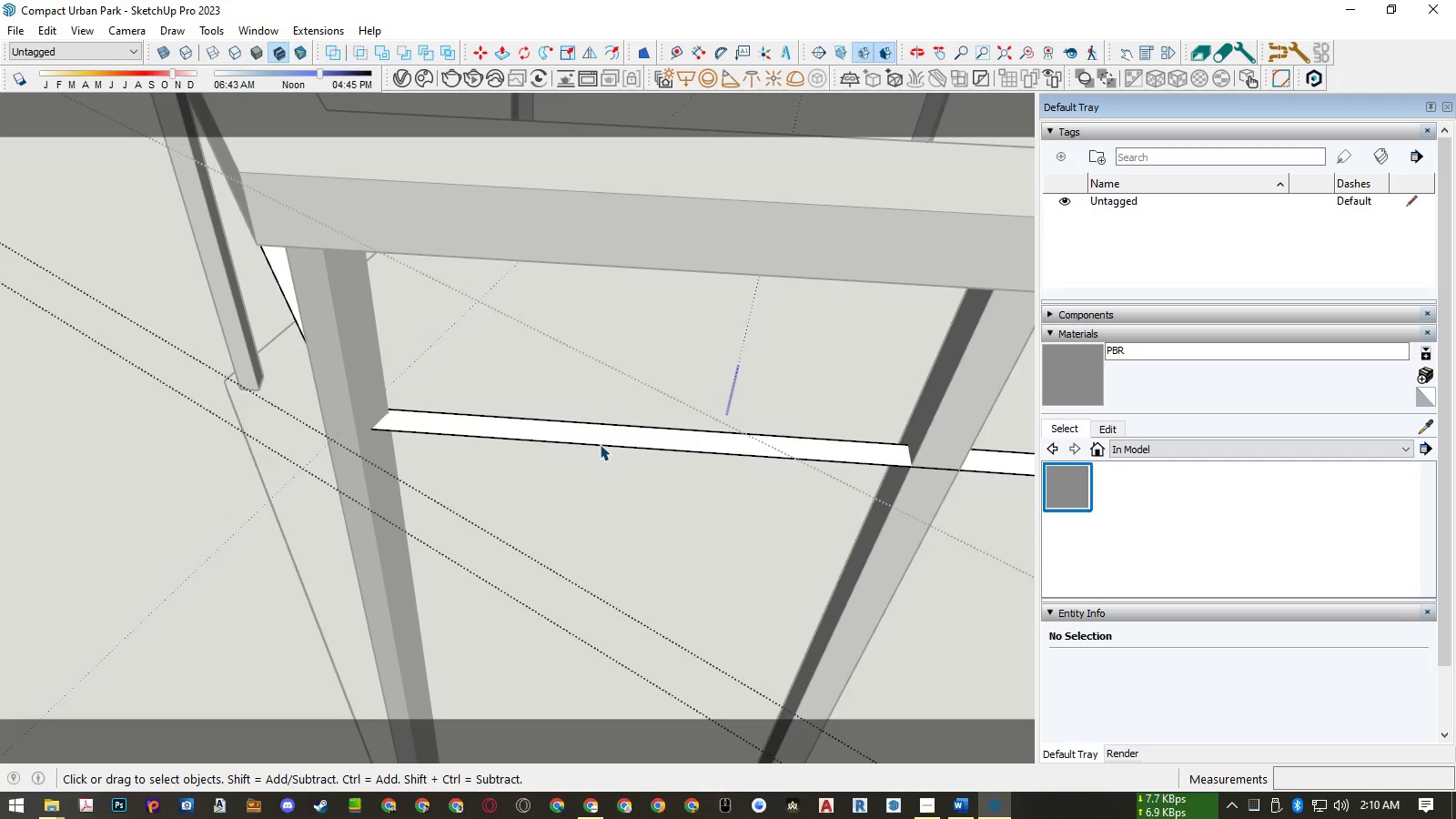 
key(P)
 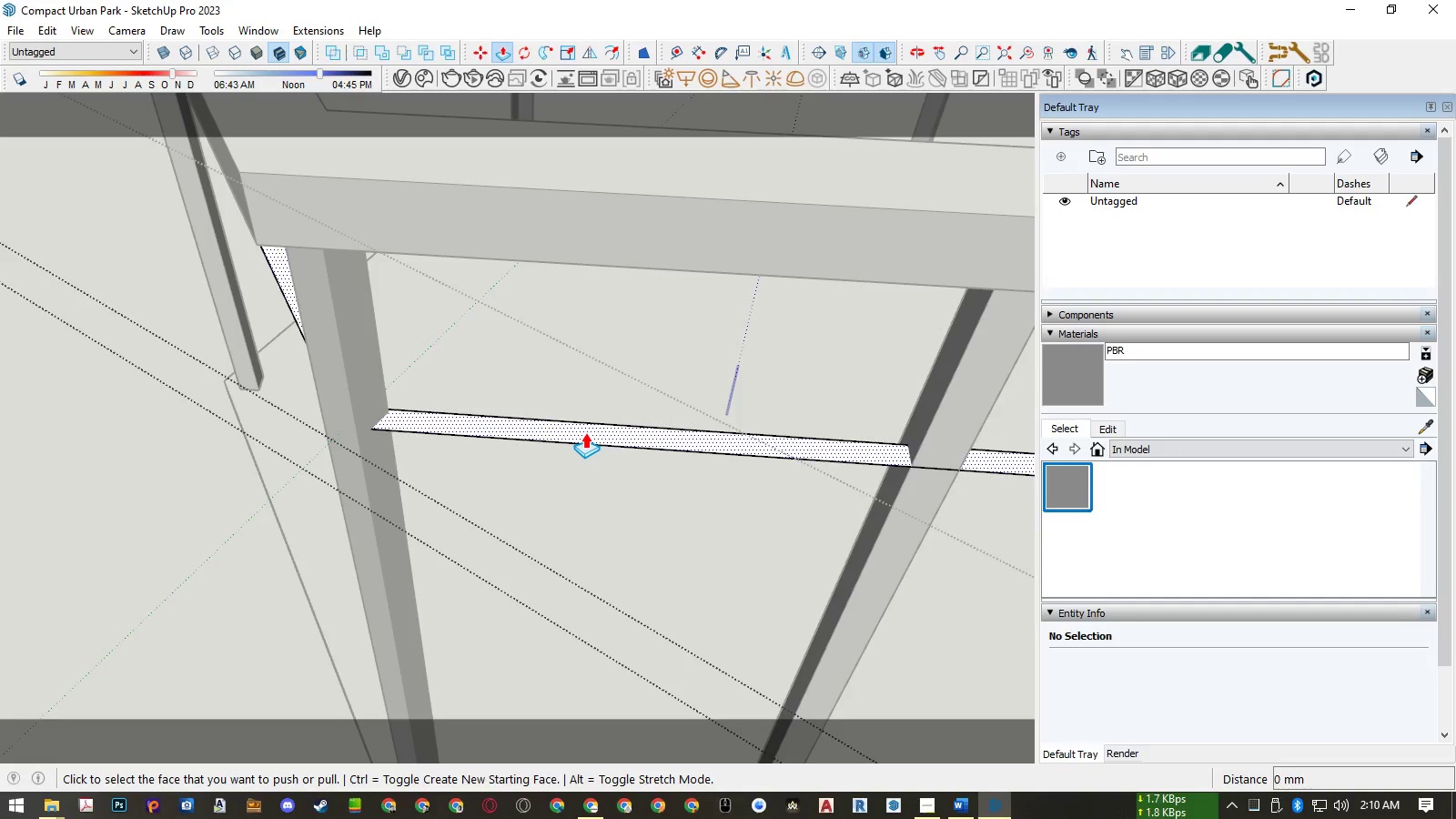 
left_click([585, 432])
 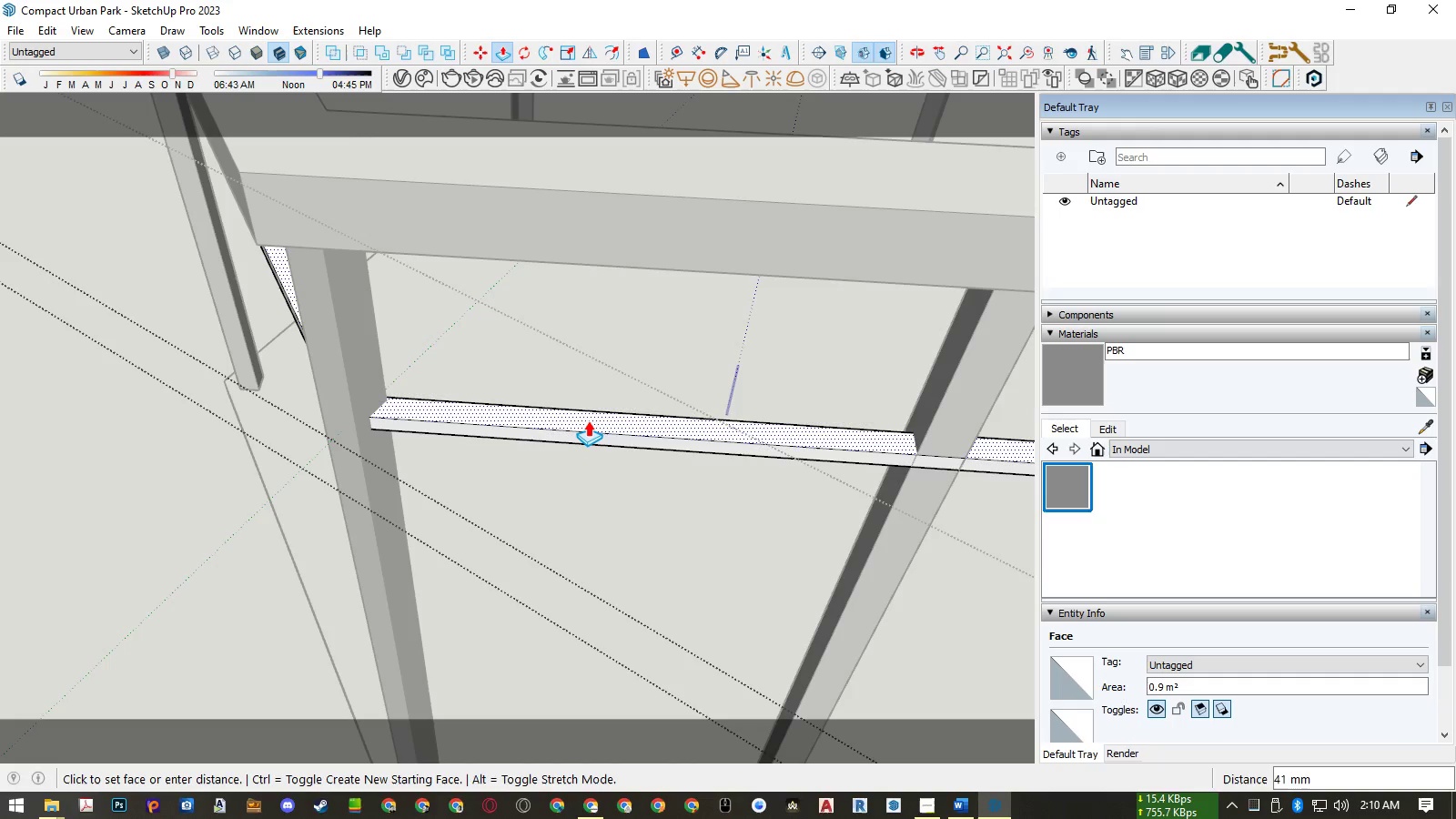 
key(Numpad1)
 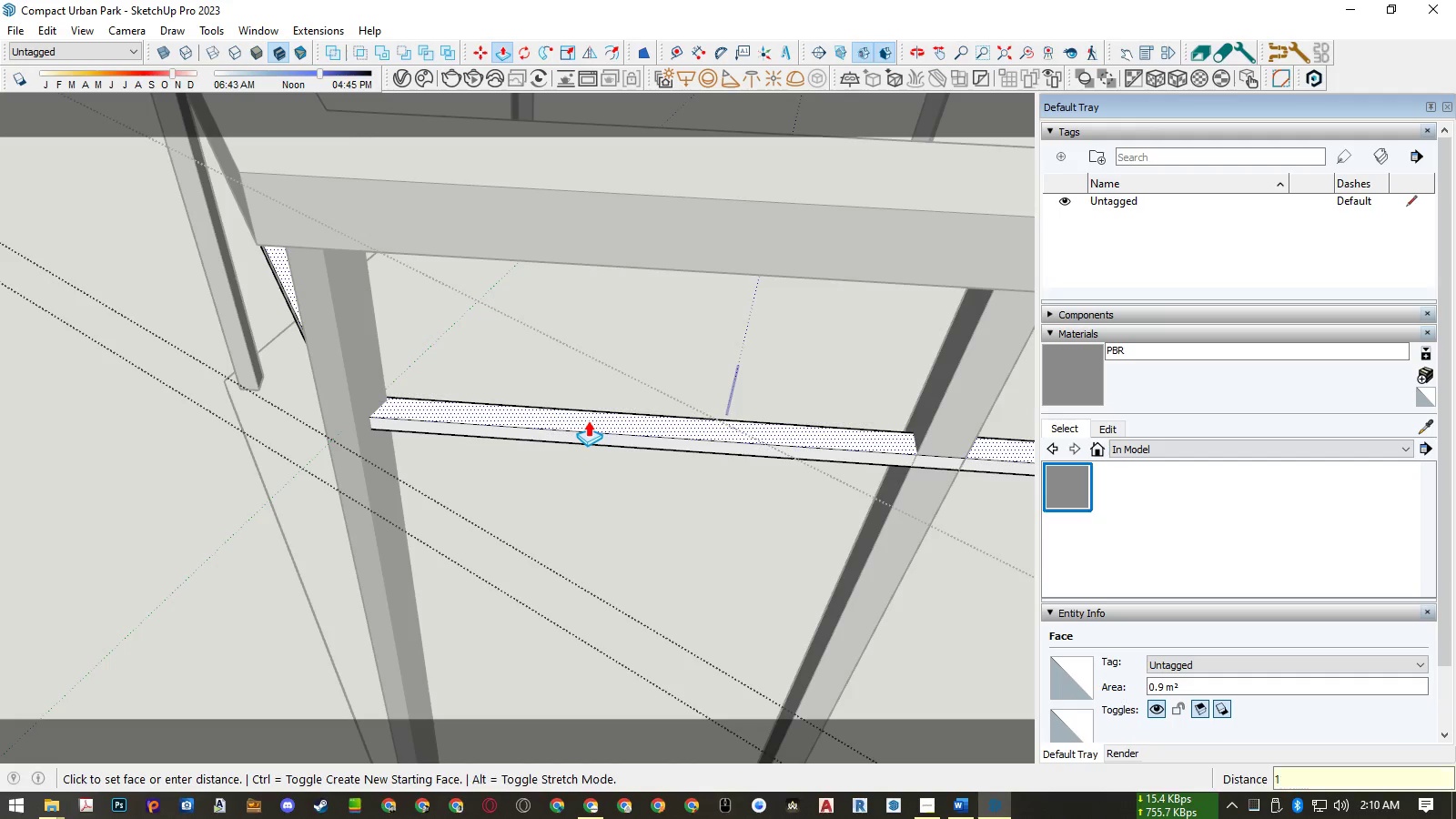 
key(Numpad0)
 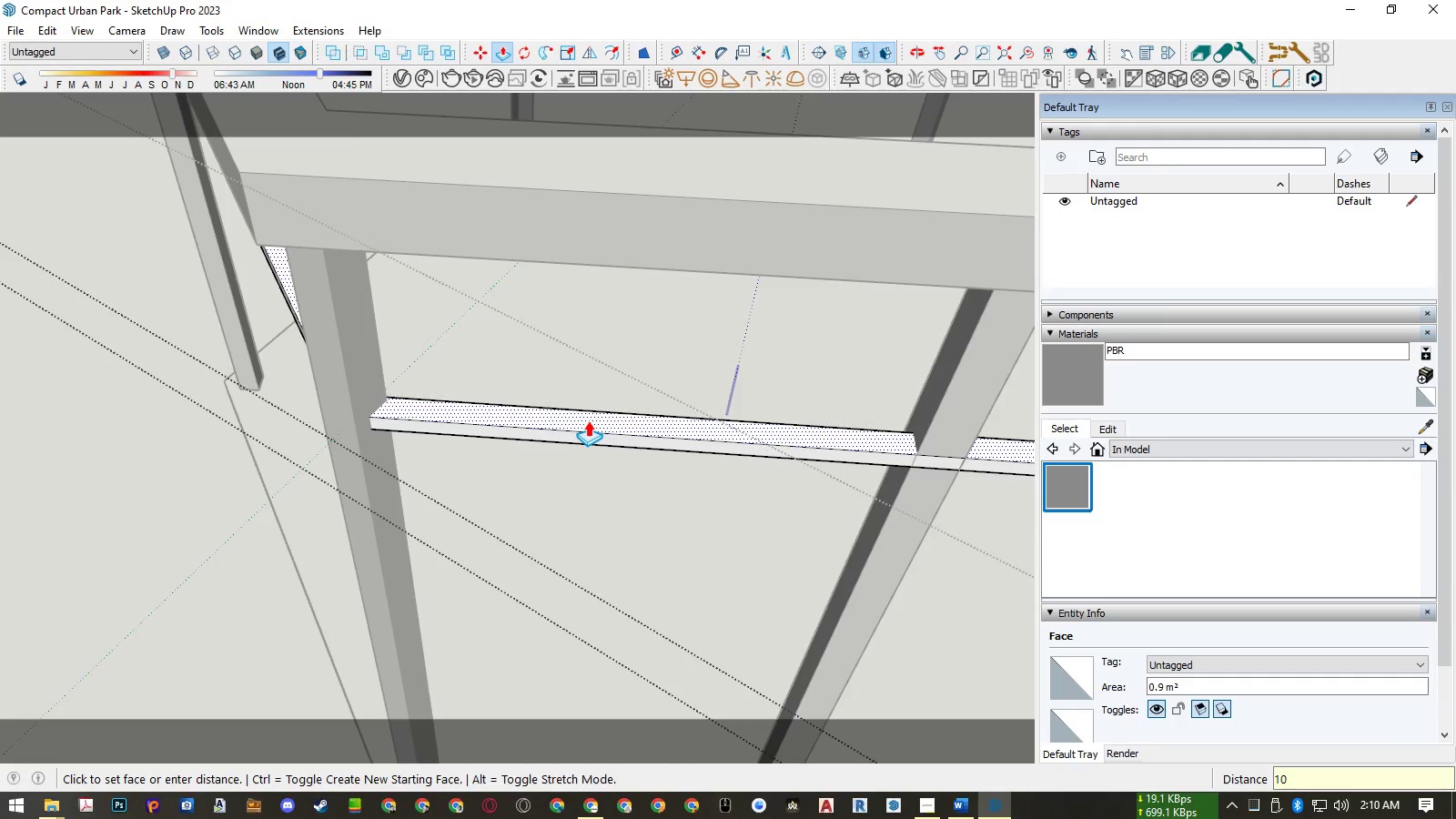 
key(Numpad0)
 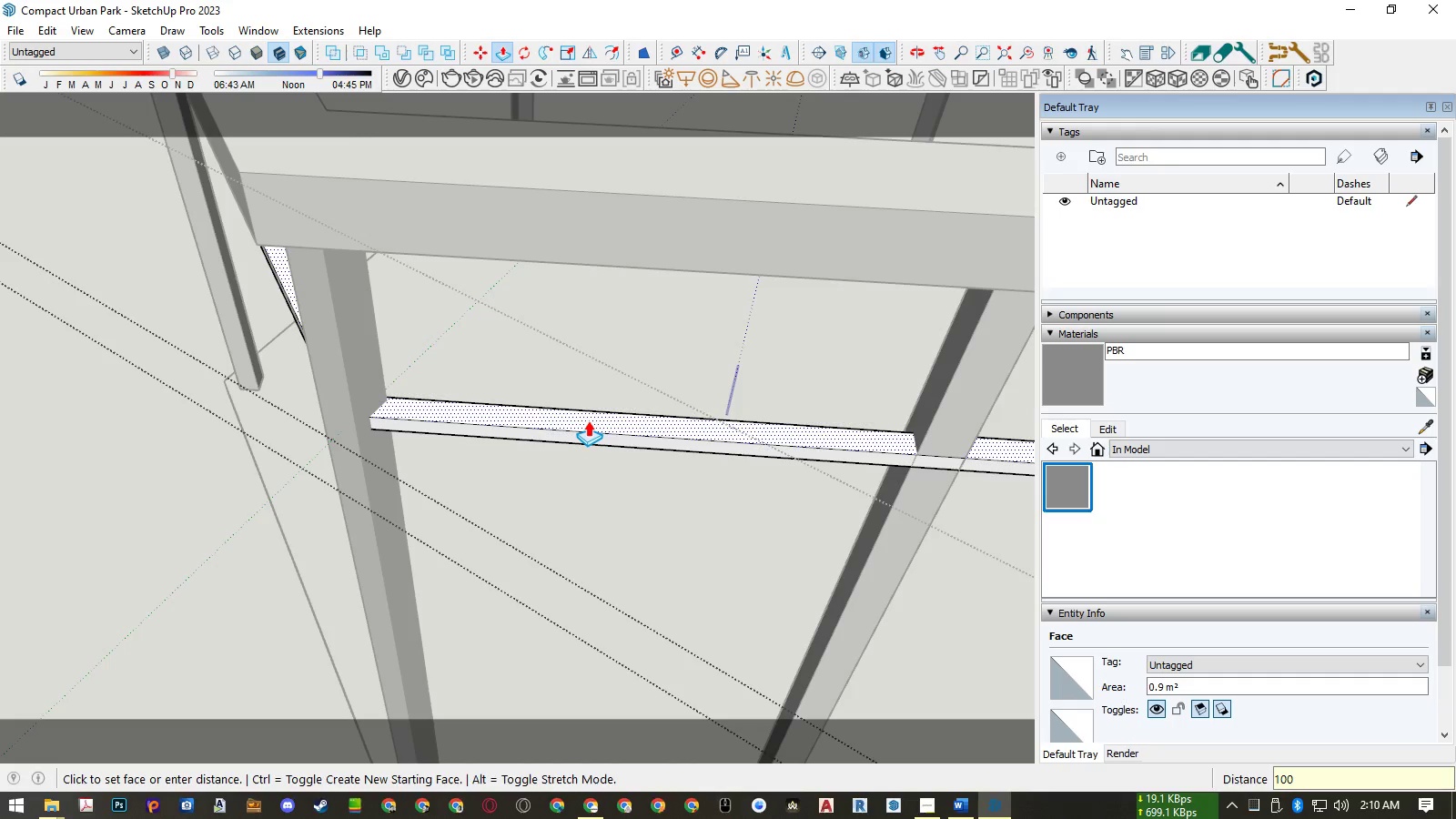 
key(NumpadEnter)
 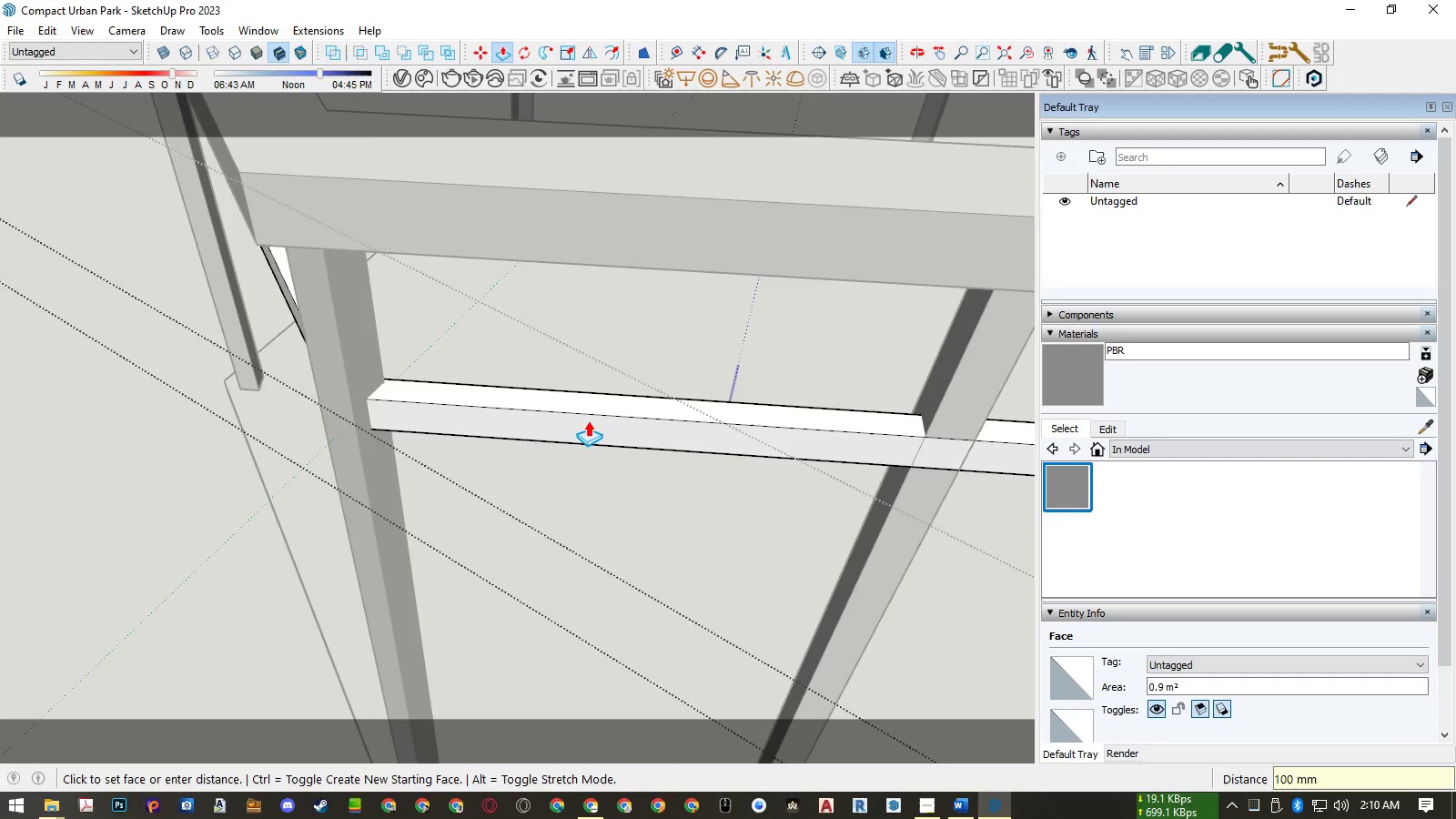 
key(Space)
 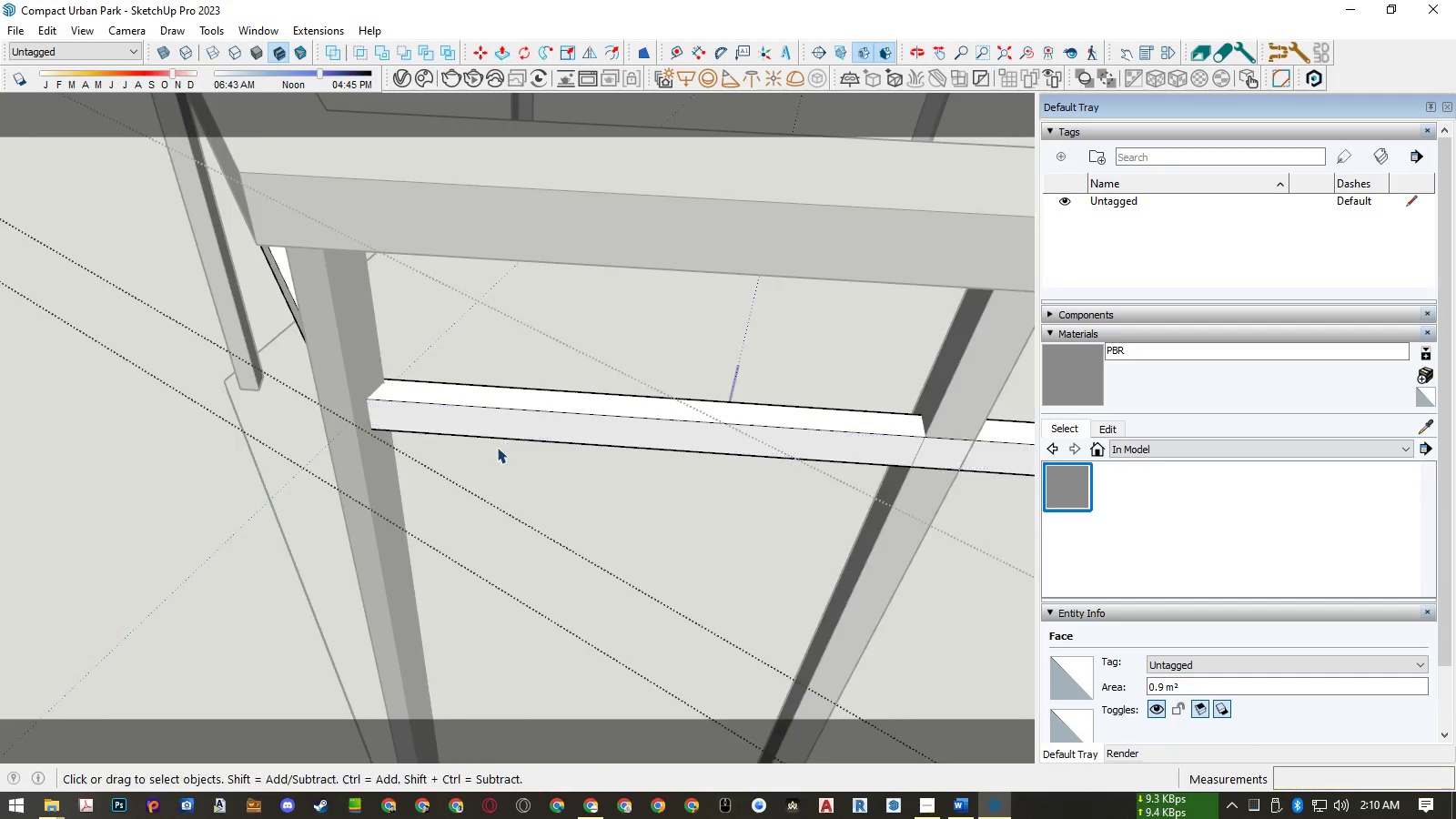 
scroll: coordinate [468, 490], scroll_direction: down, amount: 11.0
 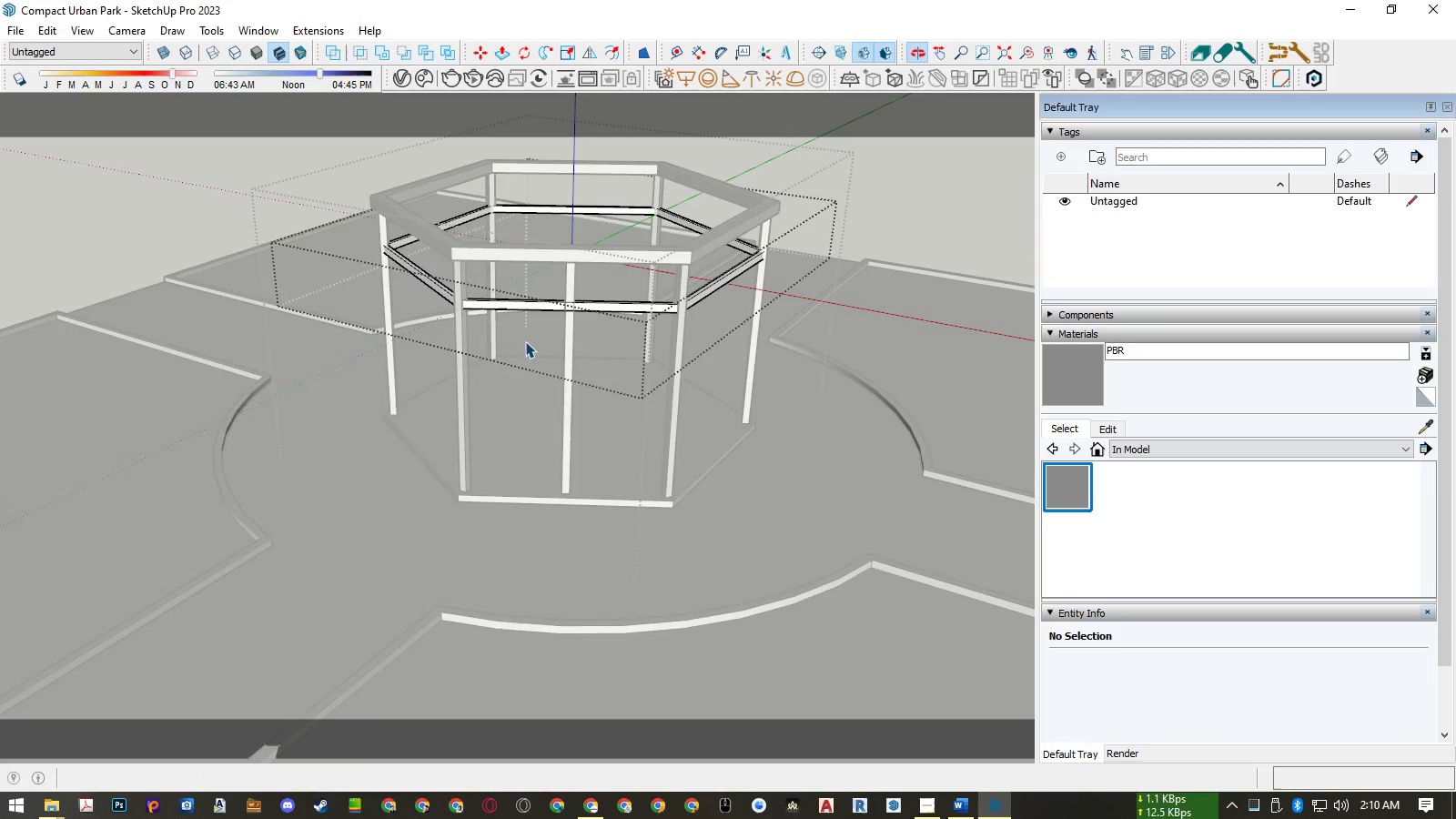 
key(Escape)
 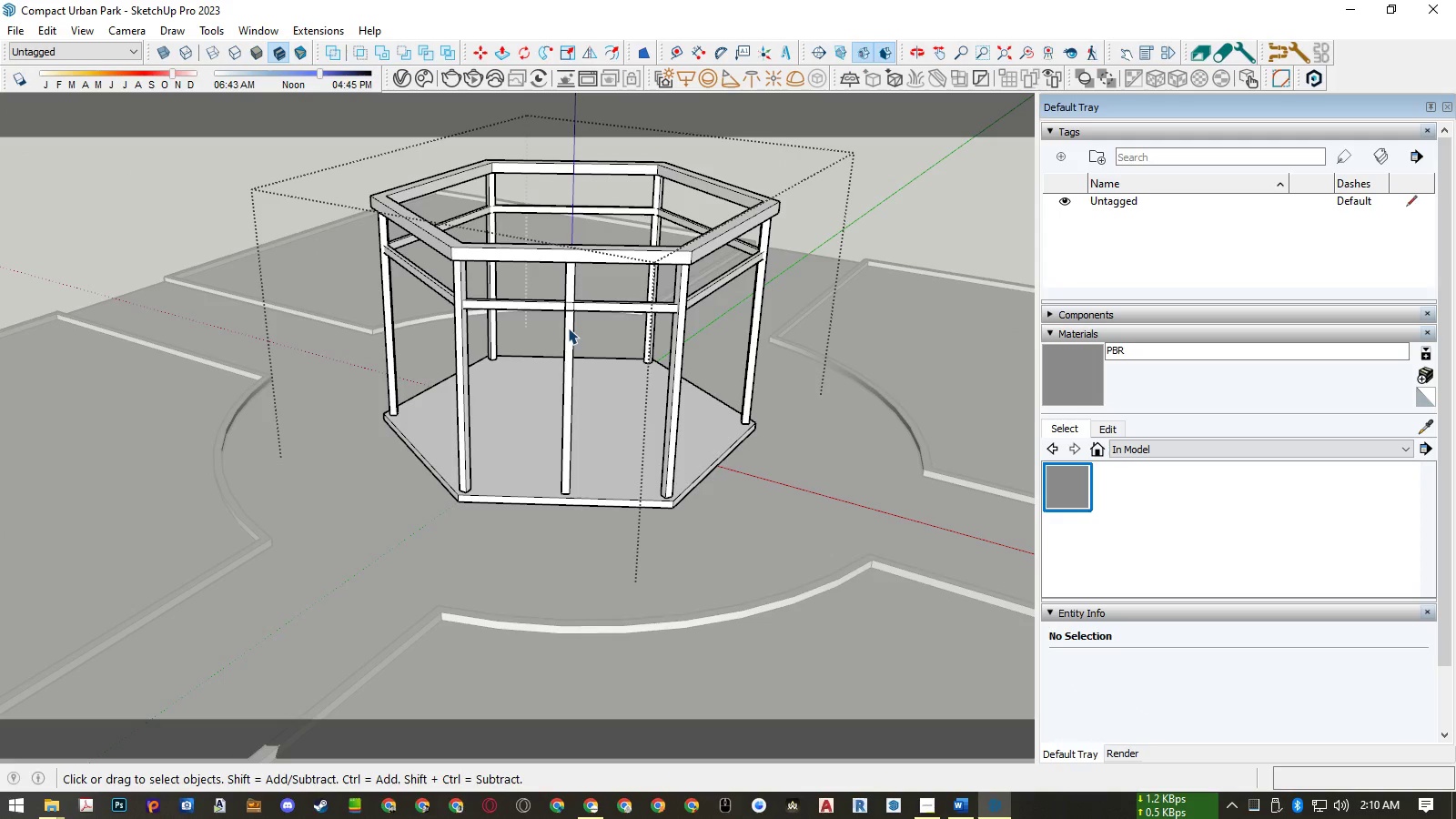 
left_click([568, 328])
 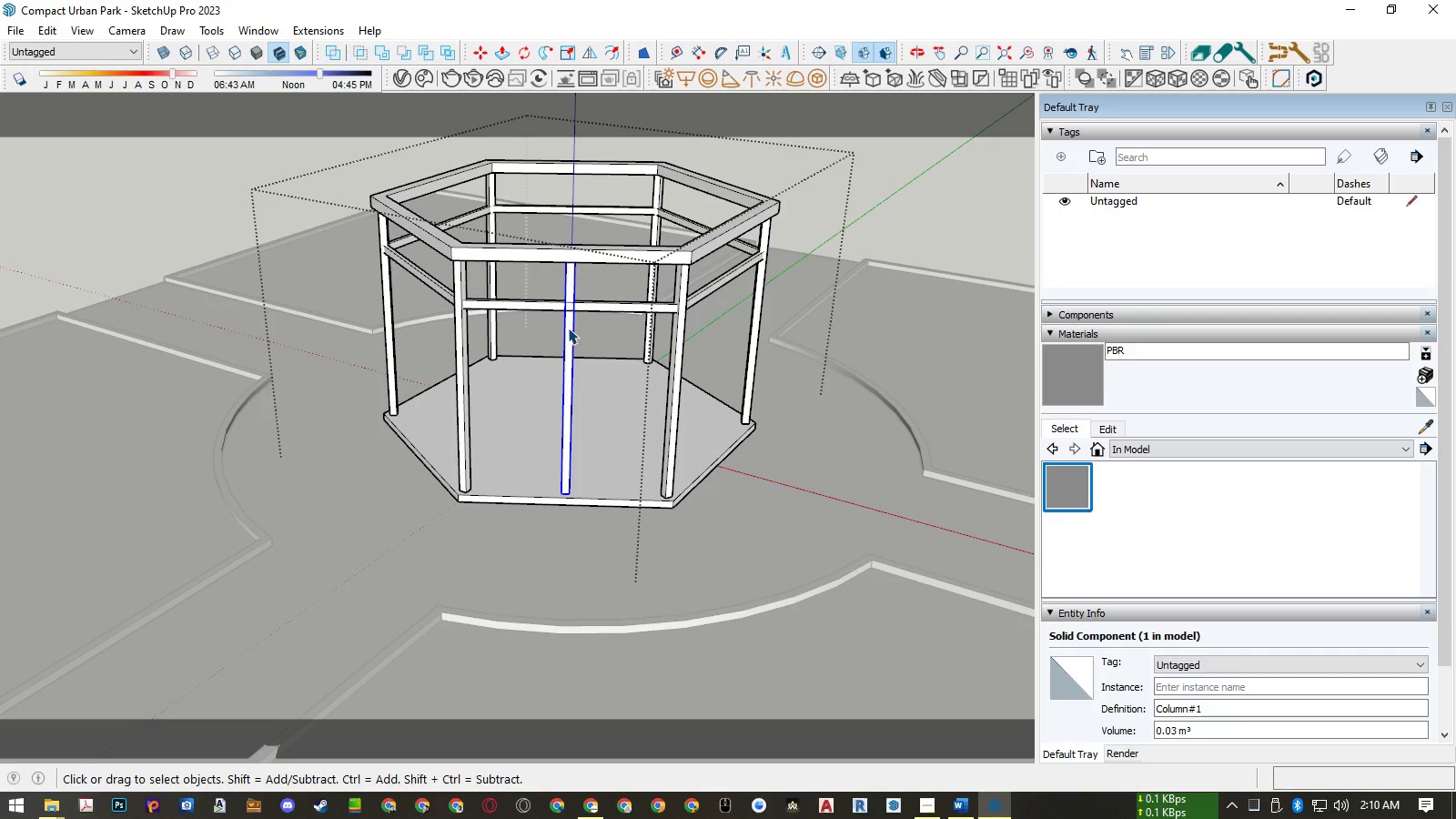 
double_click([568, 328])
 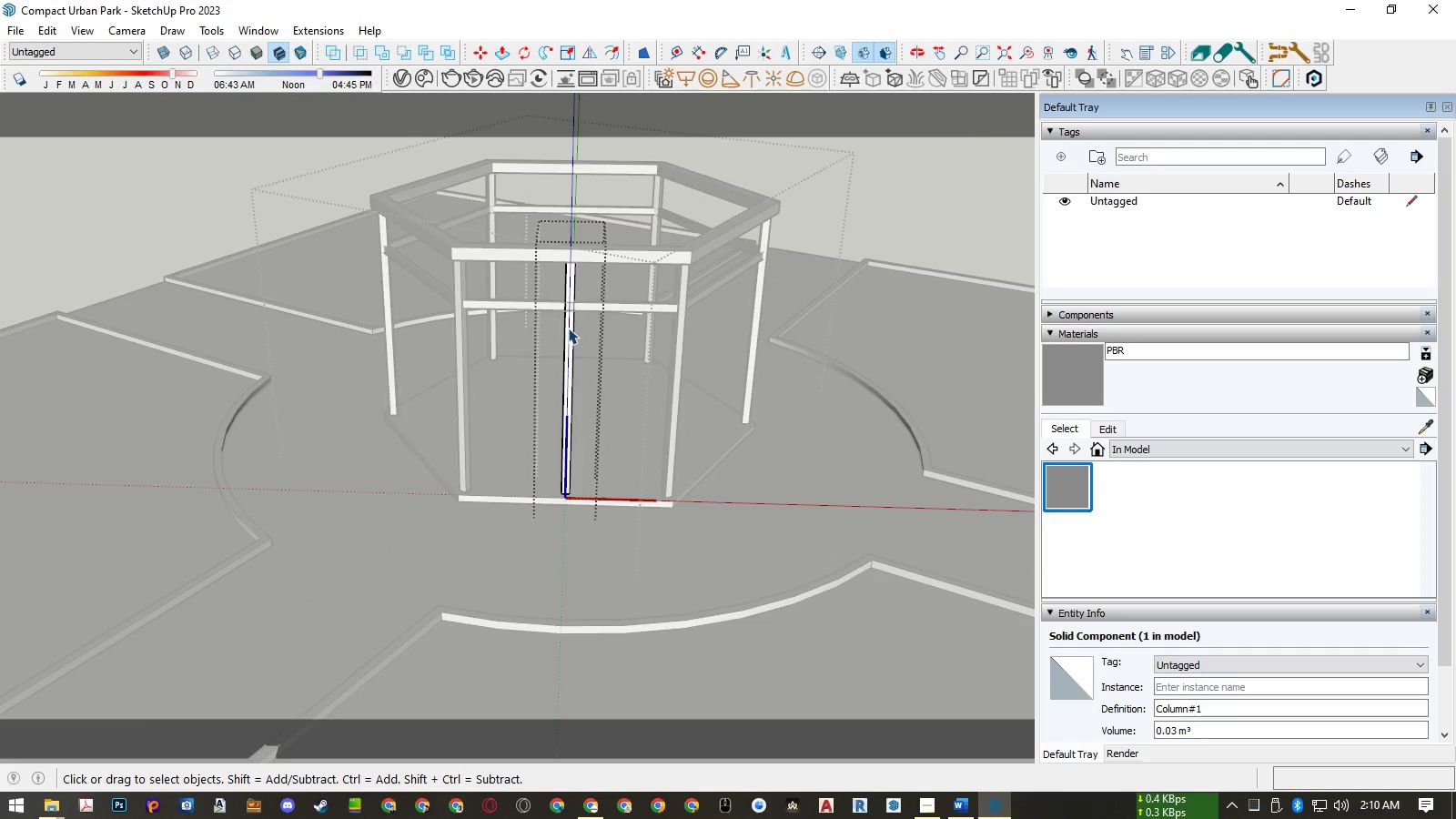 
key(Escape)
 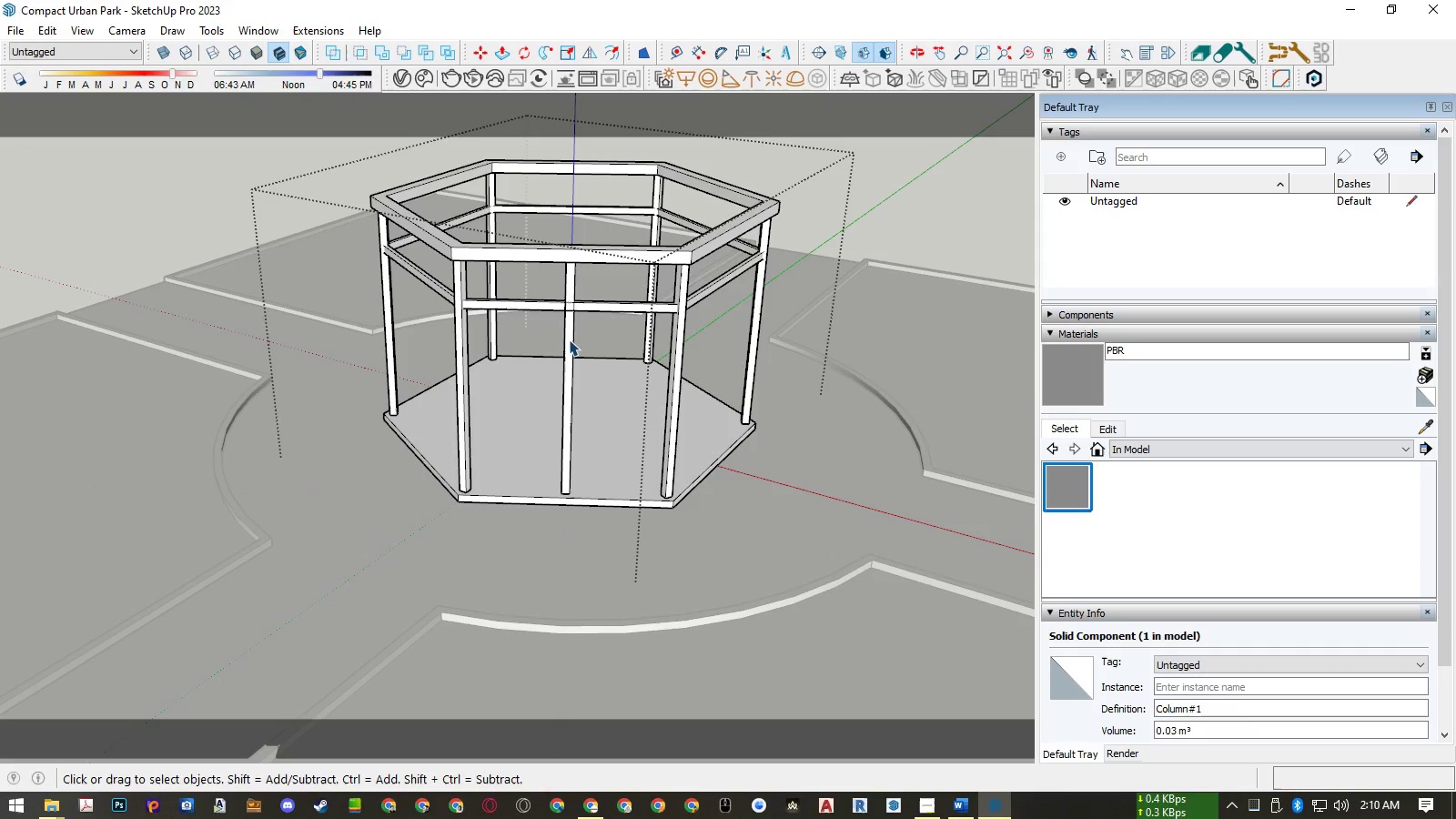 
left_click([569, 339])
 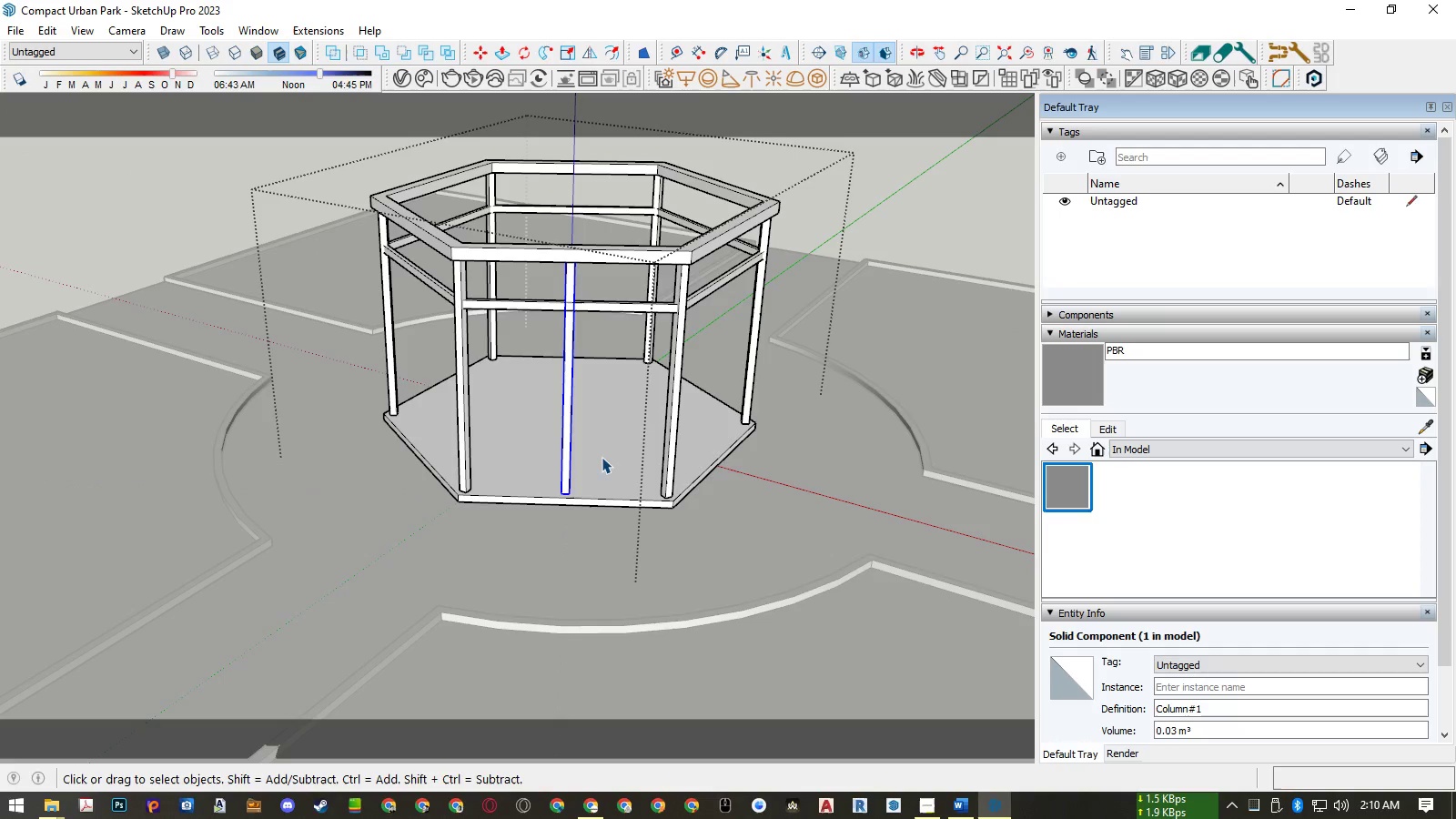 
key(M)
 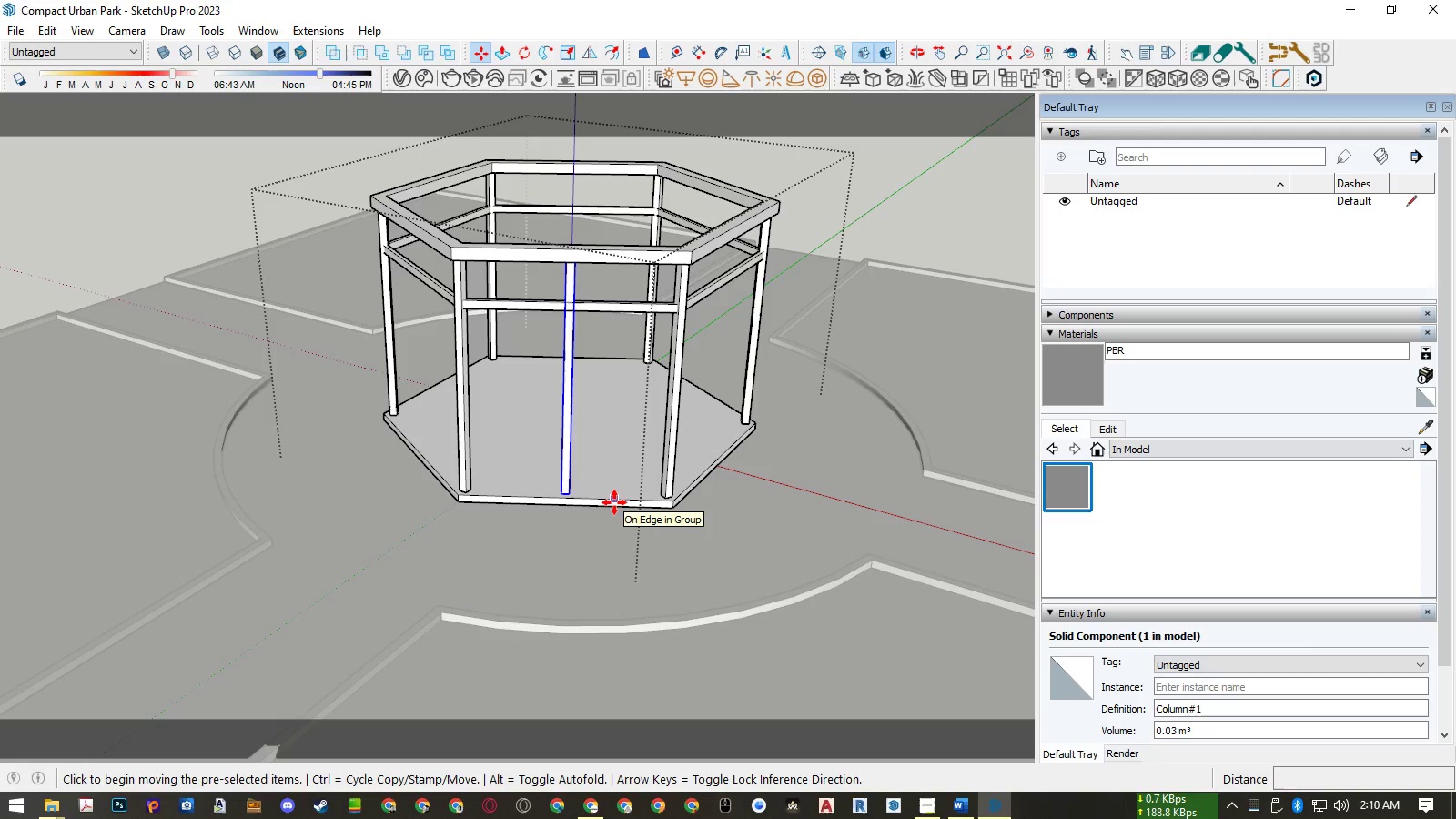 
left_click([614, 502])
 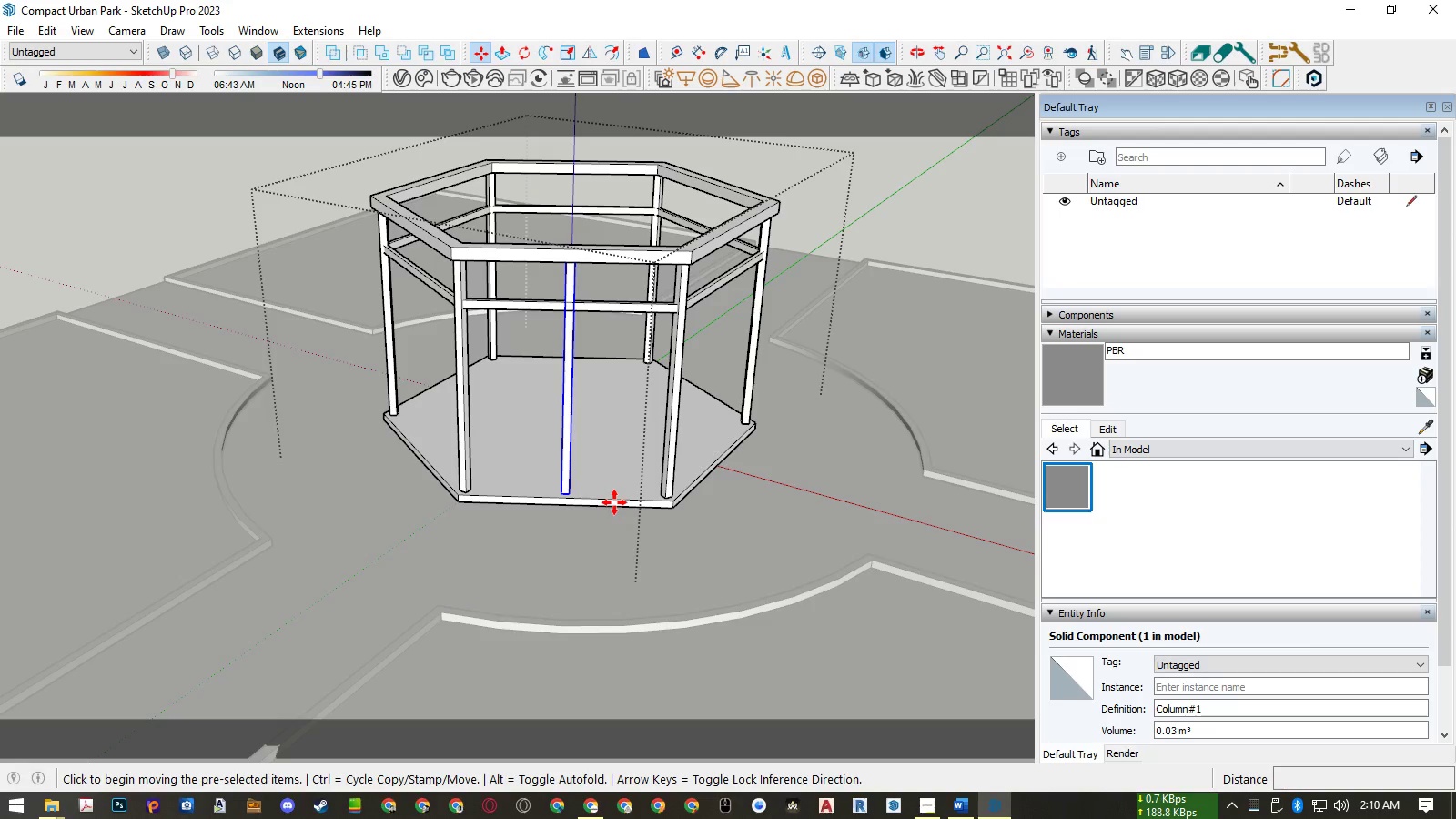 
key(ArrowUp)
 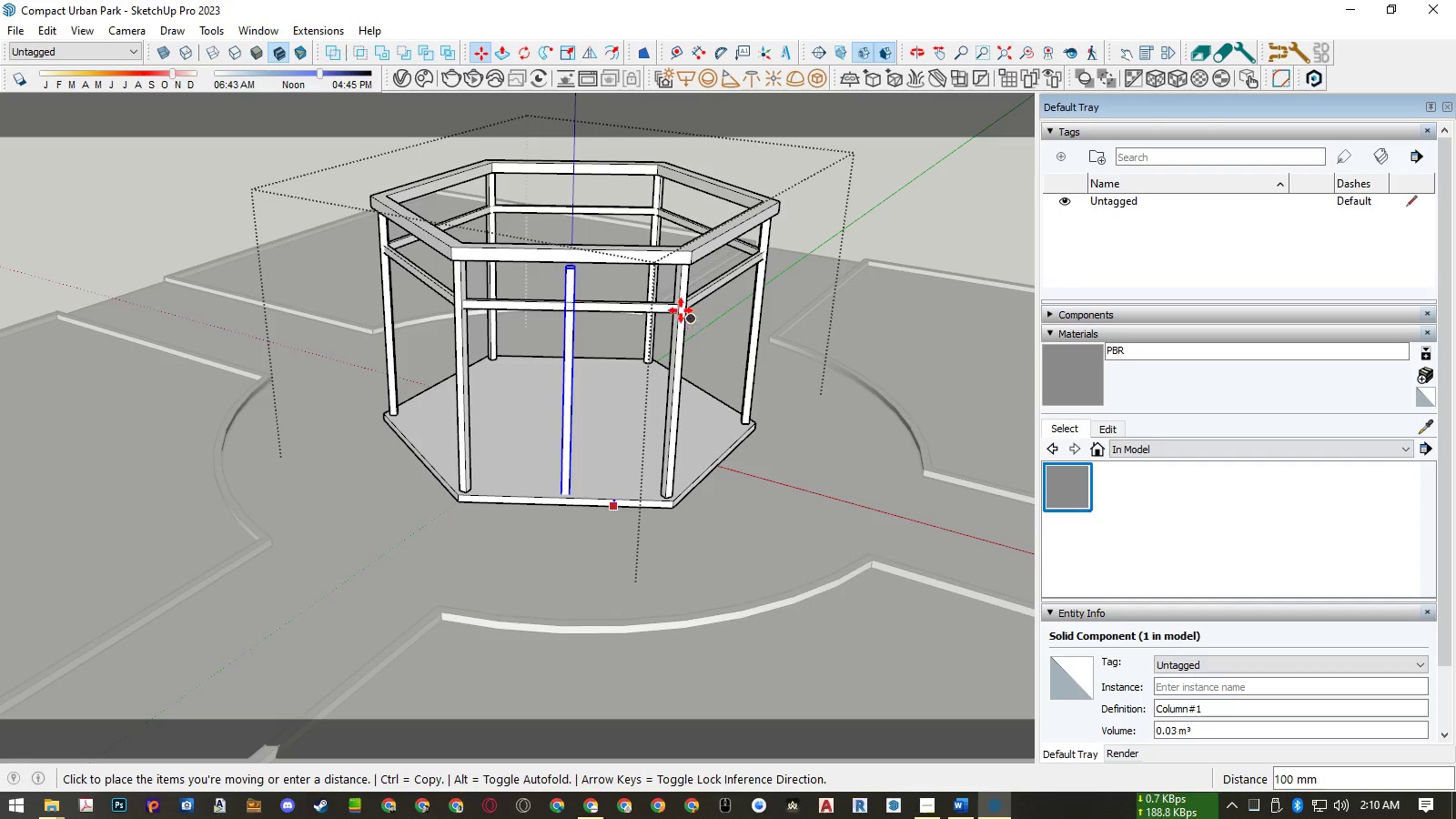 
scroll: coordinate [673, 307], scroll_direction: up, amount: 12.0
 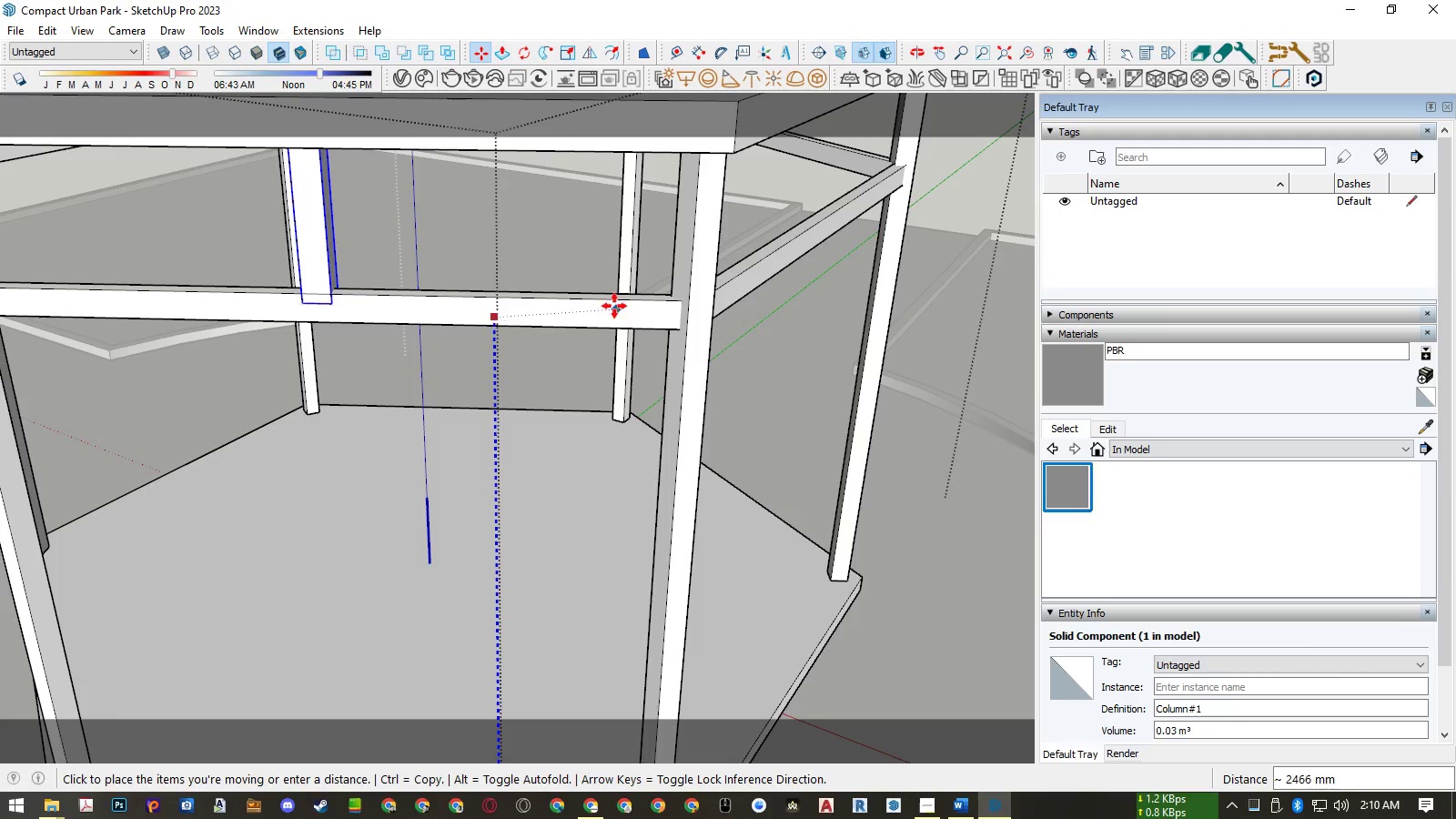 
scroll: coordinate [556, 335], scroll_direction: down, amount: 4.0
 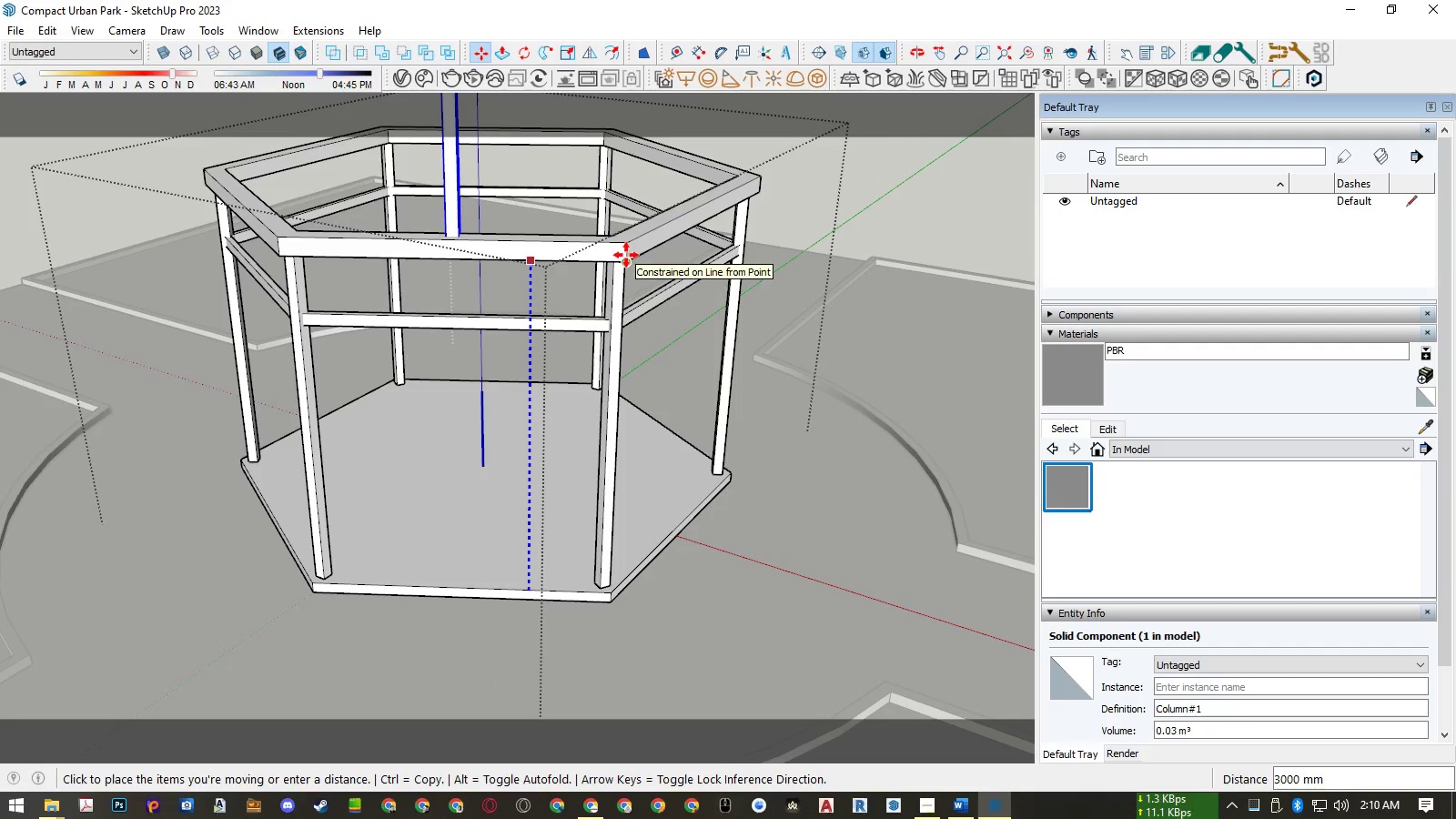 
left_click([626, 255])
 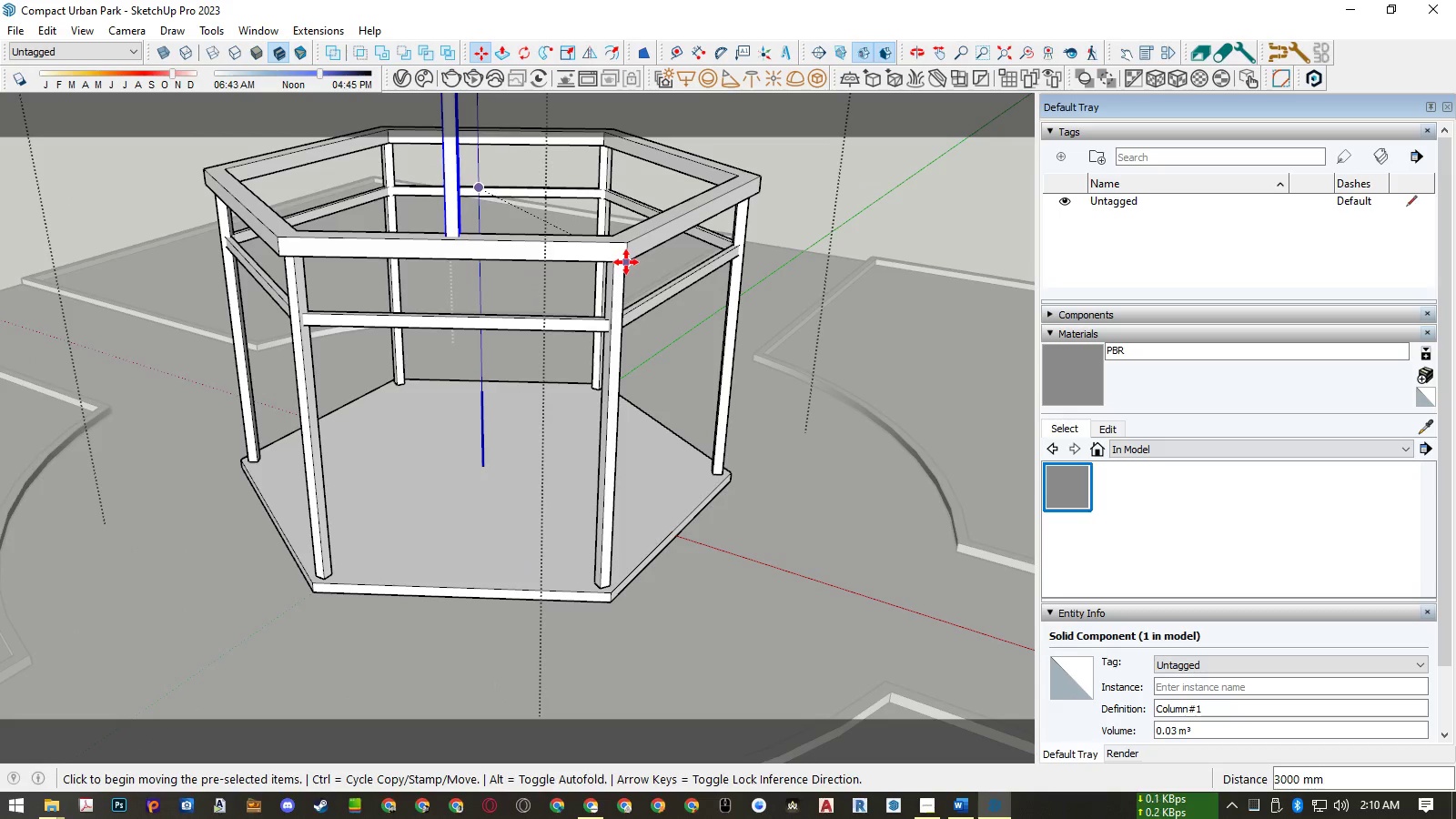 
left_click([627, 262])
 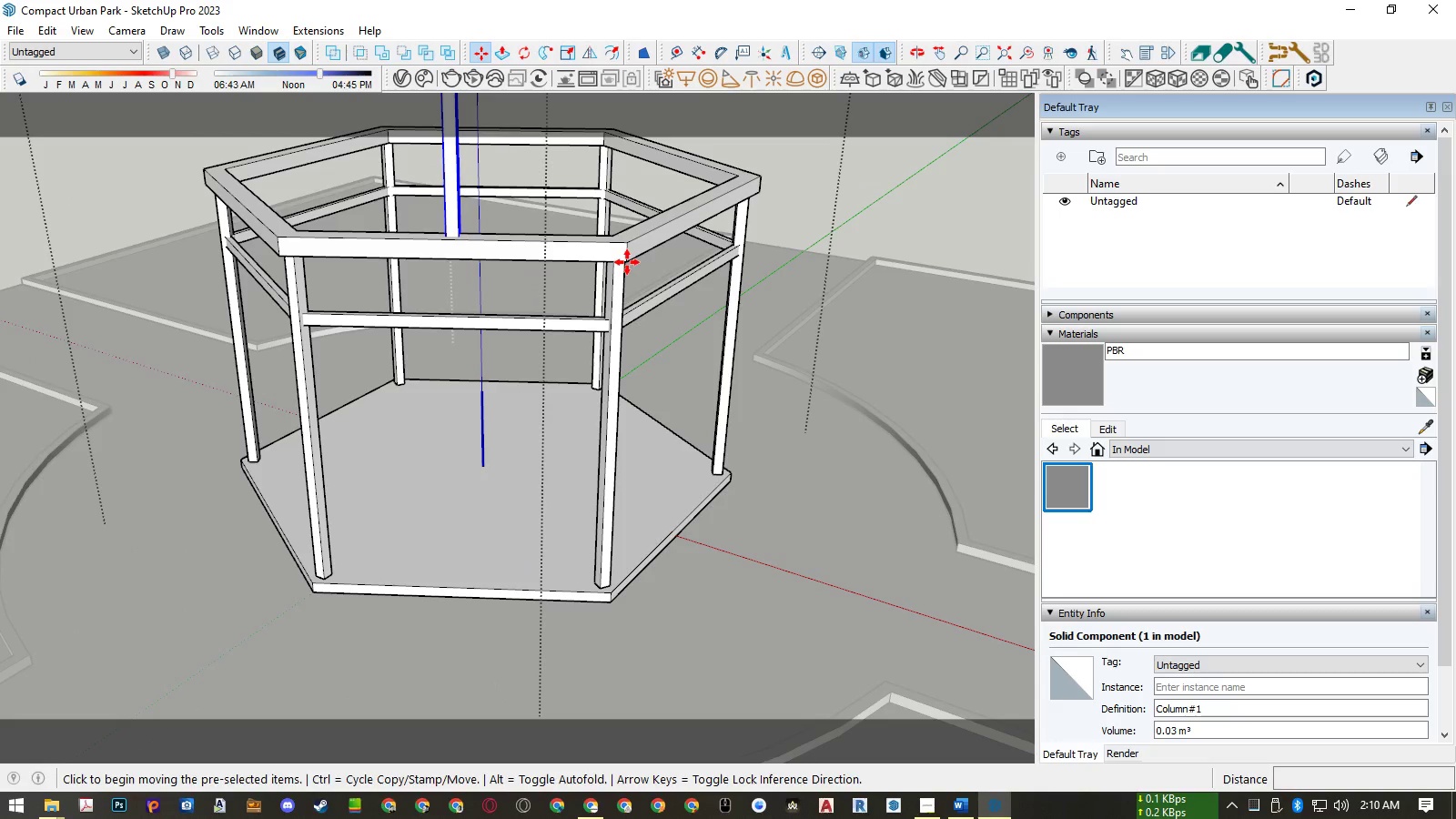 
key(ArrowUp)
 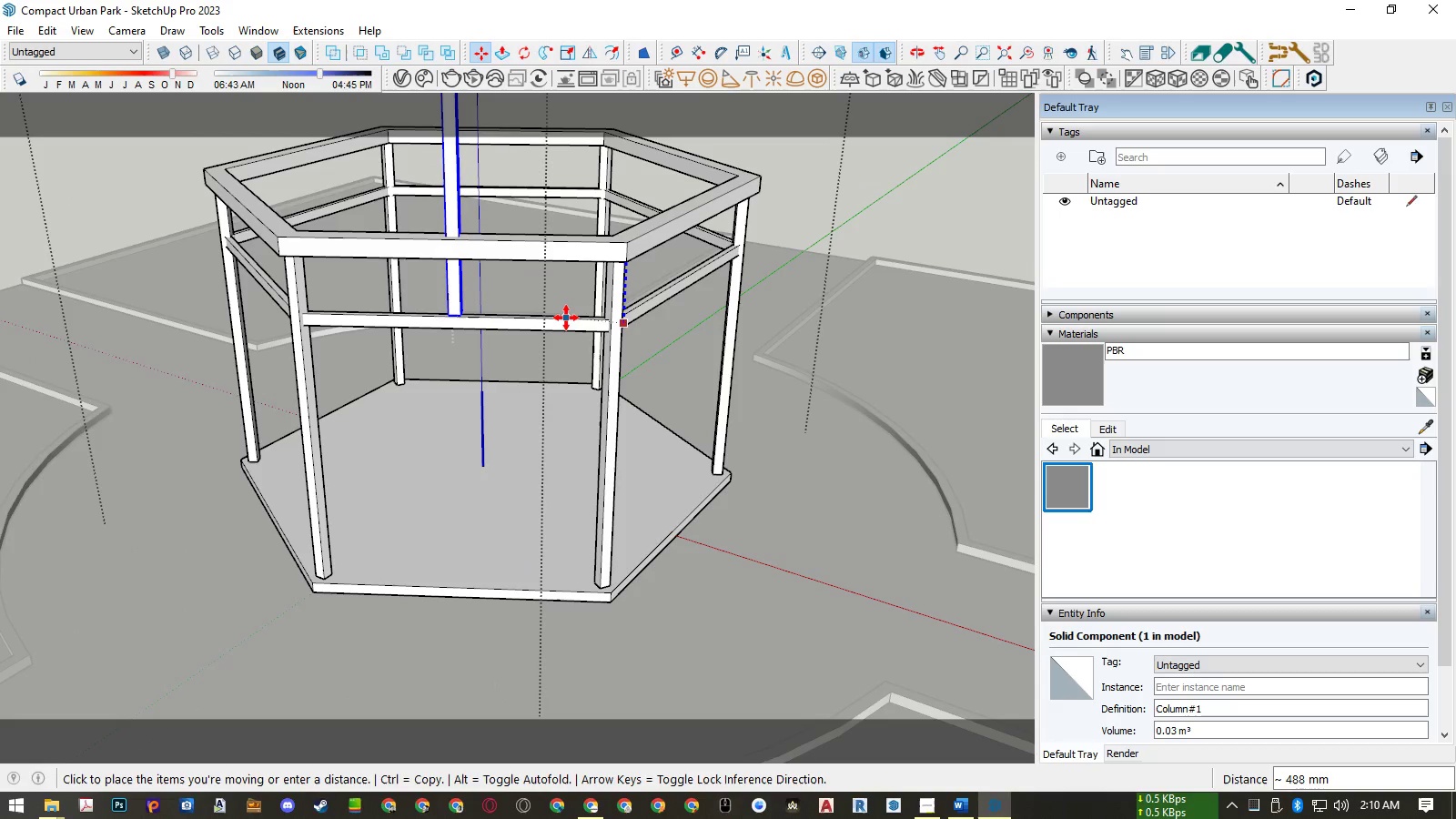 
key(Numpad5)
 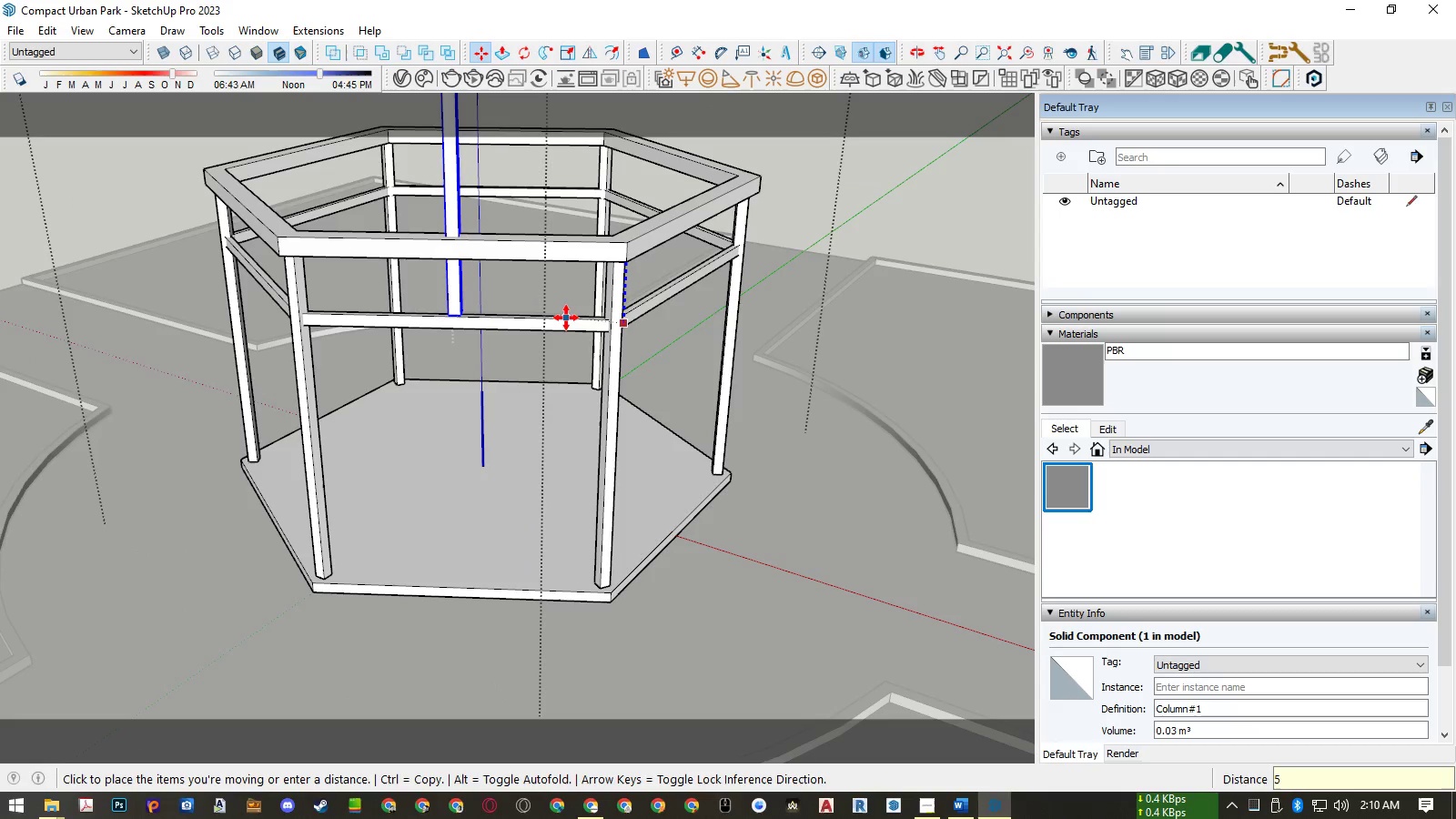 
key(Numpad0)
 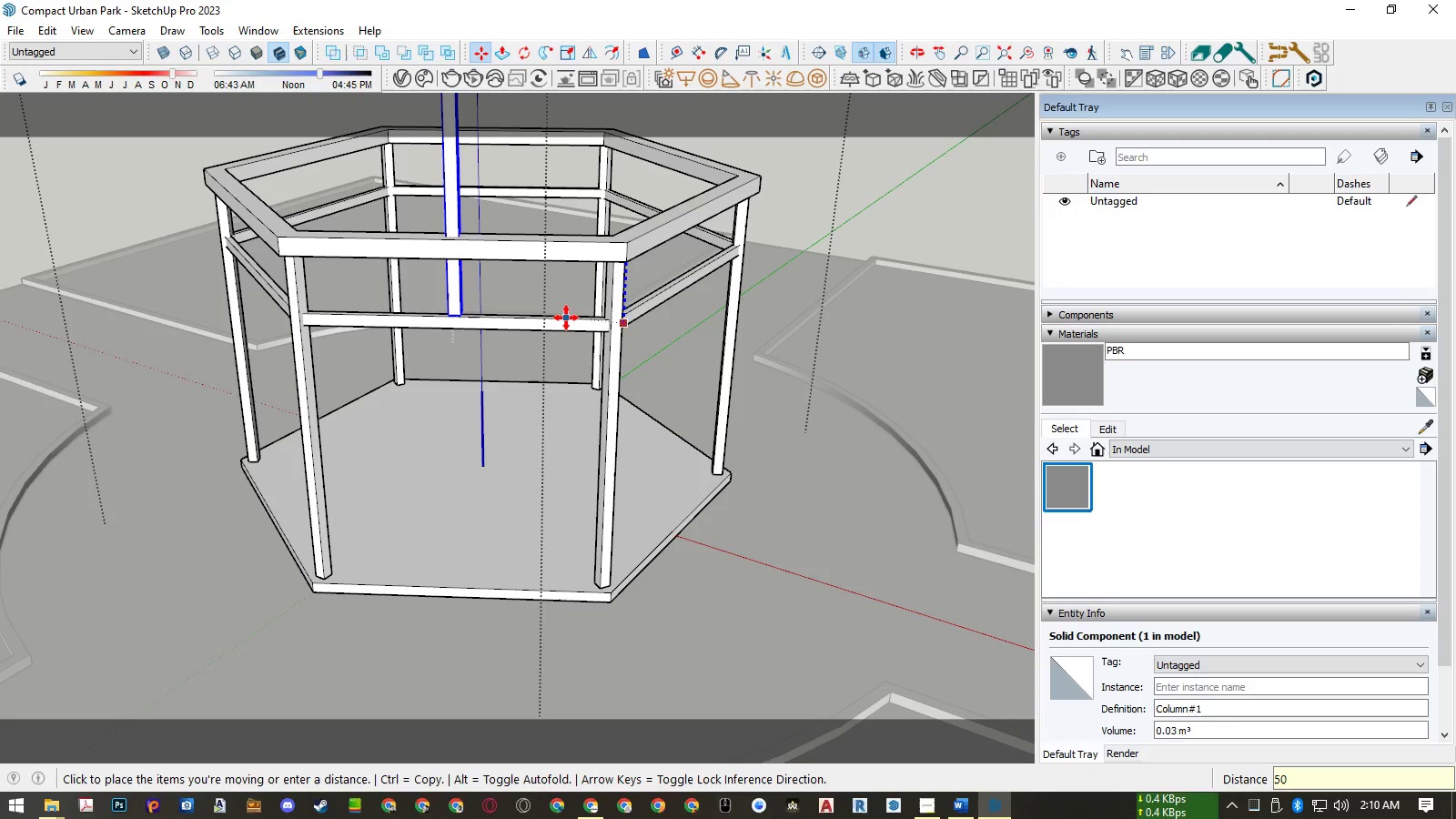 
key(Numpad0)
 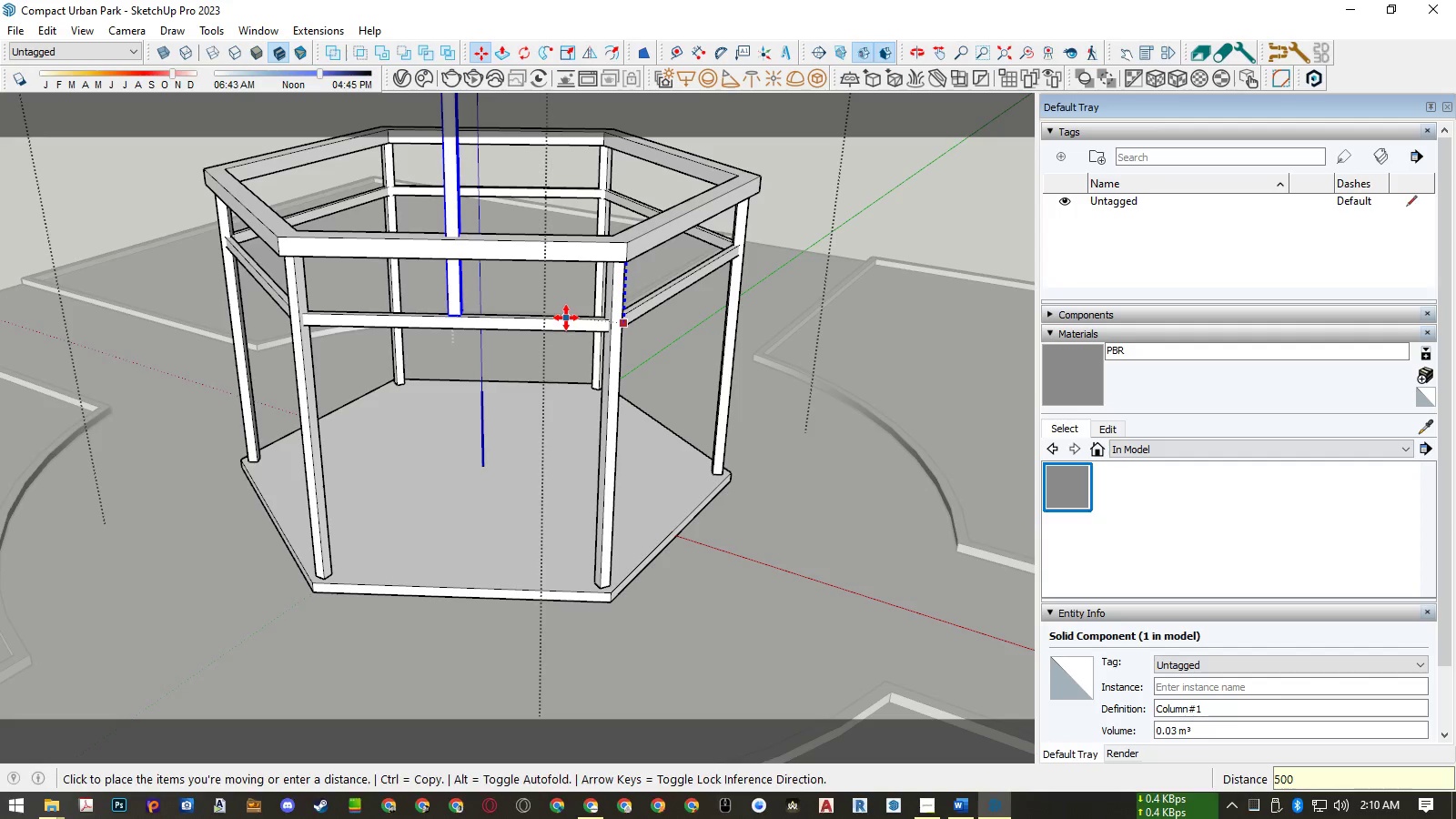 
key(NumpadEnter)
 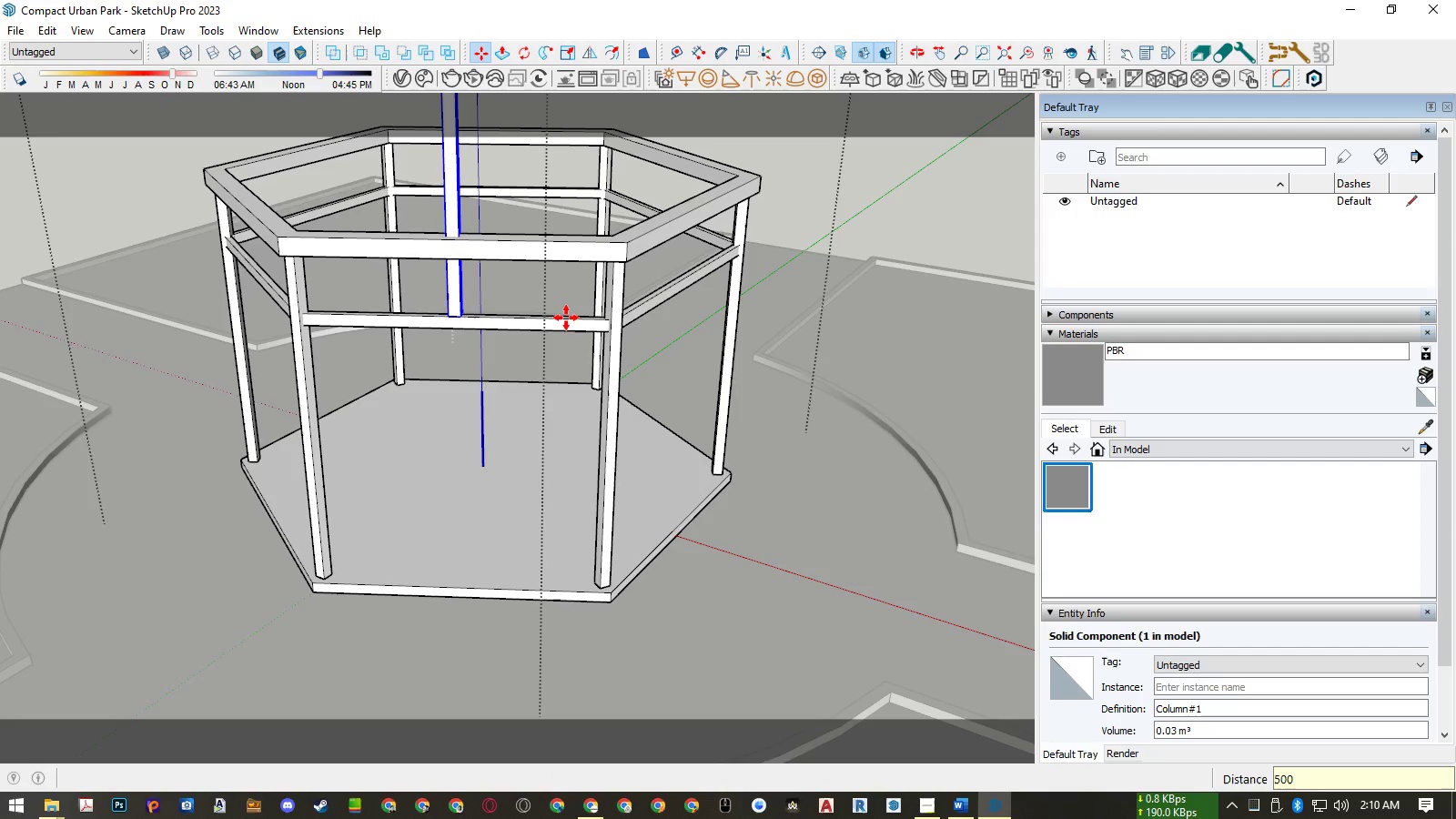 
key(Space)
 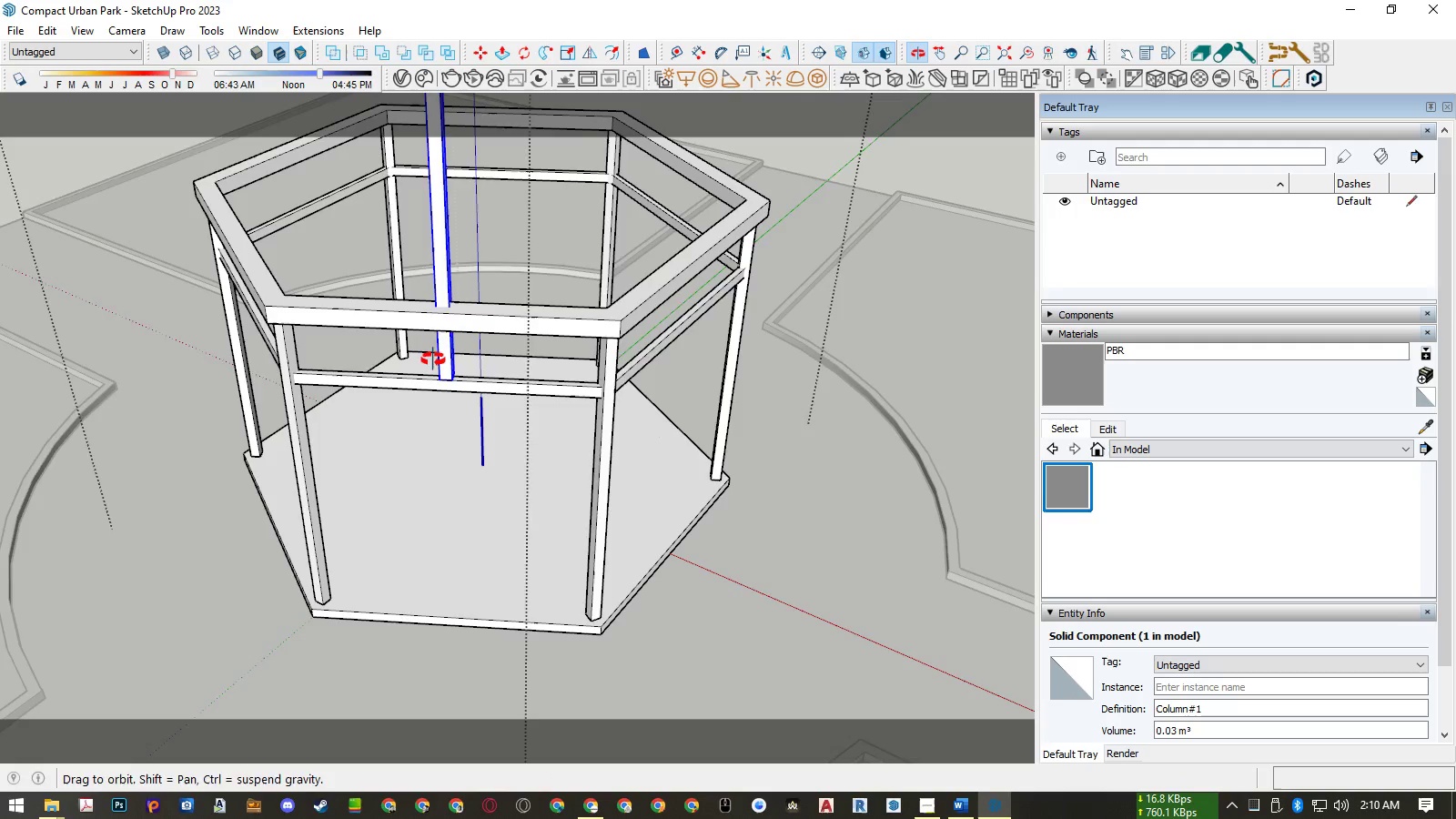 
scroll: coordinate [430, 363], scroll_direction: up, amount: 5.0
 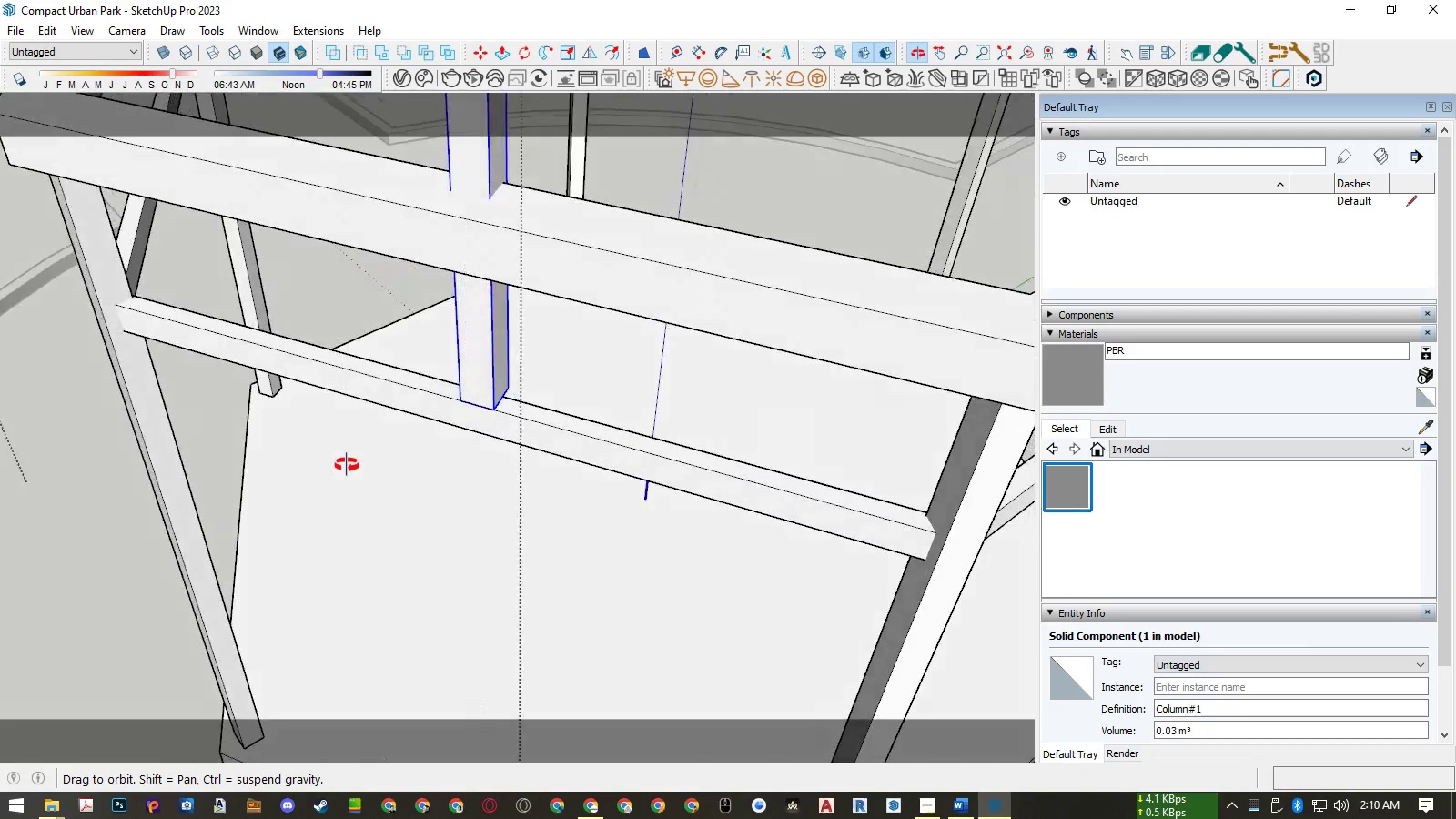 
scroll: coordinate [559, 519], scroll_direction: down, amount: 15.0
 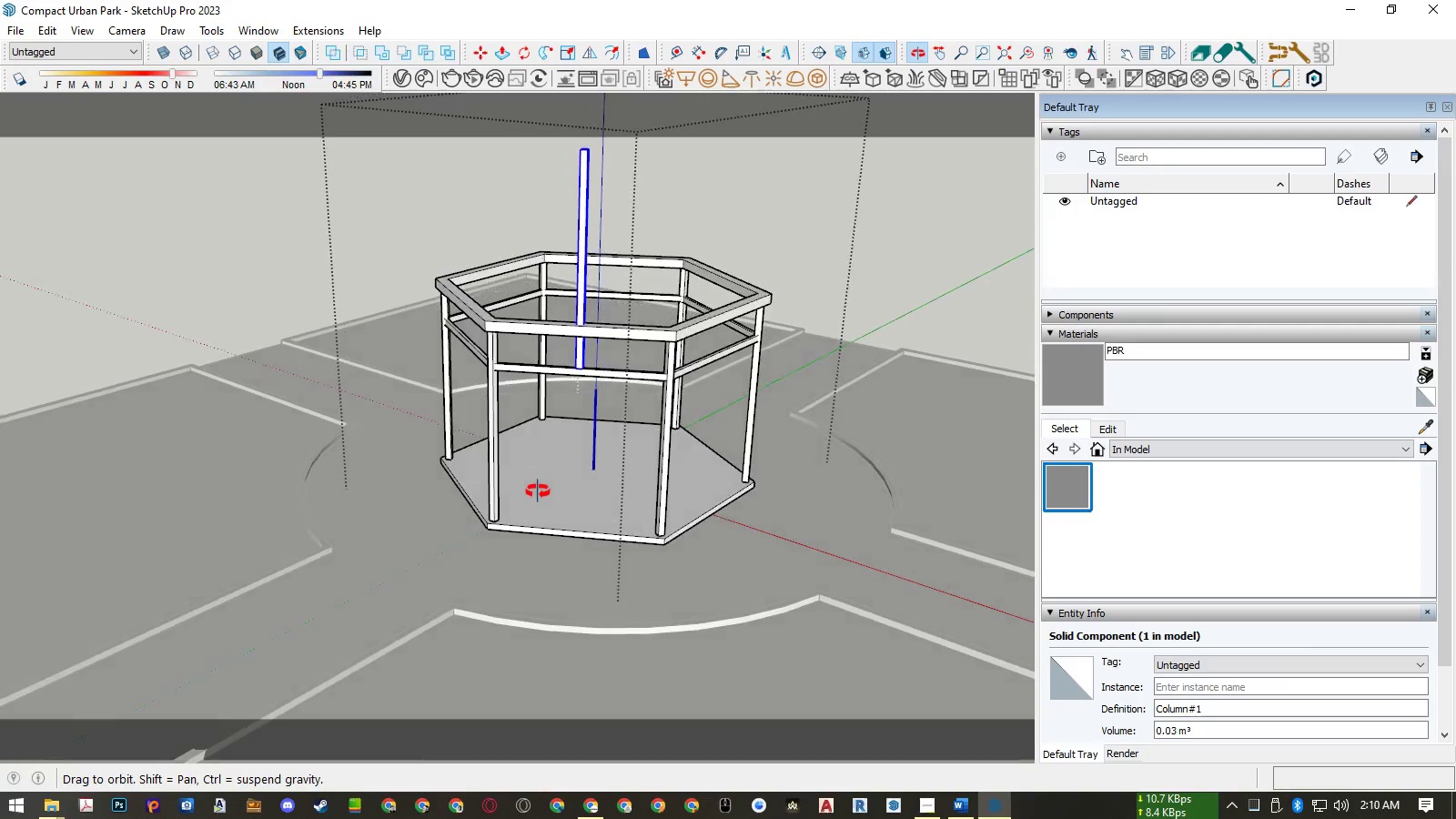 
scroll: coordinate [542, 449], scroll_direction: up, amount: 8.0
 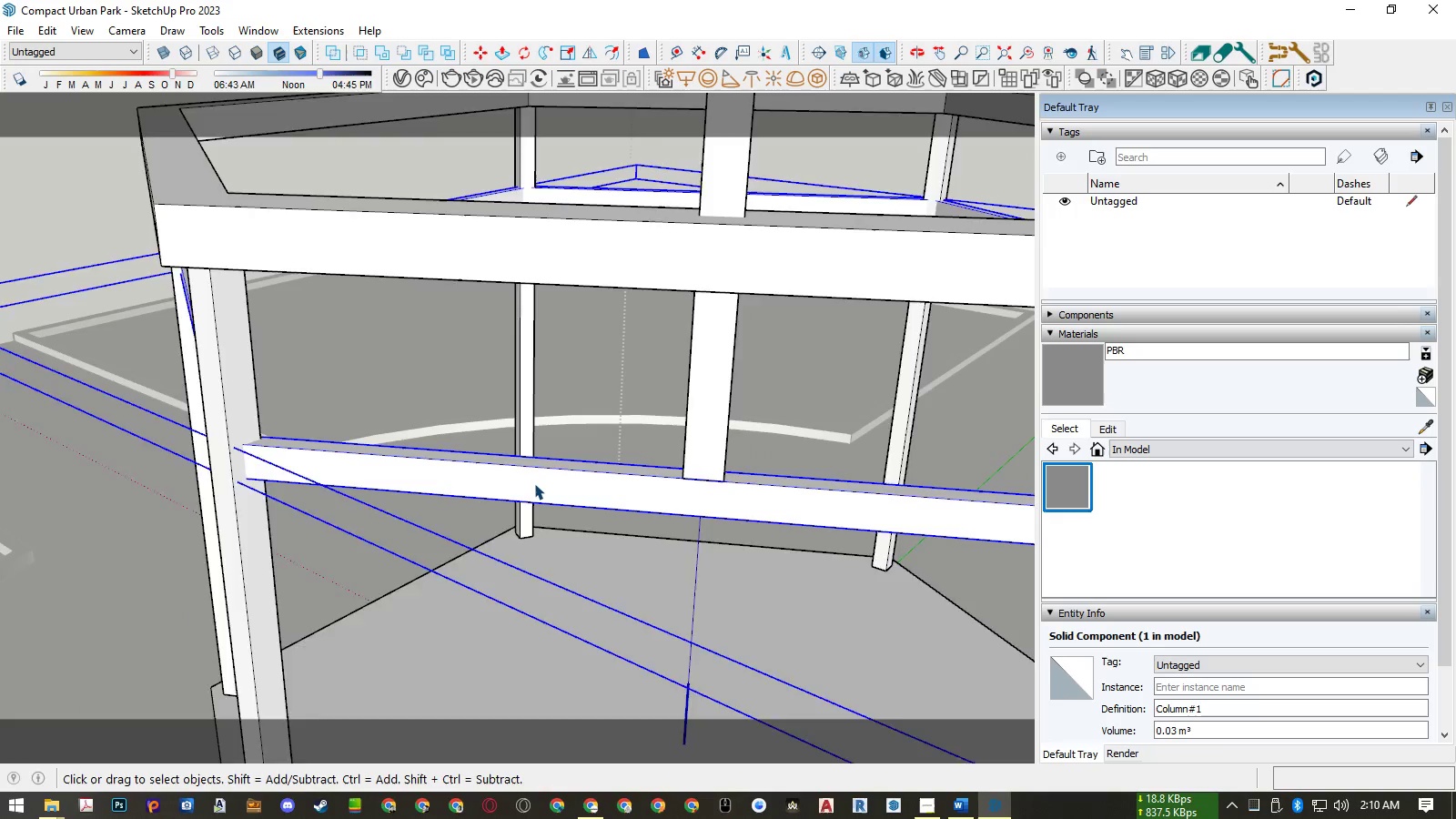 
double_click([534, 483])
 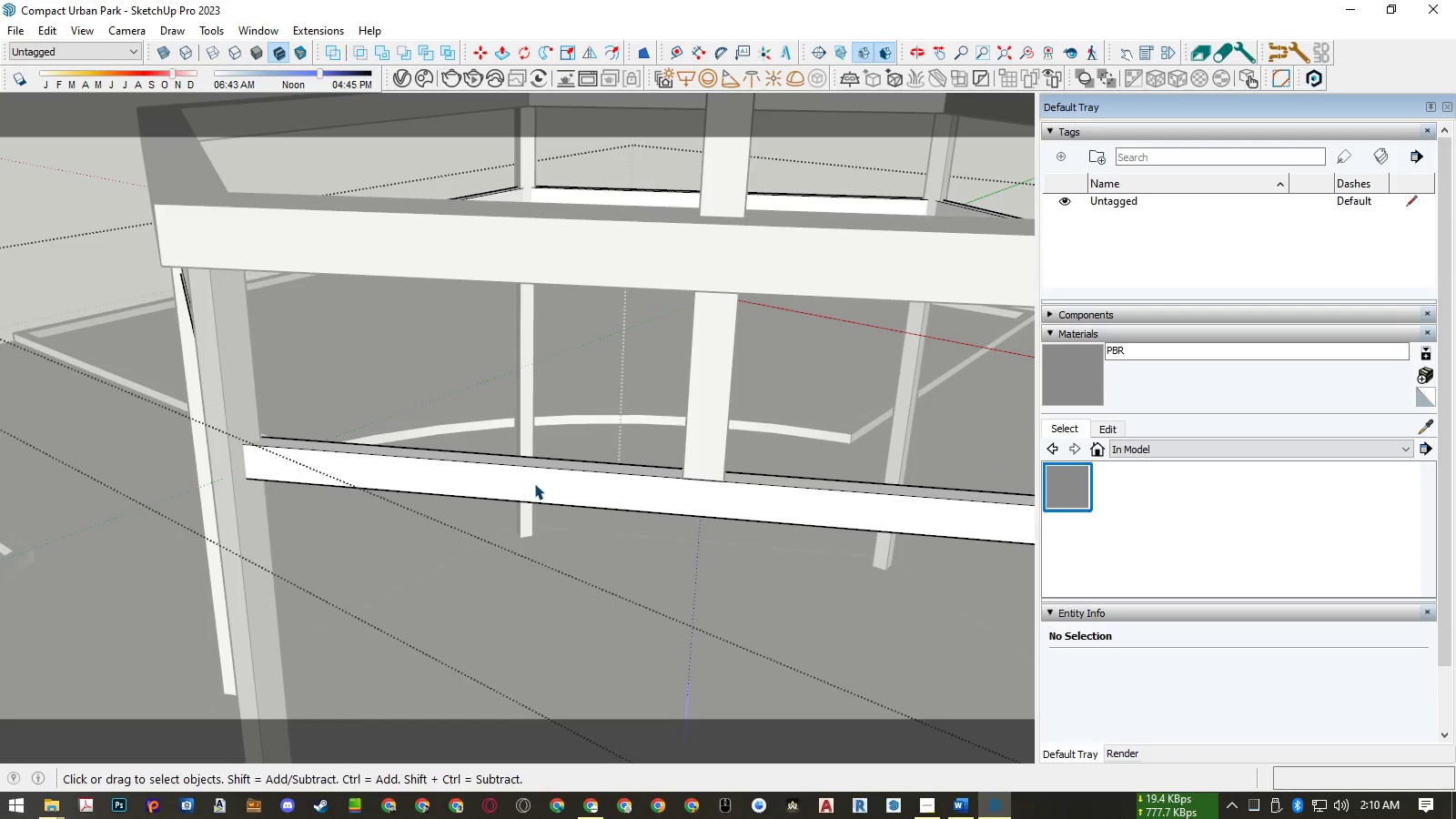 
left_click([534, 483])
 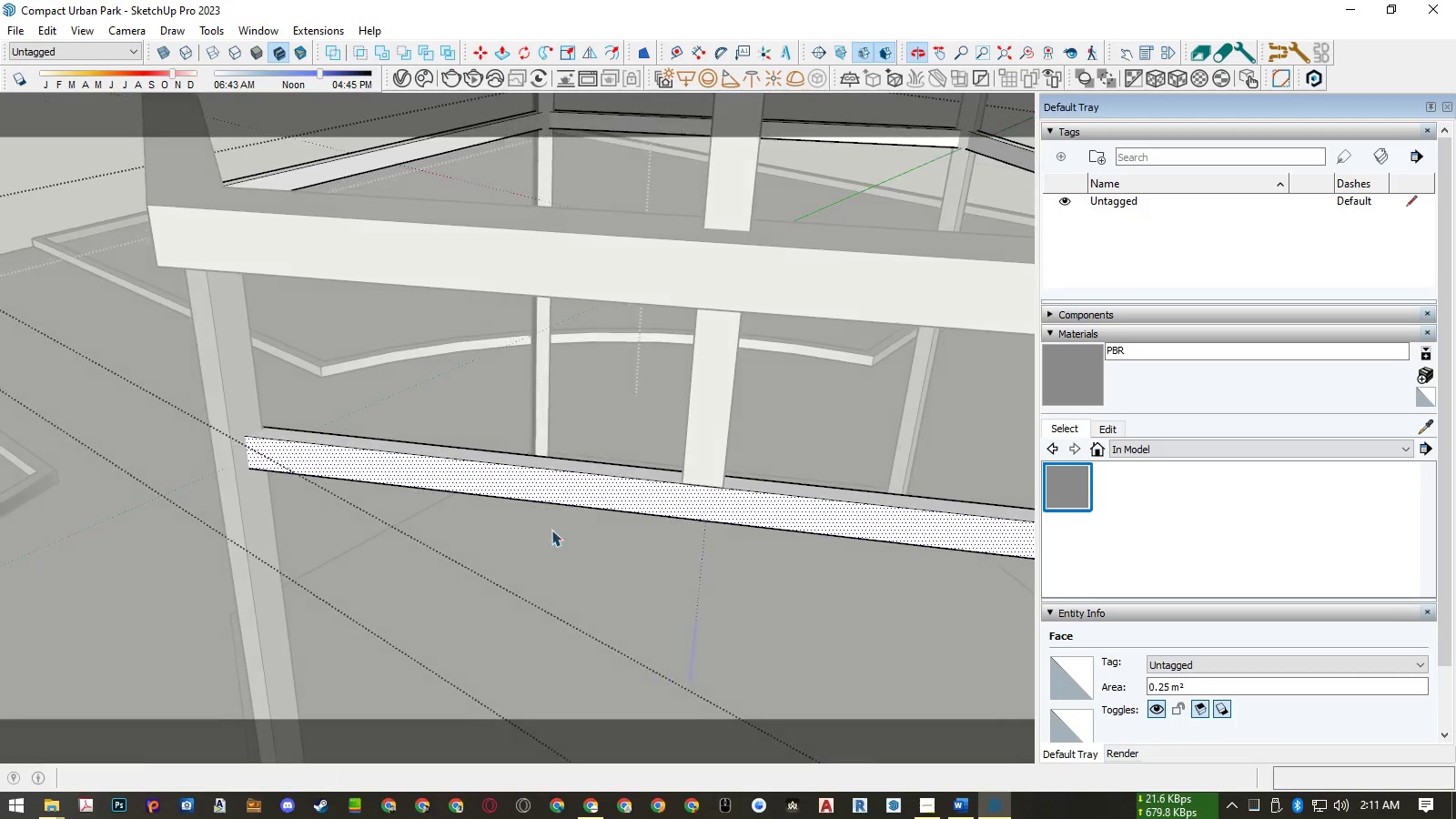 
type(ll)
 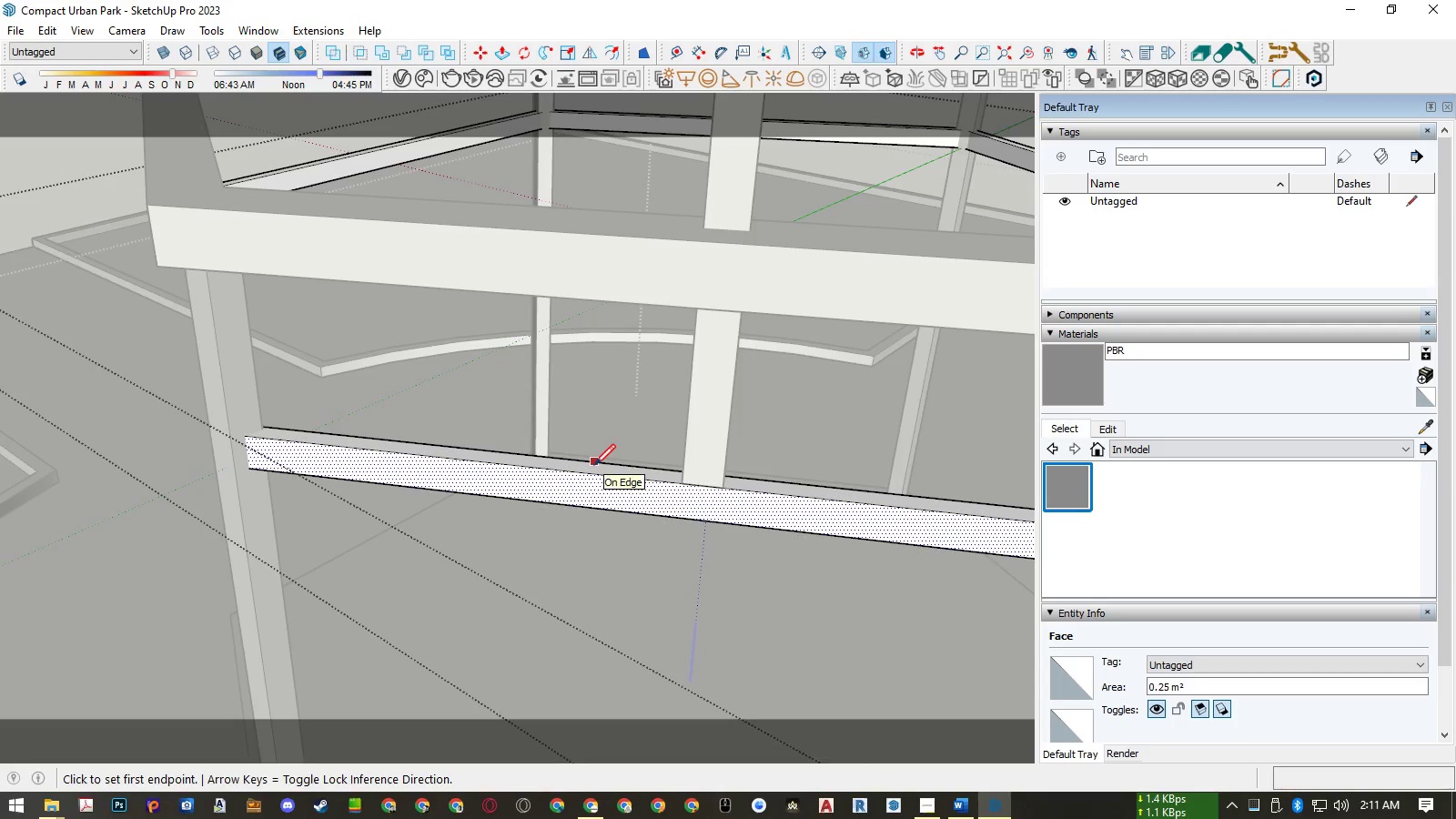 
left_click([594, 465])
 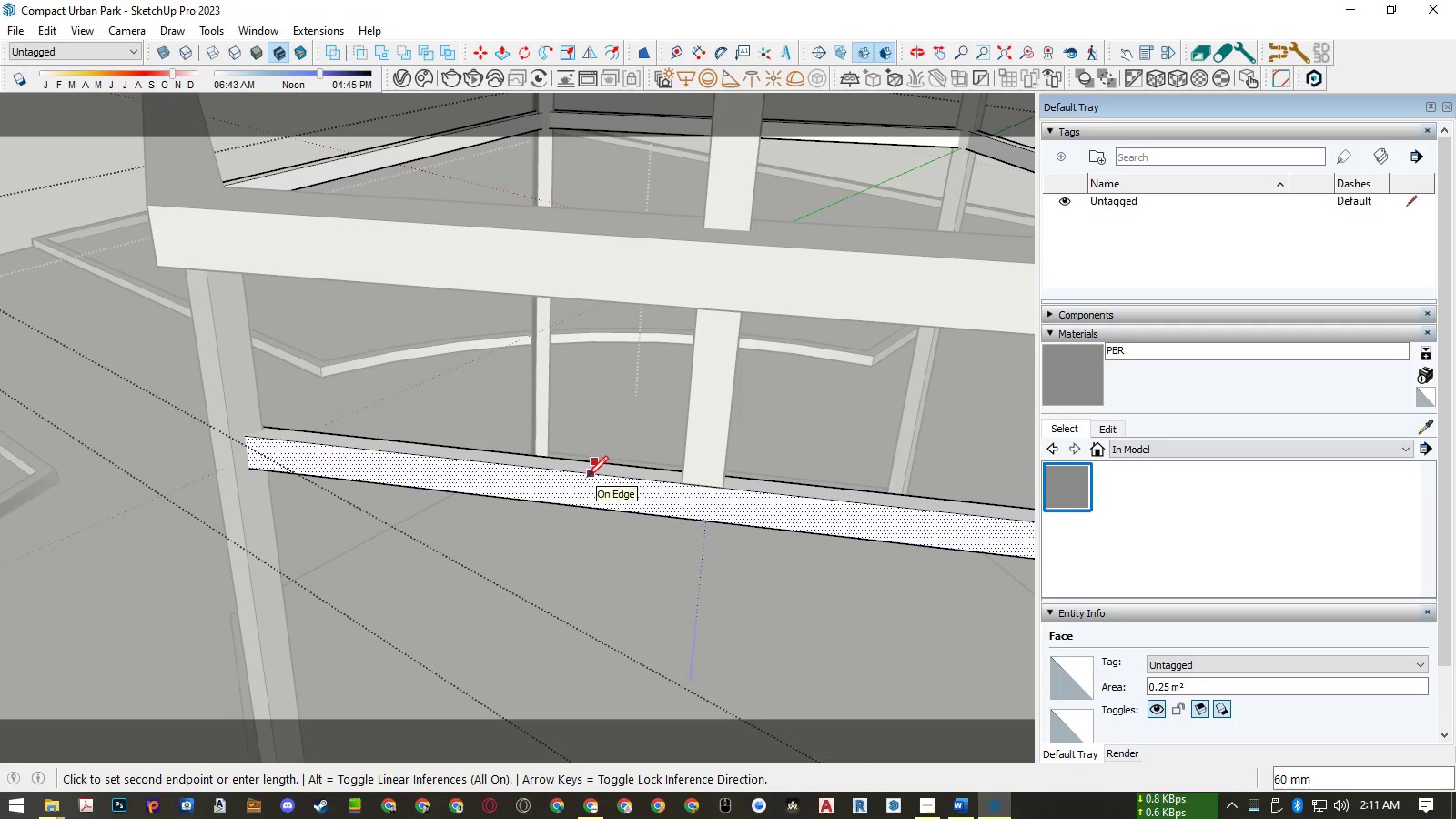 
key(Space)
 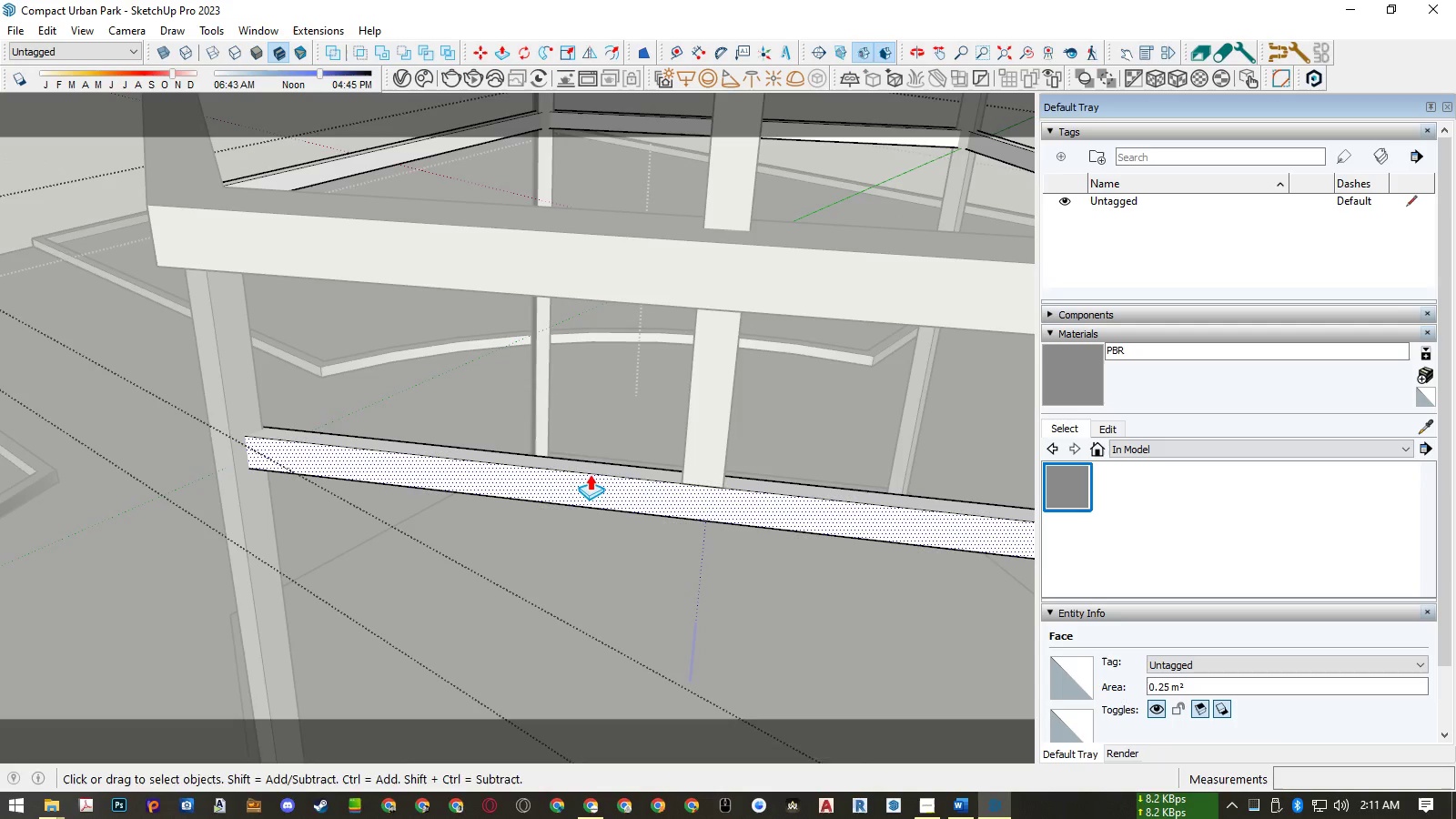 
key(P)
 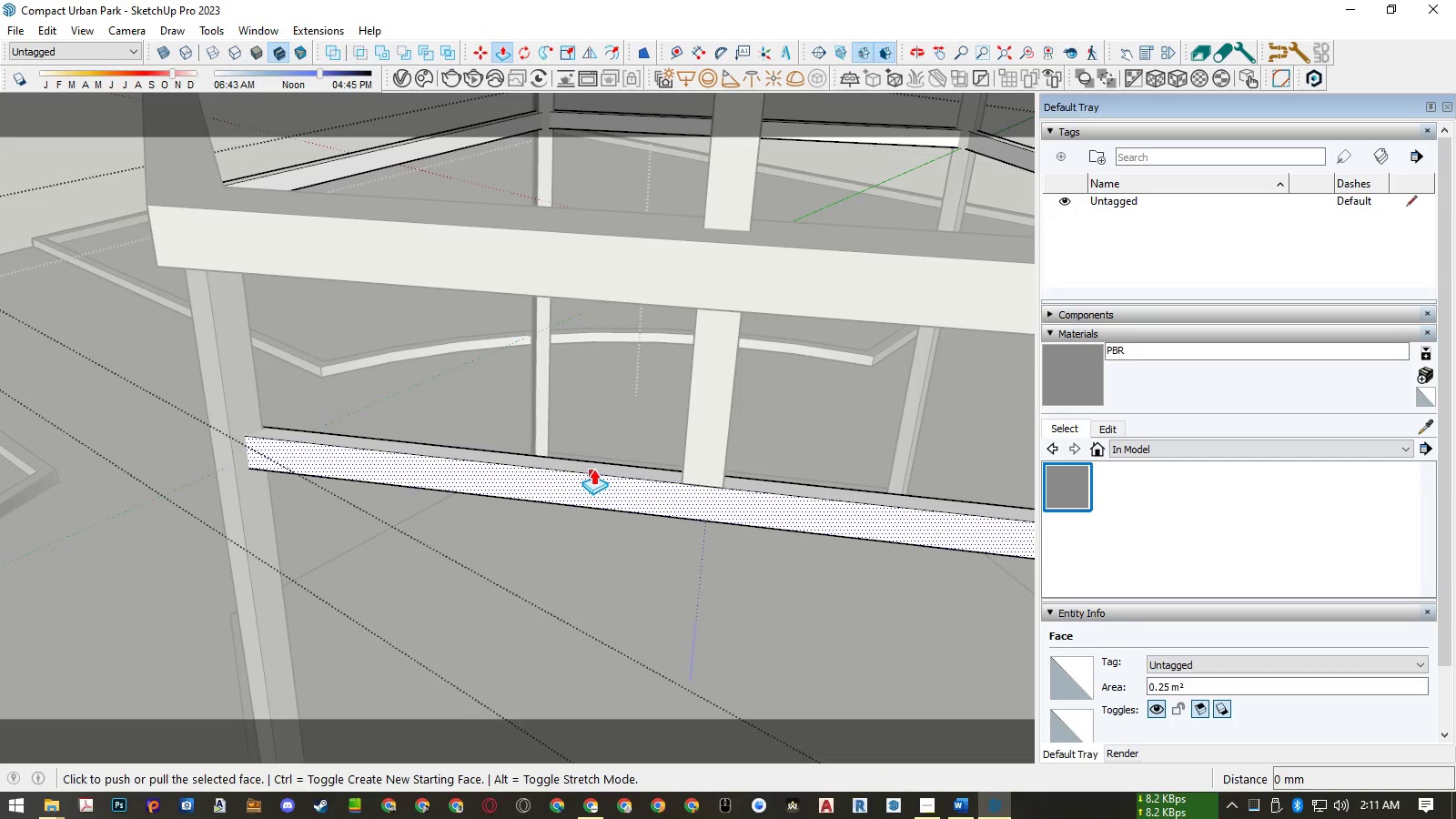 
key(Space)
 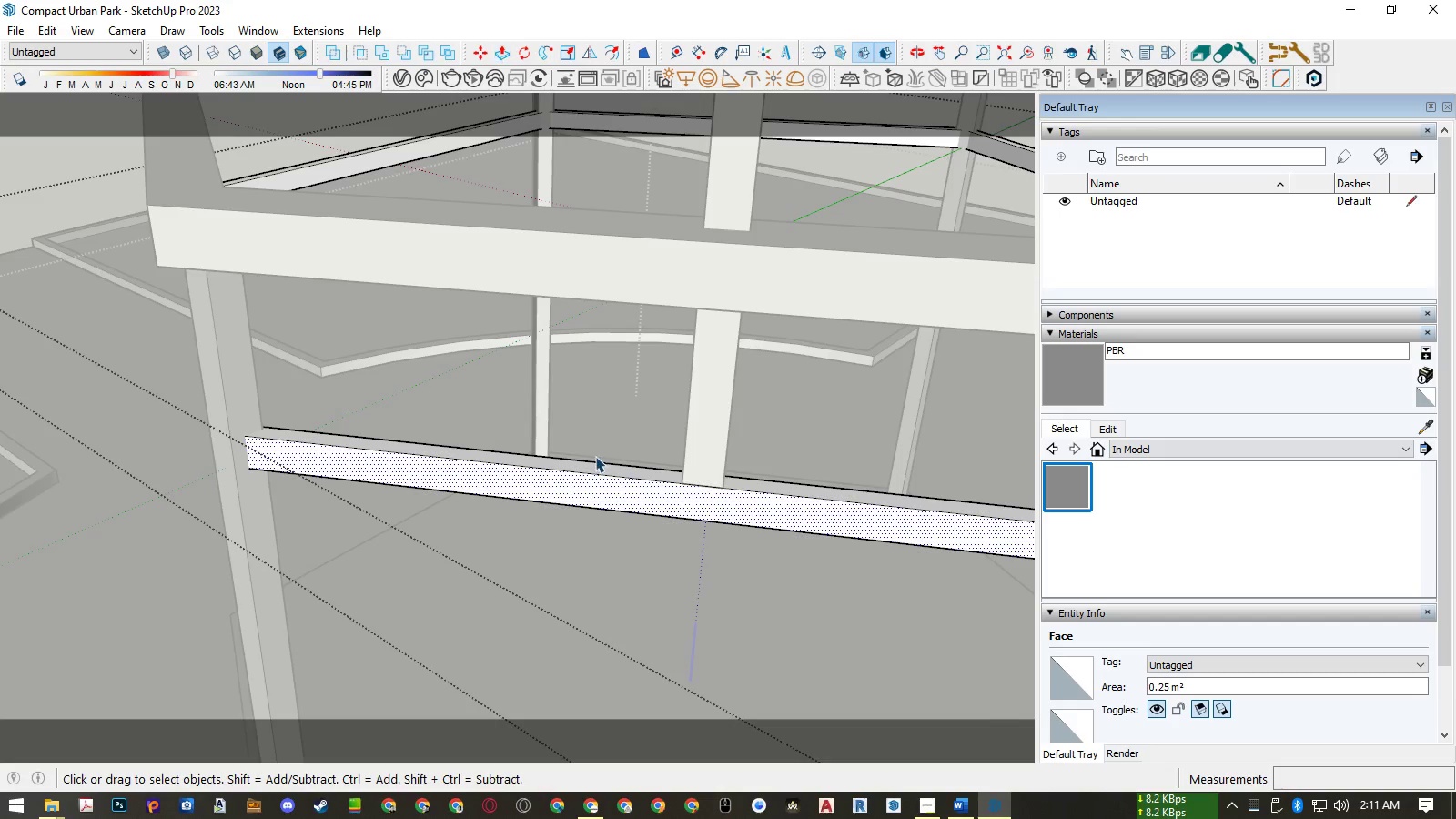 
left_click([595, 456])
 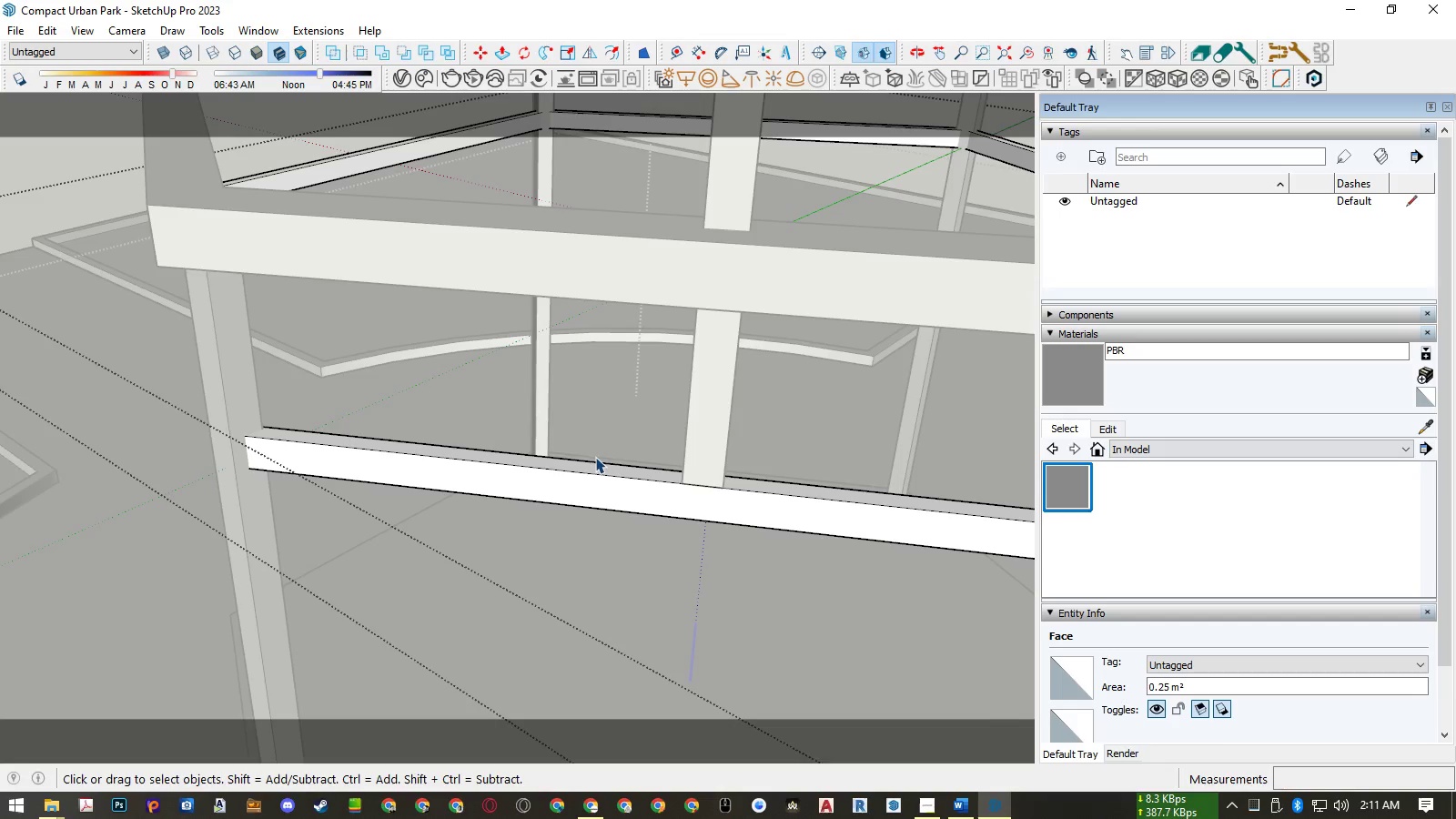 
key(P)
 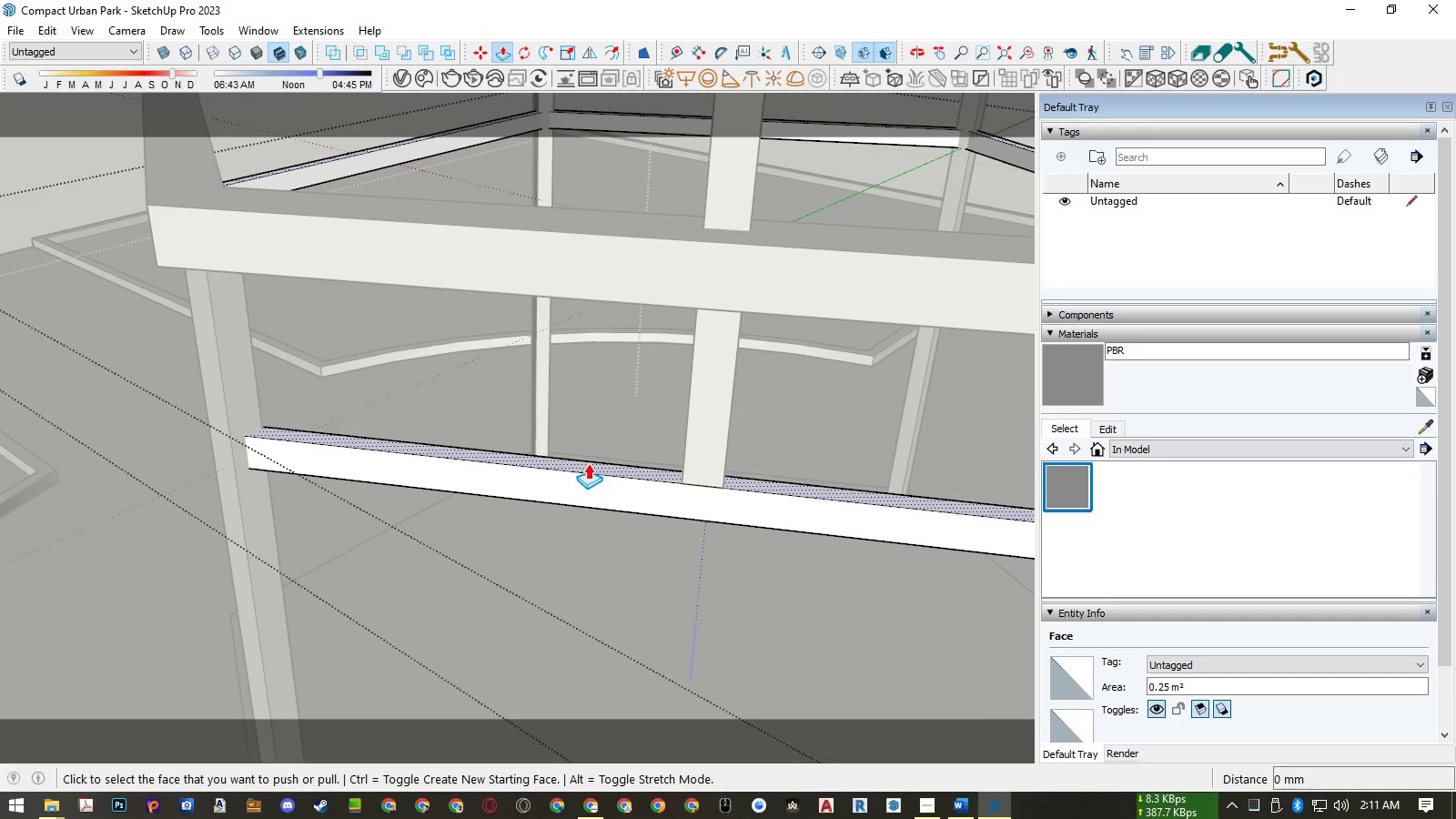 
left_click([588, 463])
 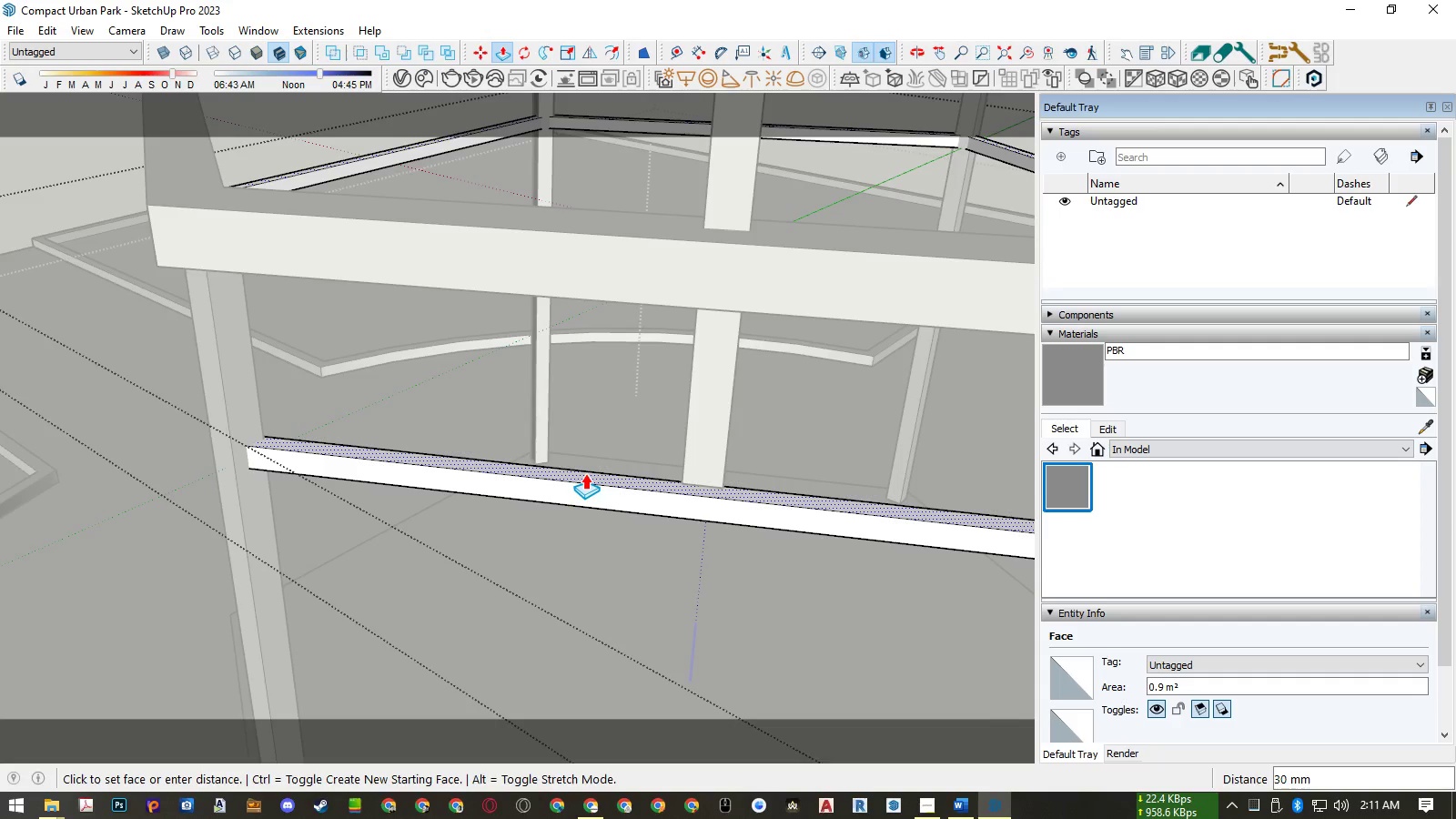 
key(Numpad2)
 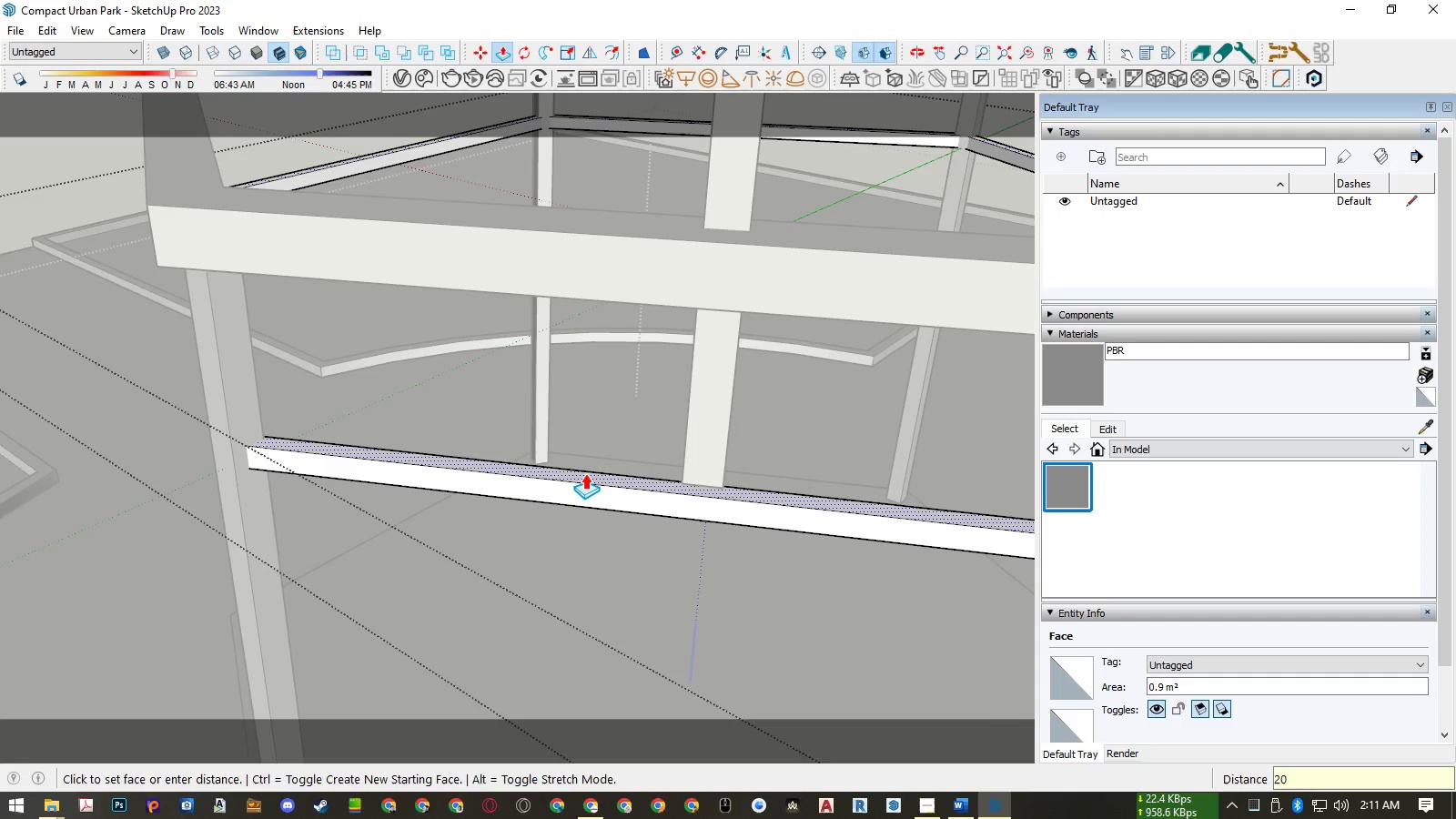 
key(Numpad0)
 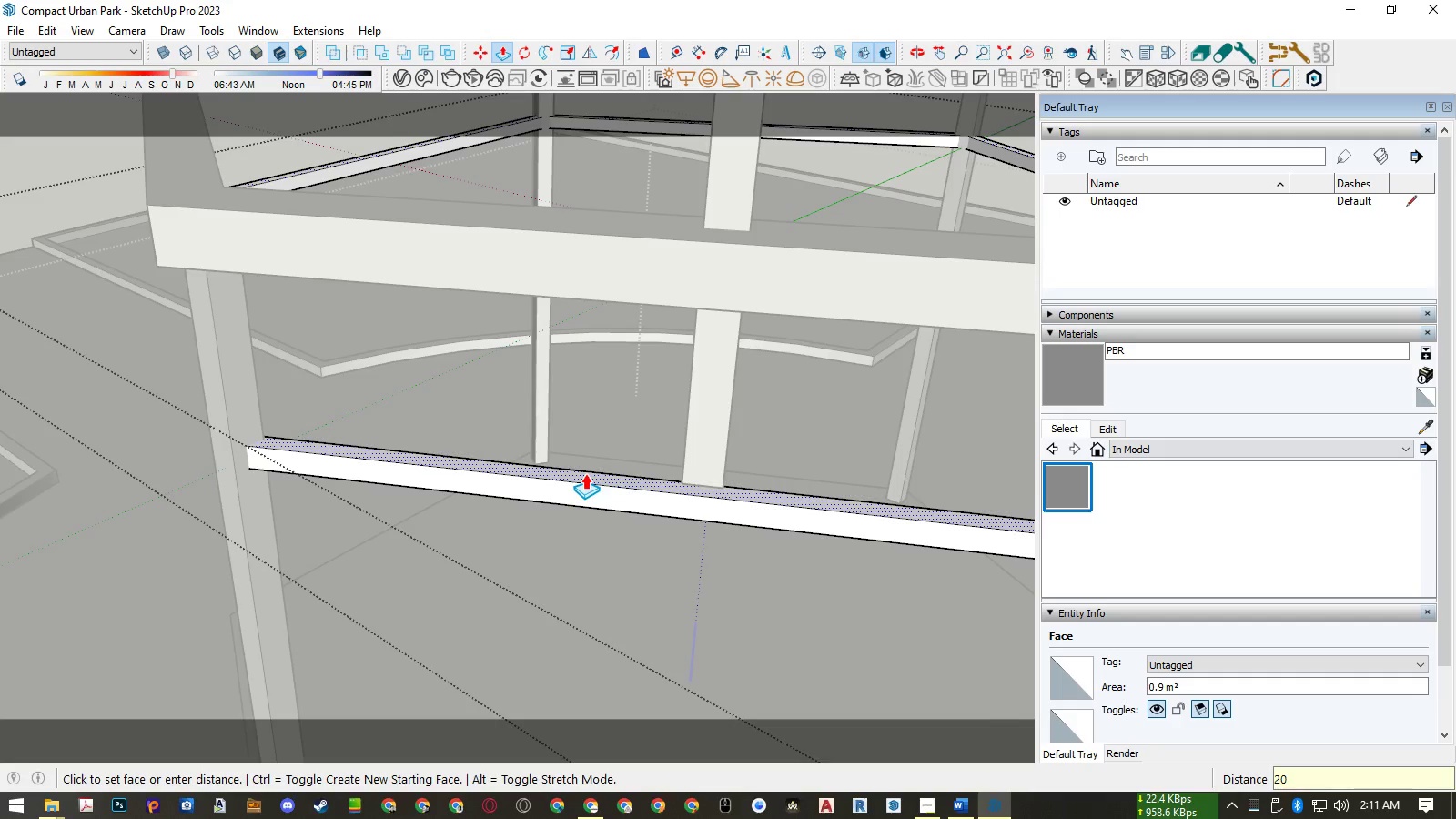 
key(NumpadEnter)
 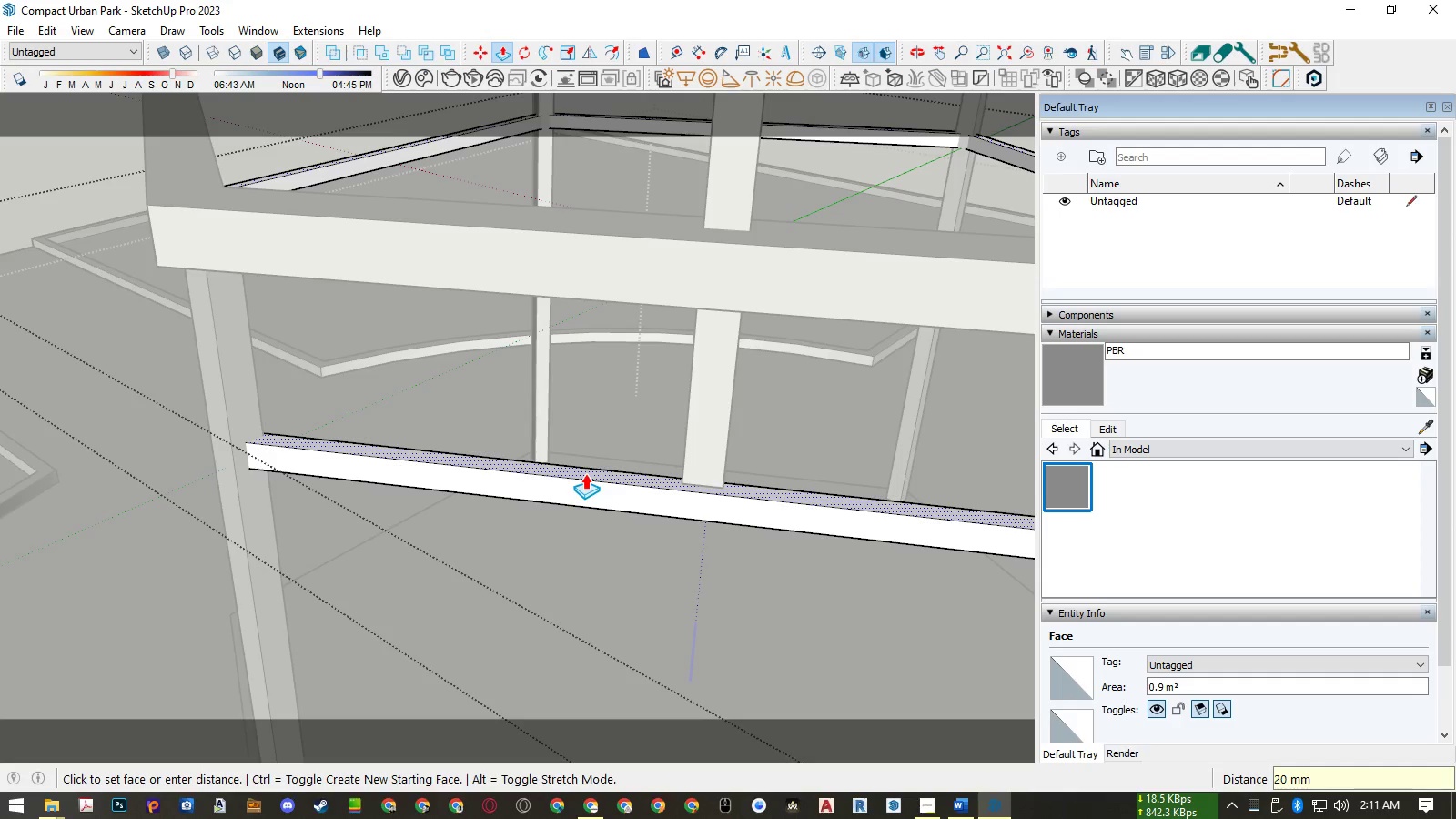 
key(Space)
 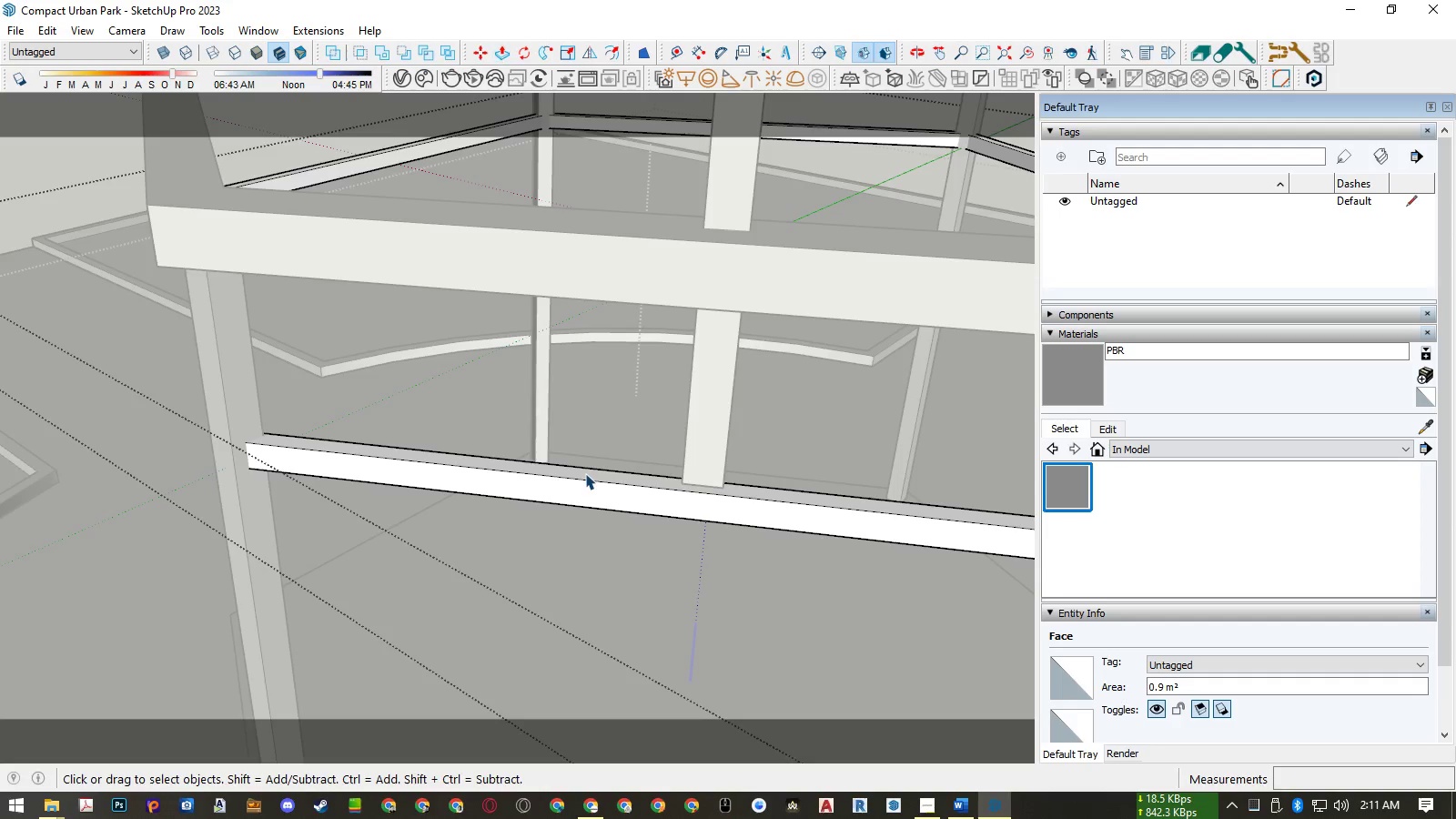 
key(L)
 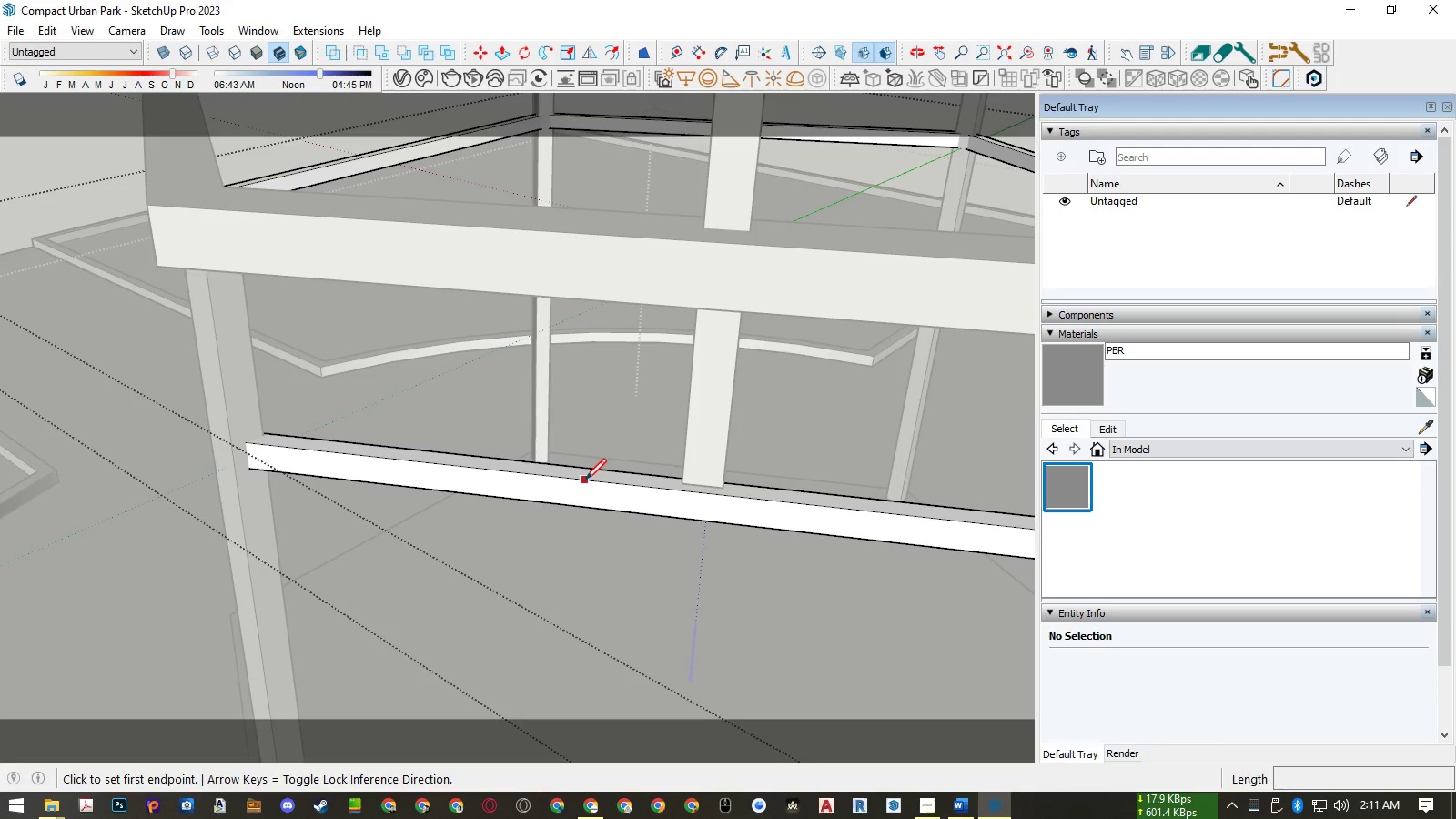 
left_click([585, 480])
 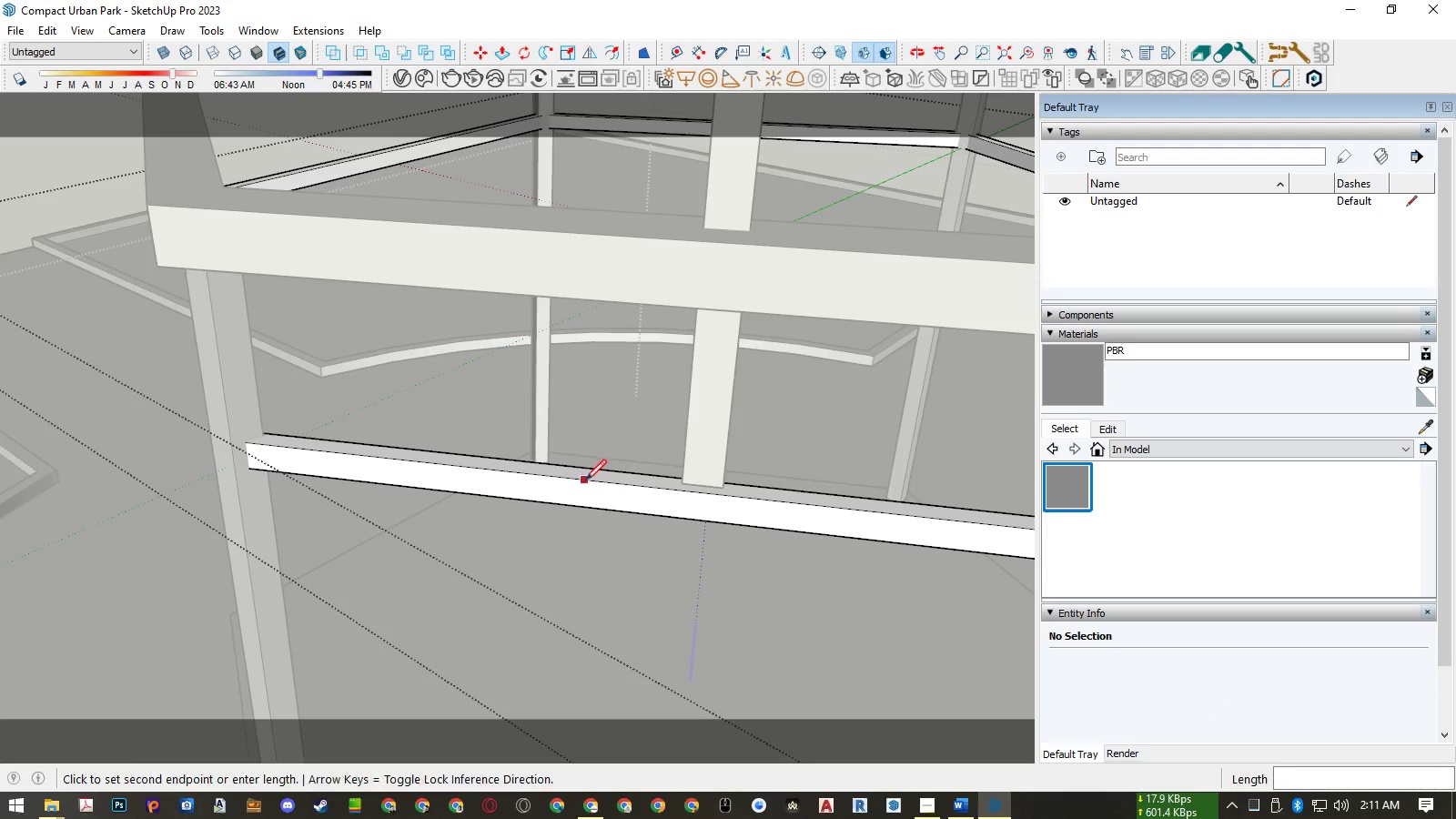 
key(ArrowUp)
 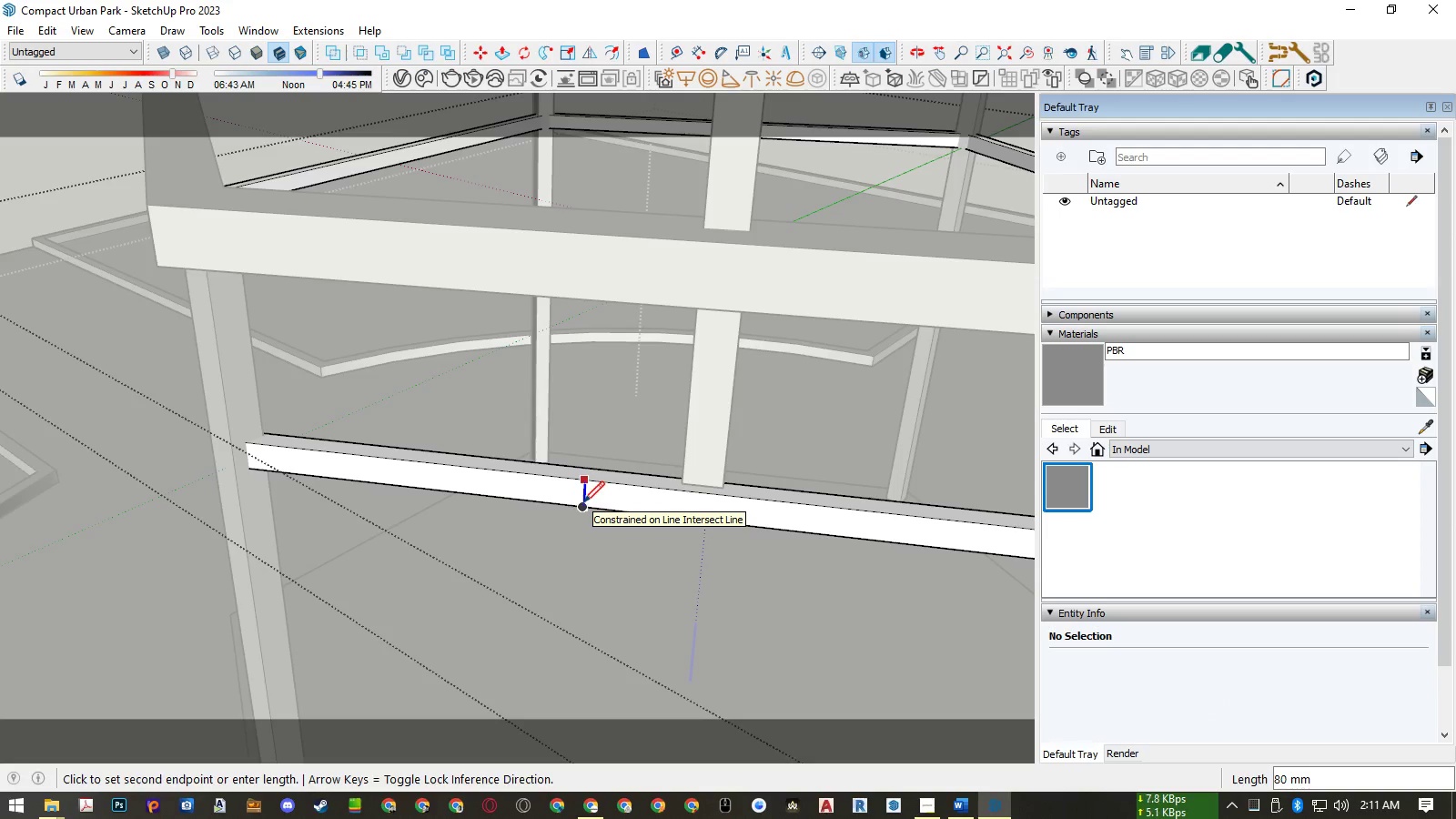 
key(Space)
 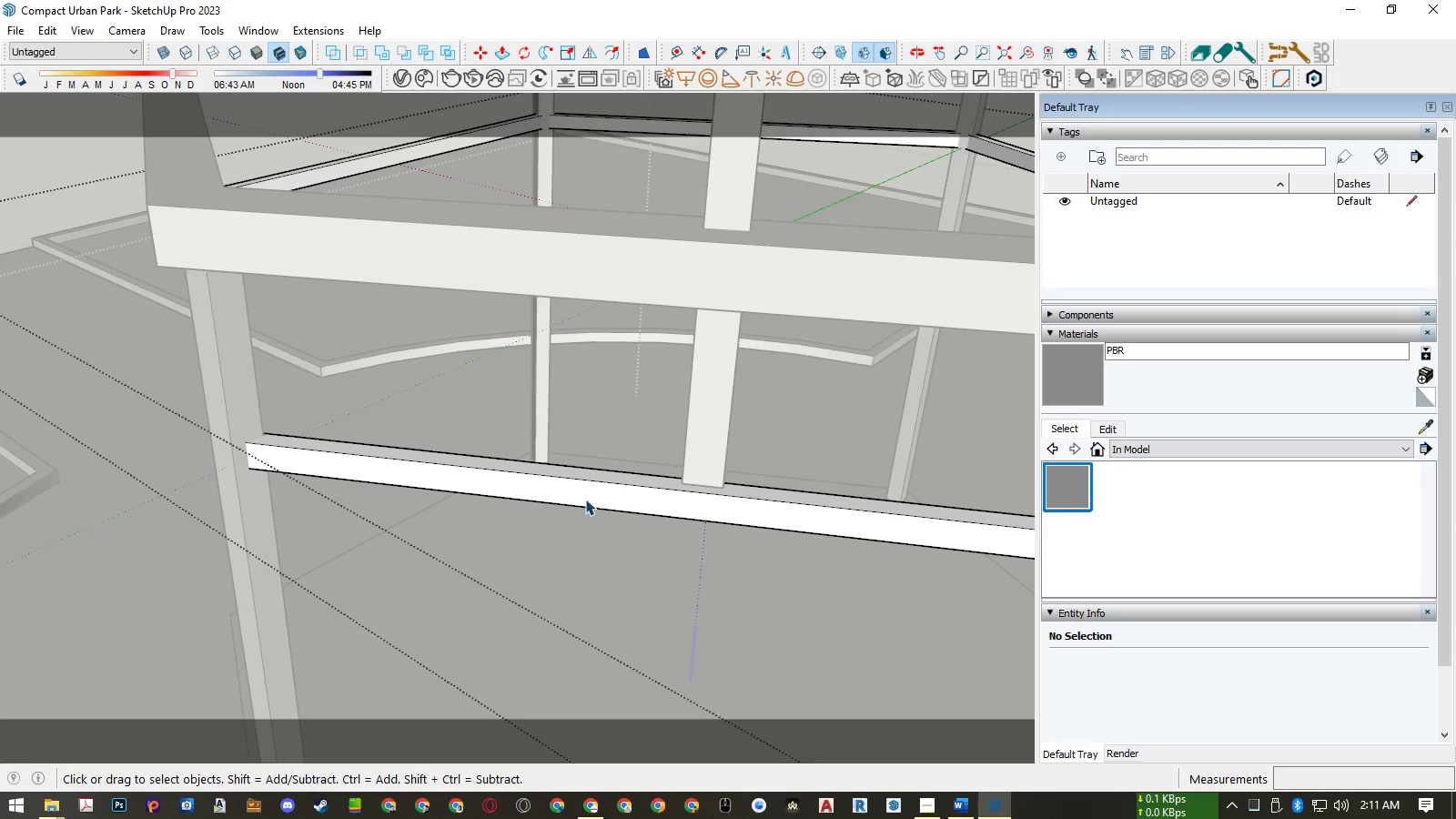 
key(Space)
 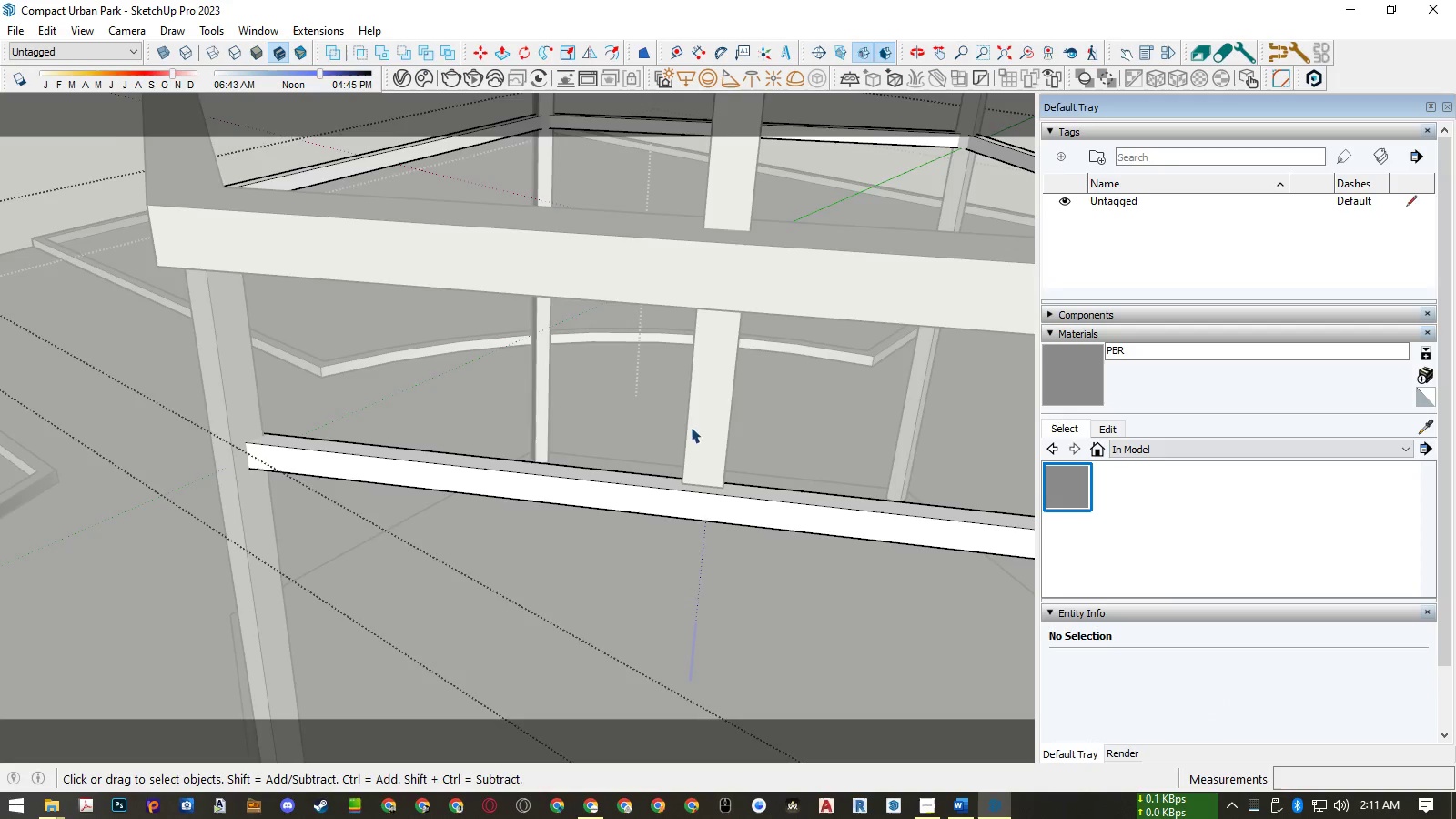 
key(Escape)
 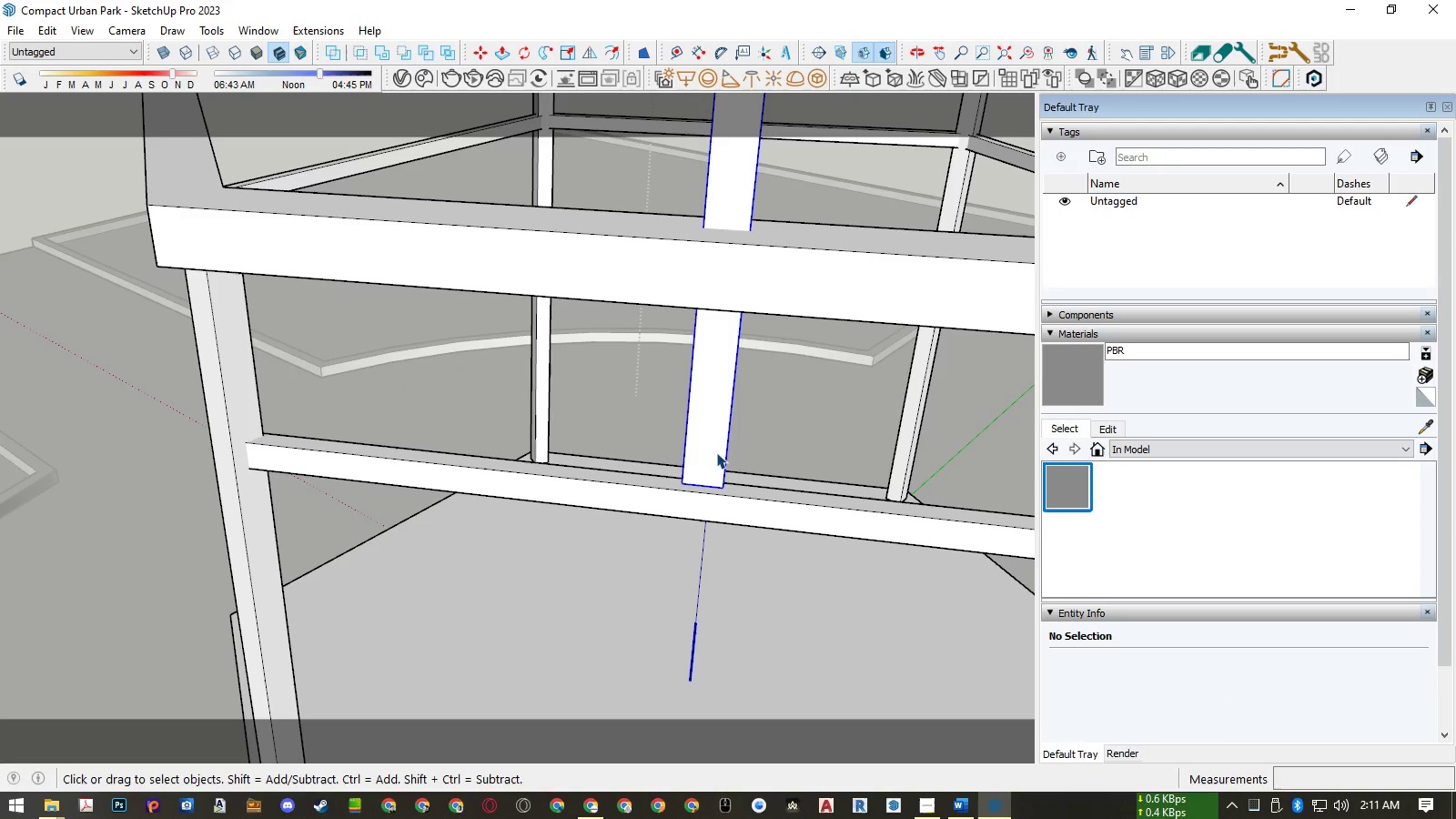 
key(M)
 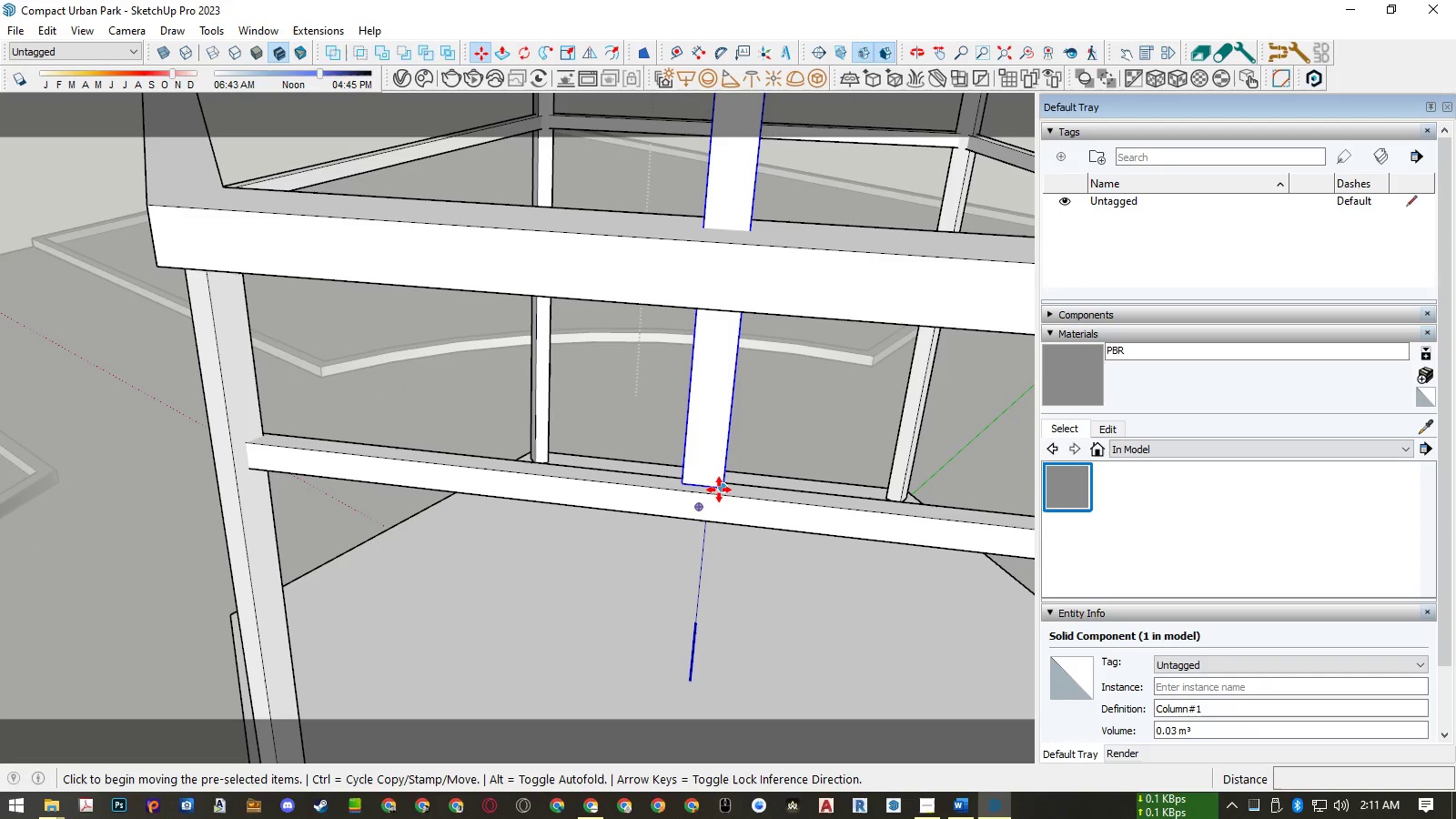 
left_click([719, 490])
 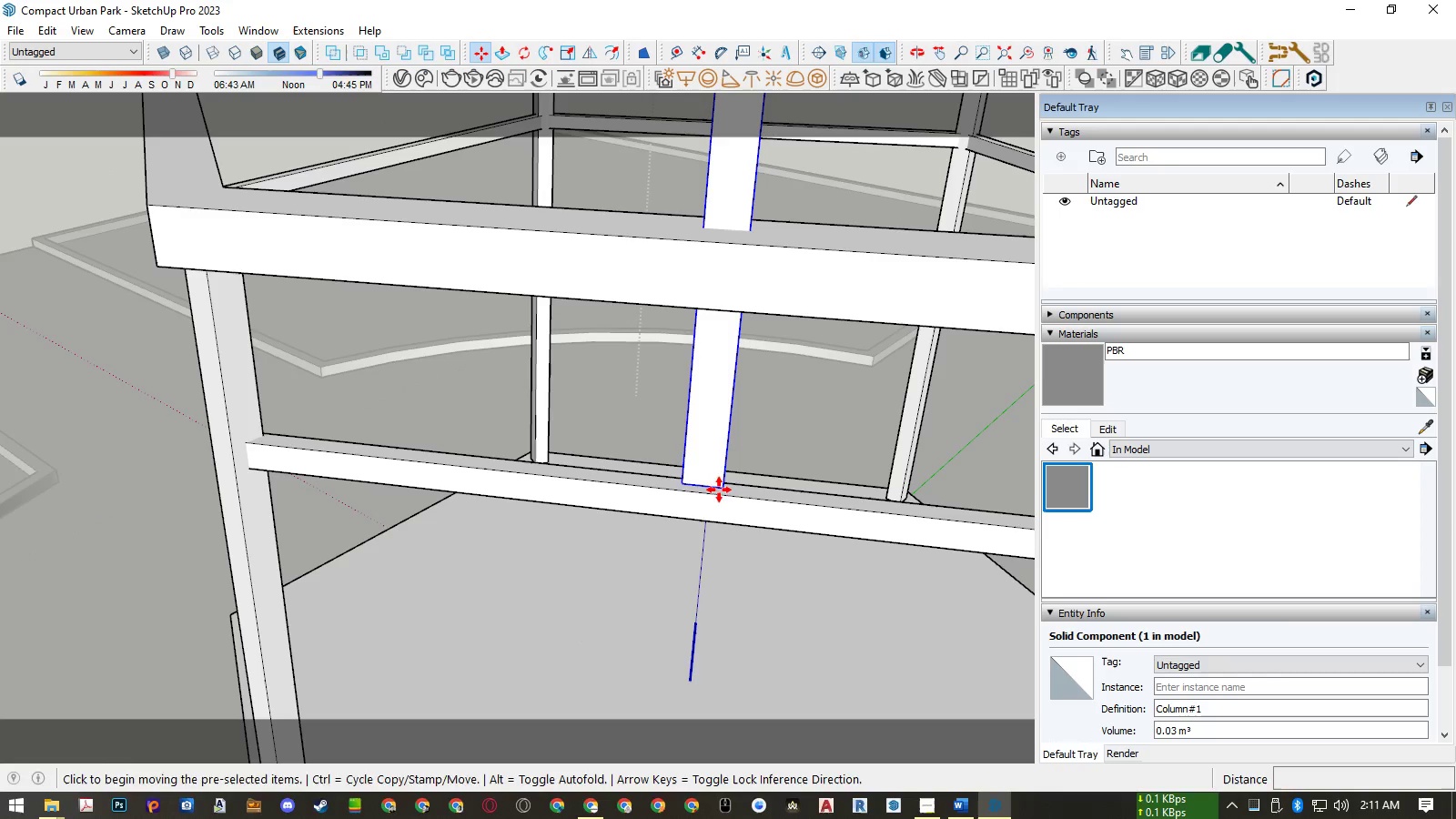 
key(ArrowUp)
 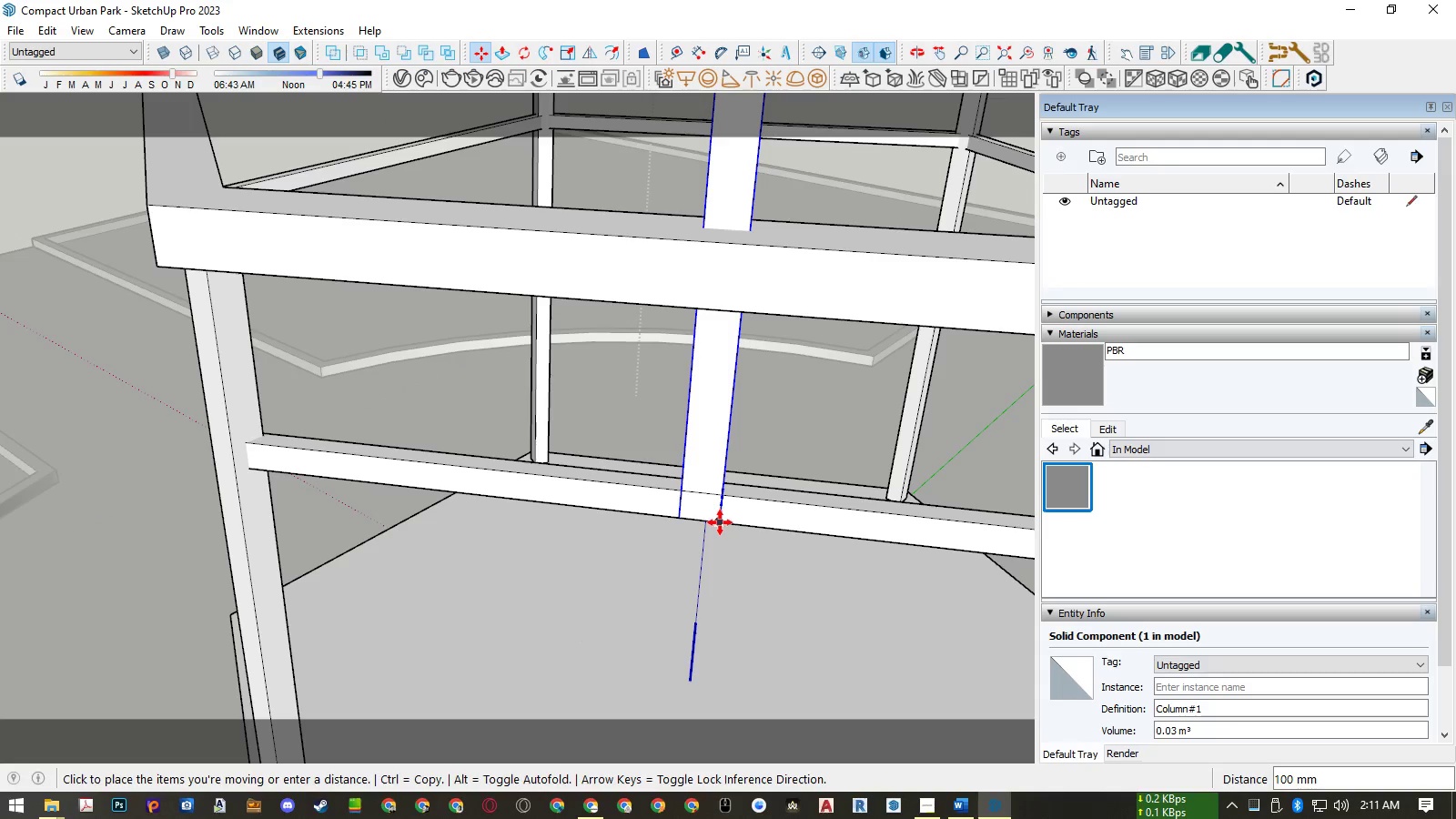 
left_click([720, 522])
 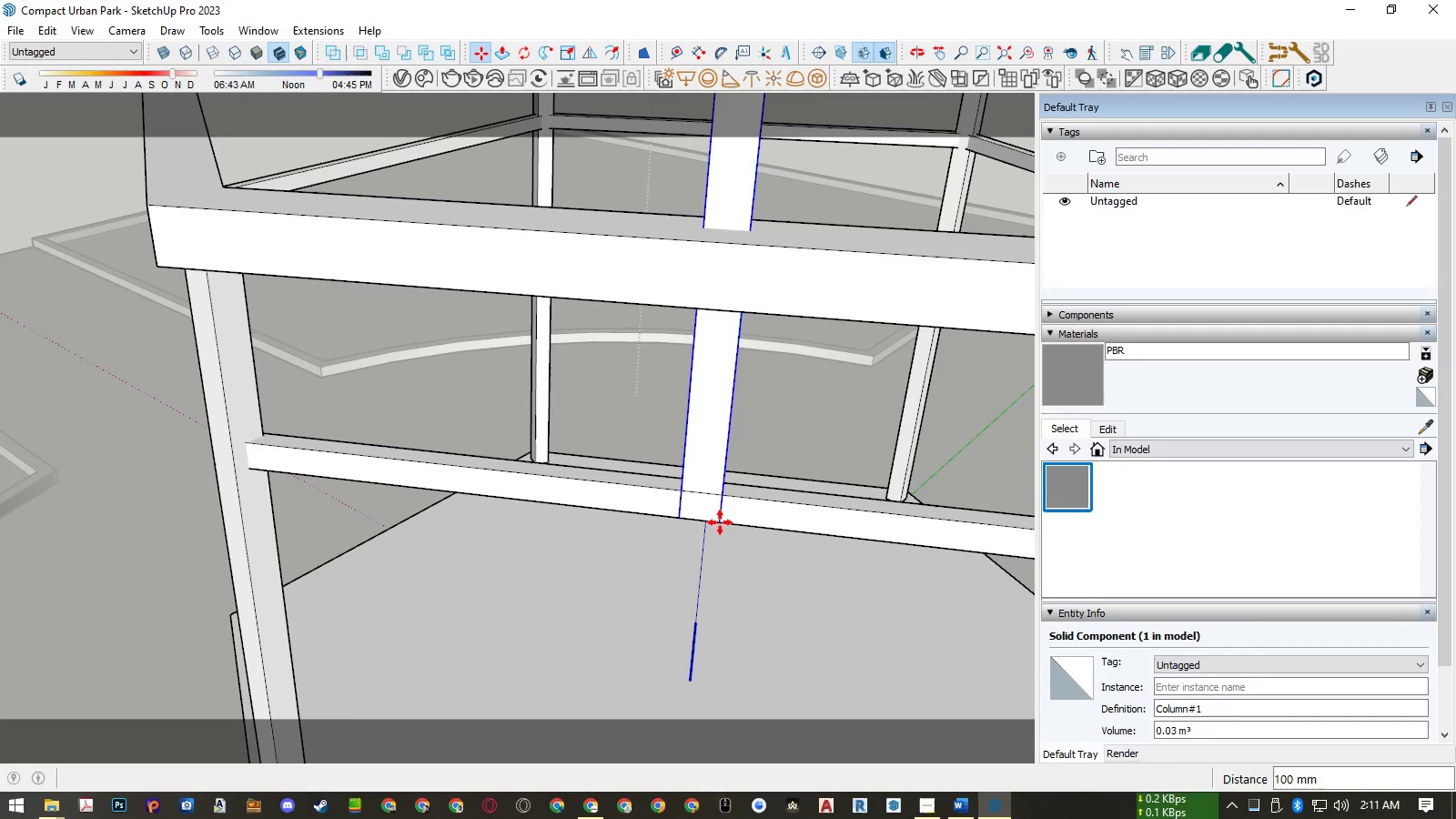 
key(Space)
 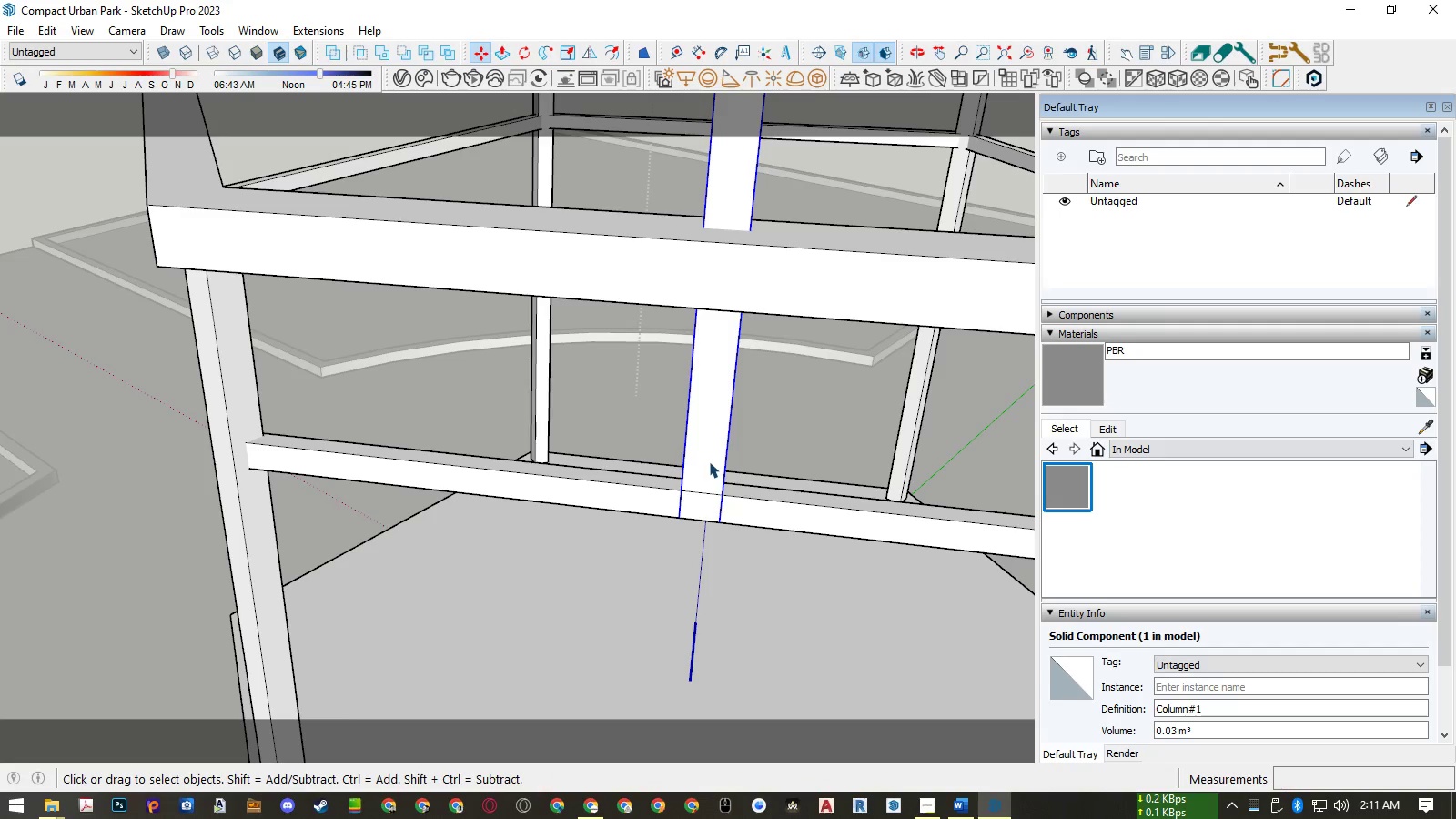 
double_click([709, 461])
 